 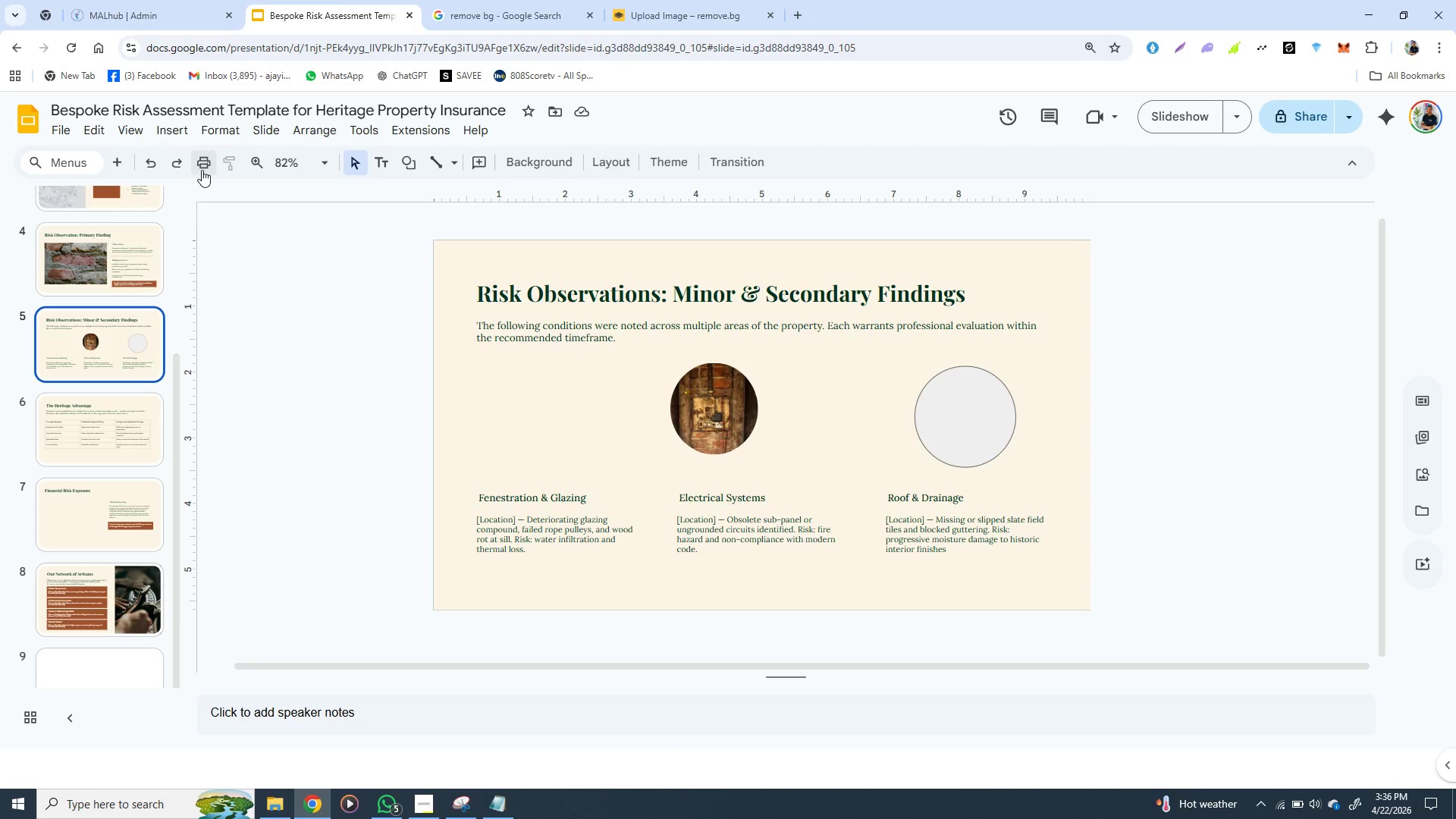 
left_click([174, 129])
 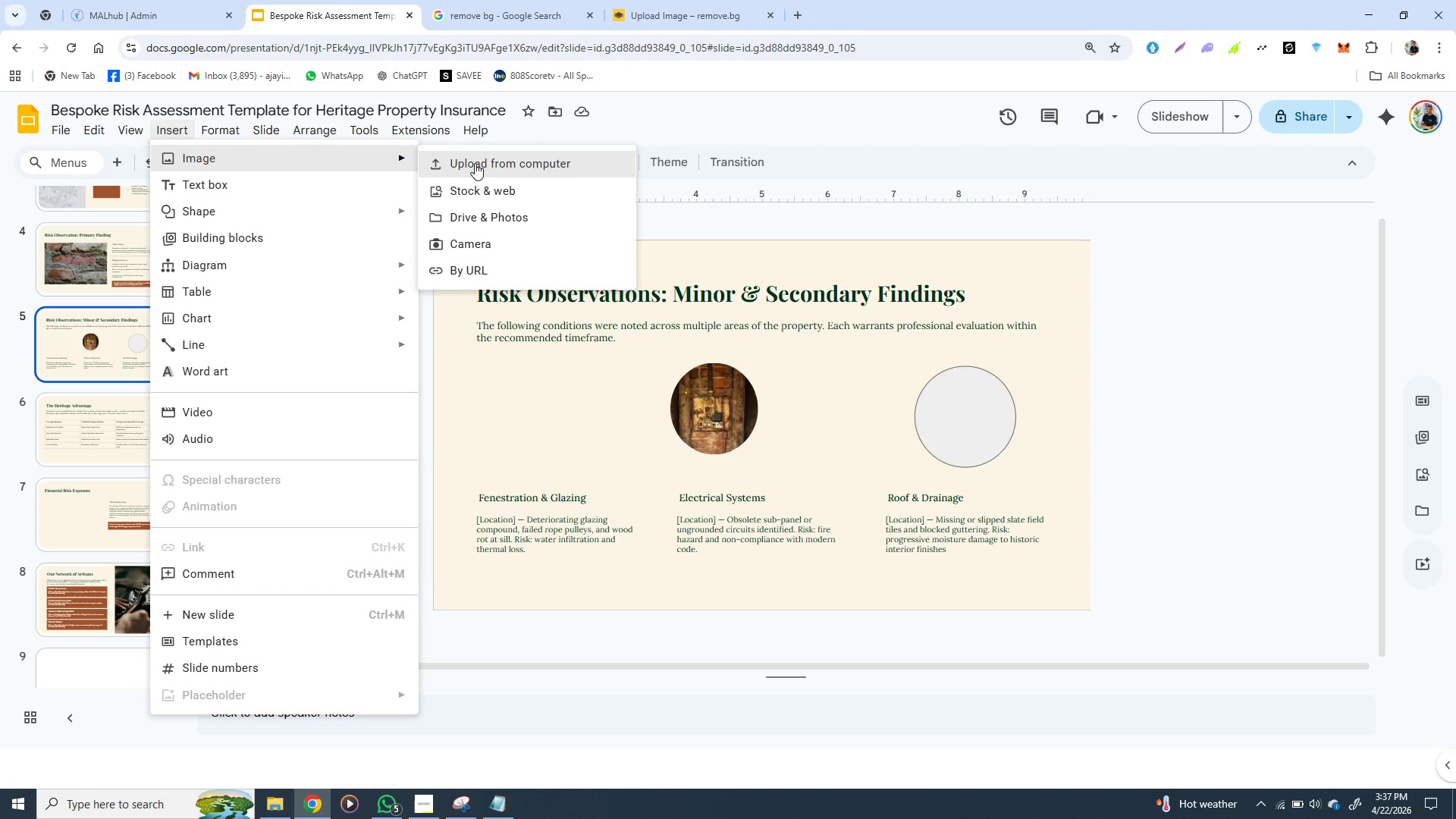 
left_click([475, 163])
 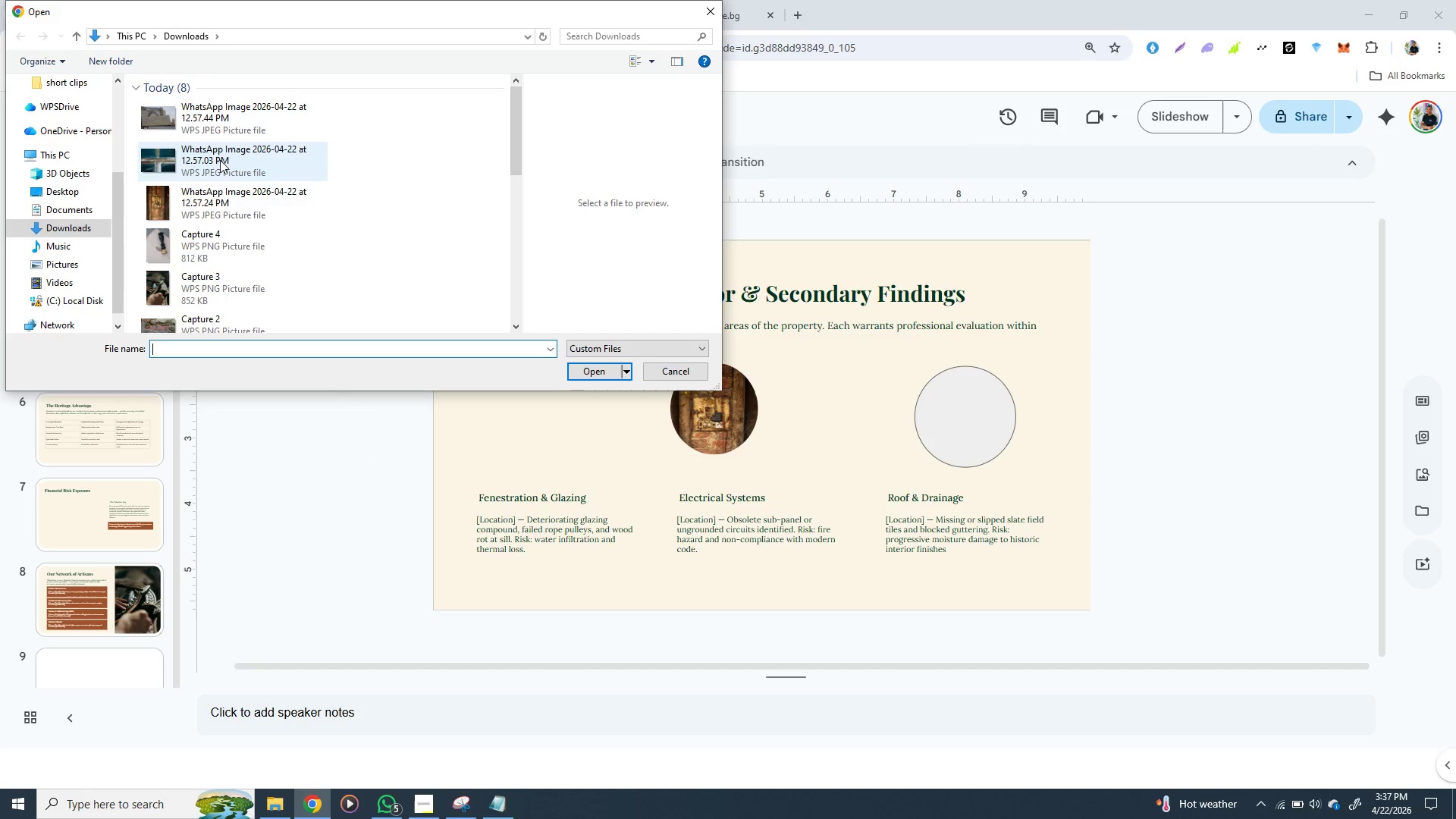 
left_click([220, 160])
 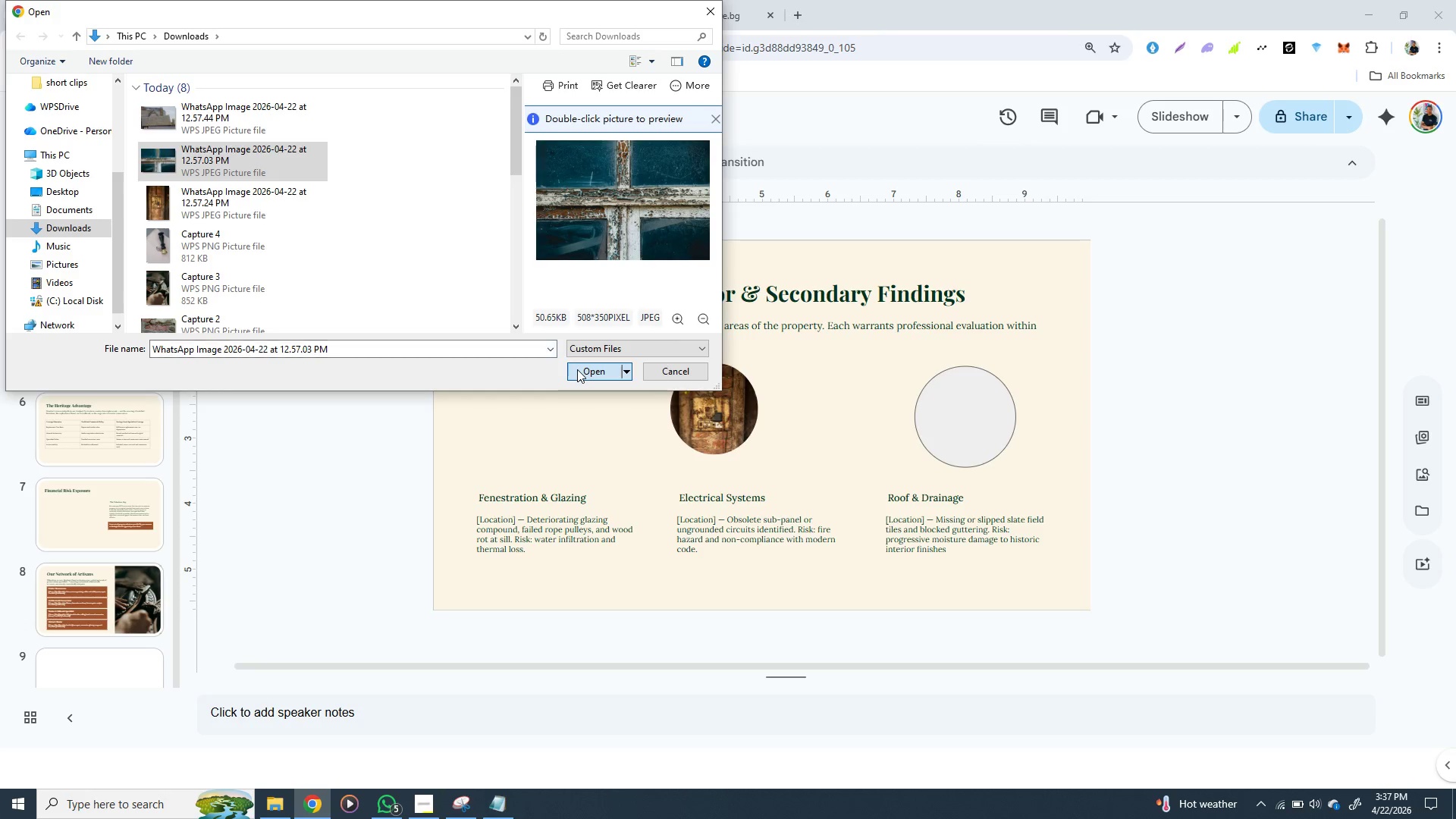 
left_click([577, 369])
 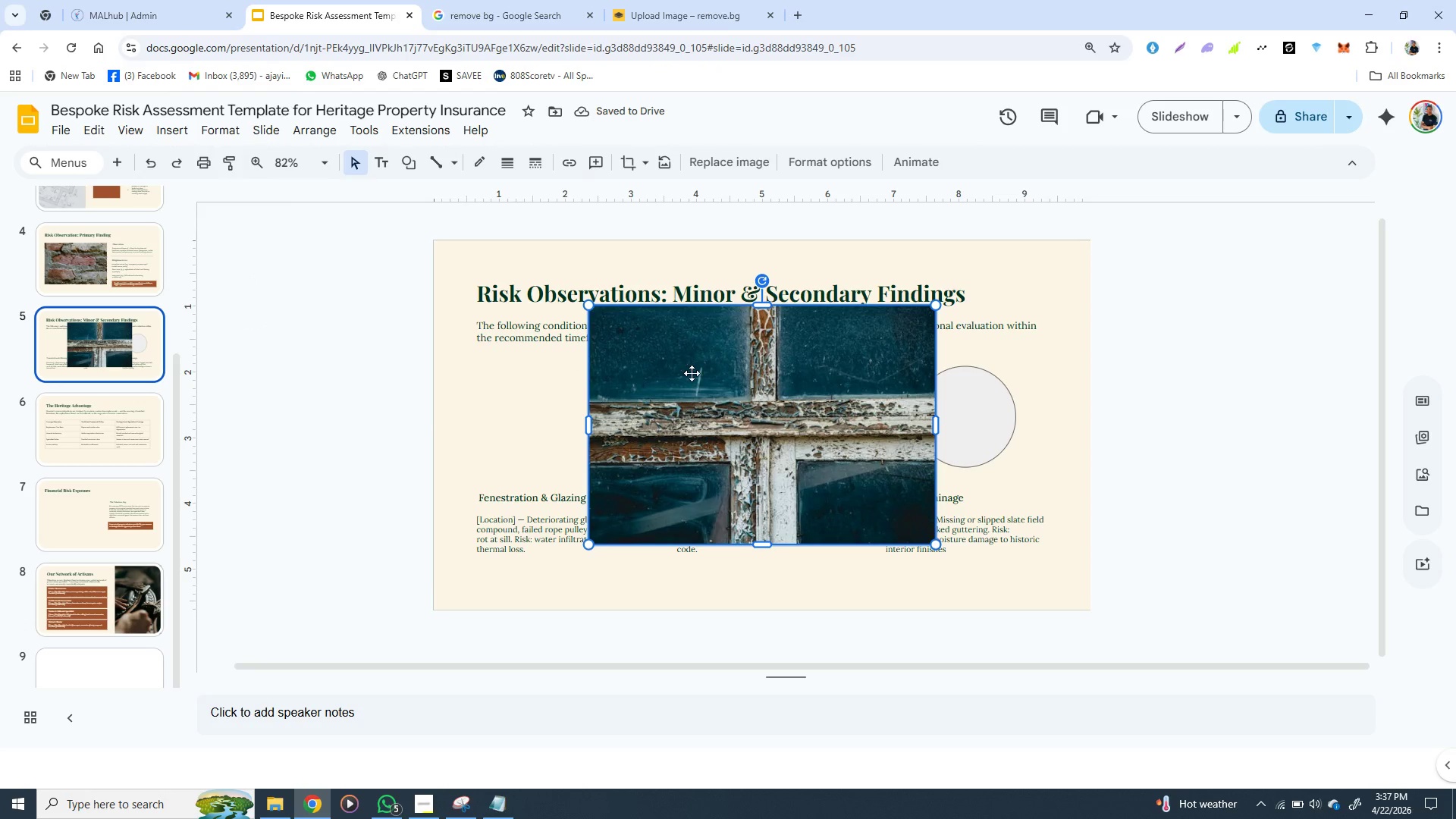 
left_click([694, 377])
 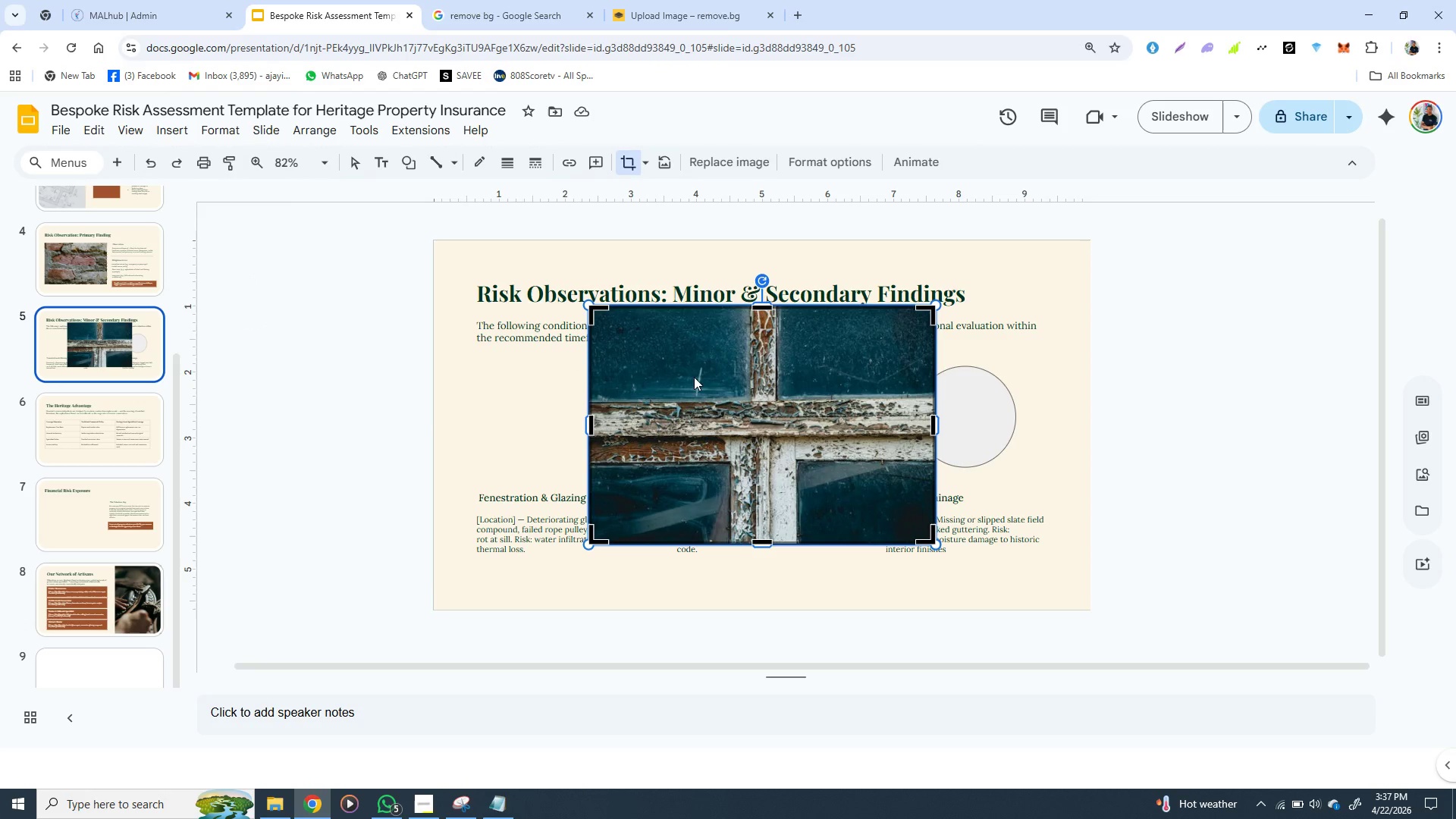 
double_click([694, 377])
 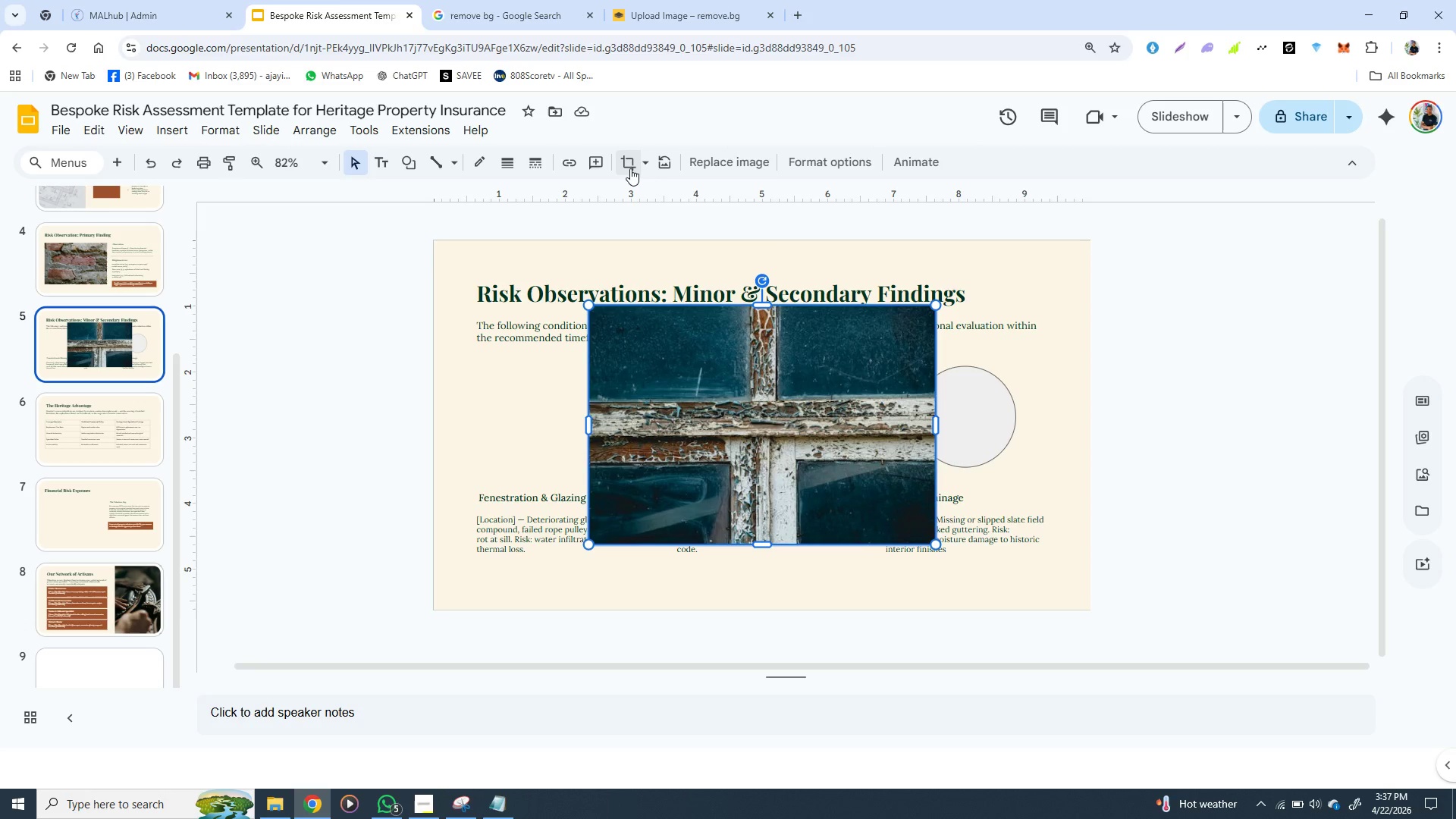 
left_click([630, 168])
 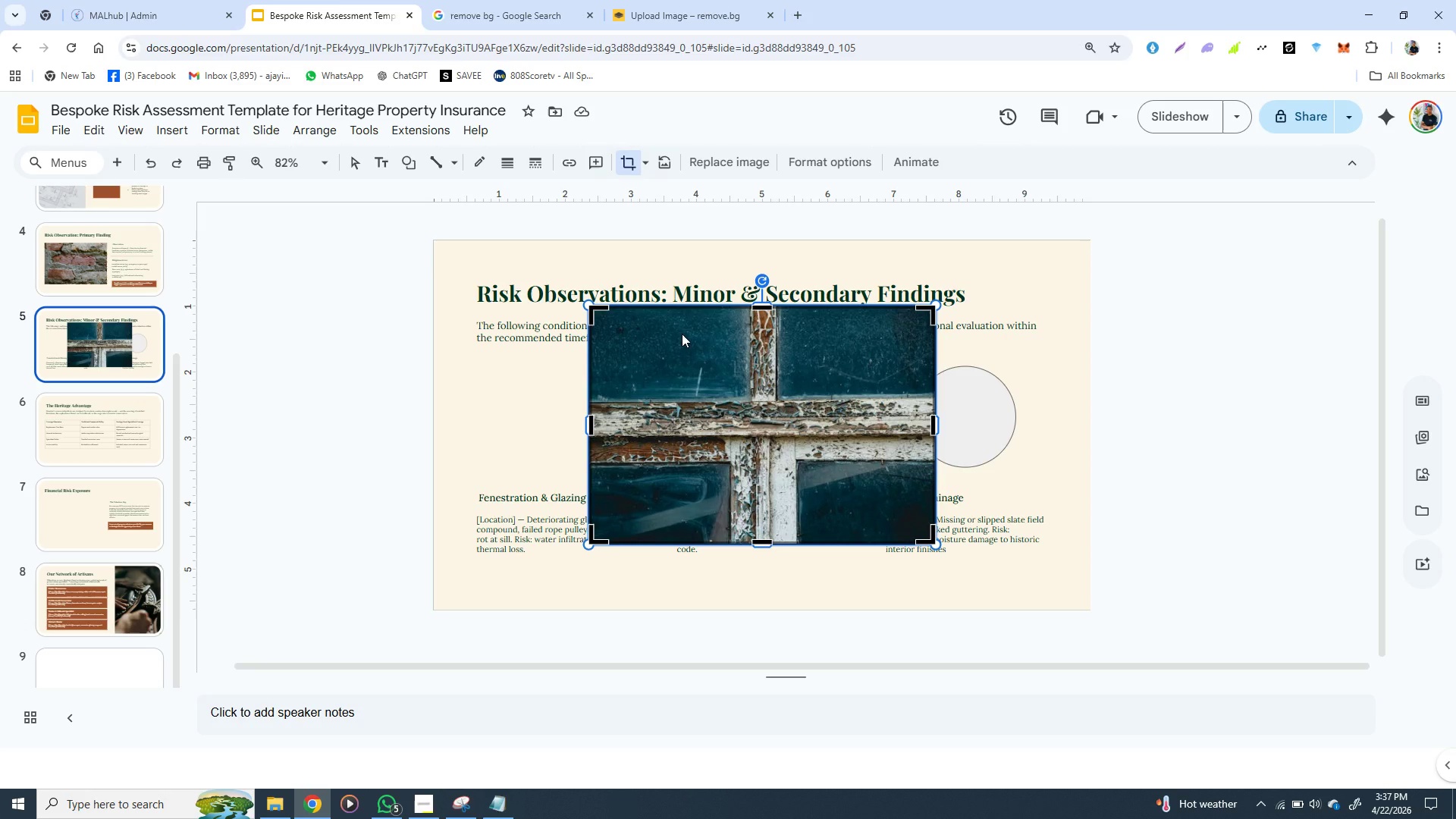 
double_click([682, 334])
 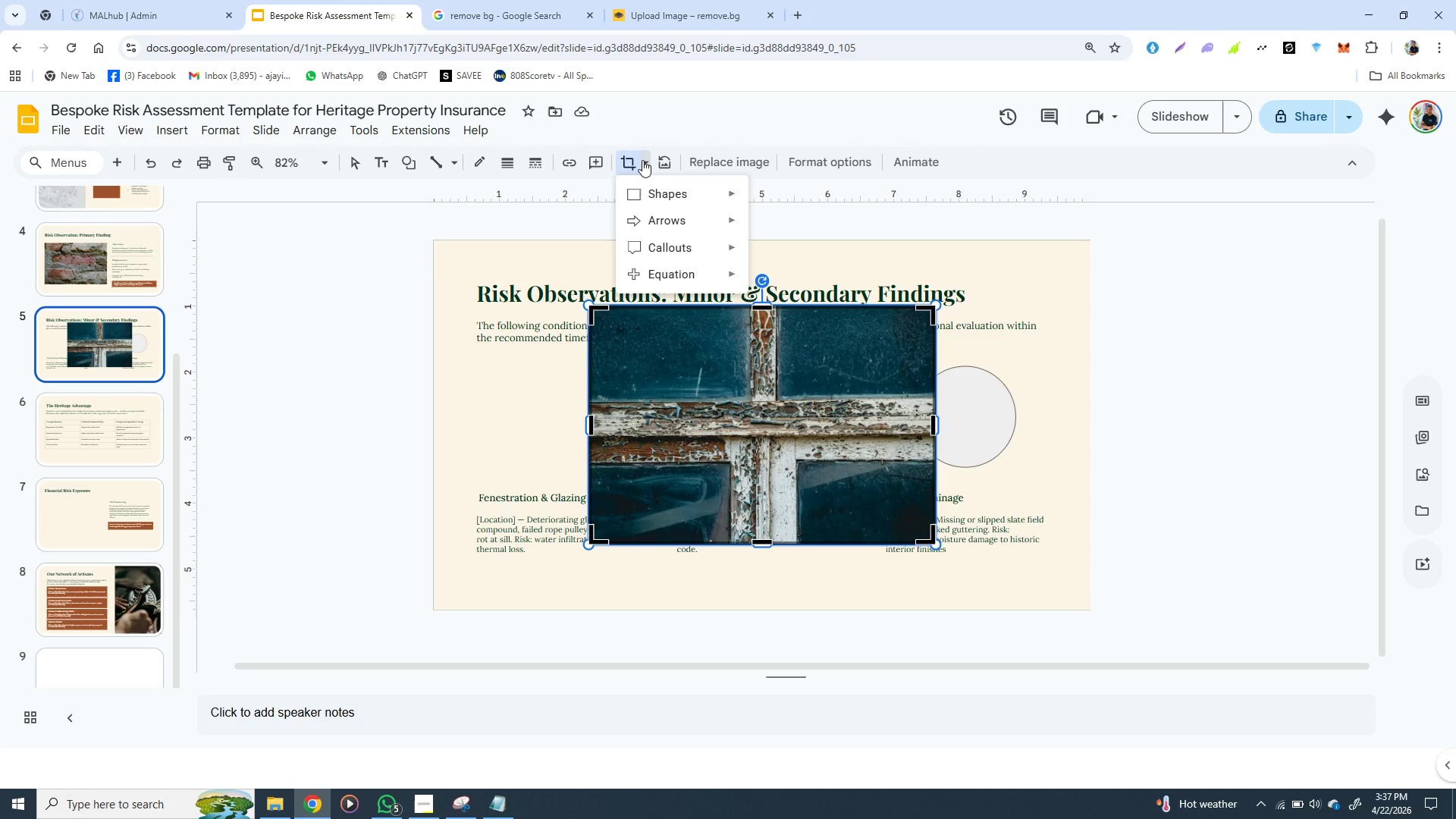 
left_click([642, 160])
 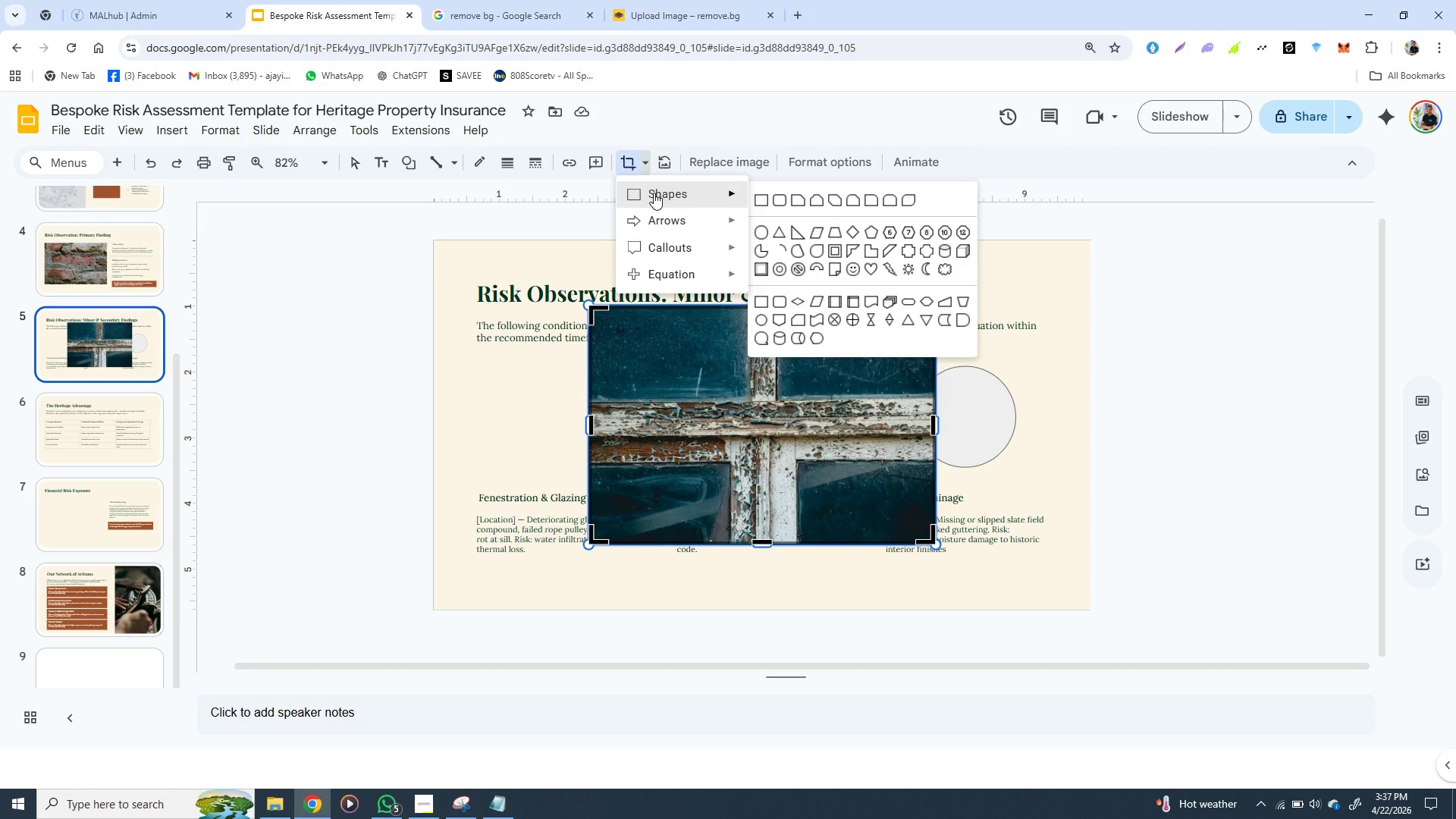 
left_click([654, 193])
 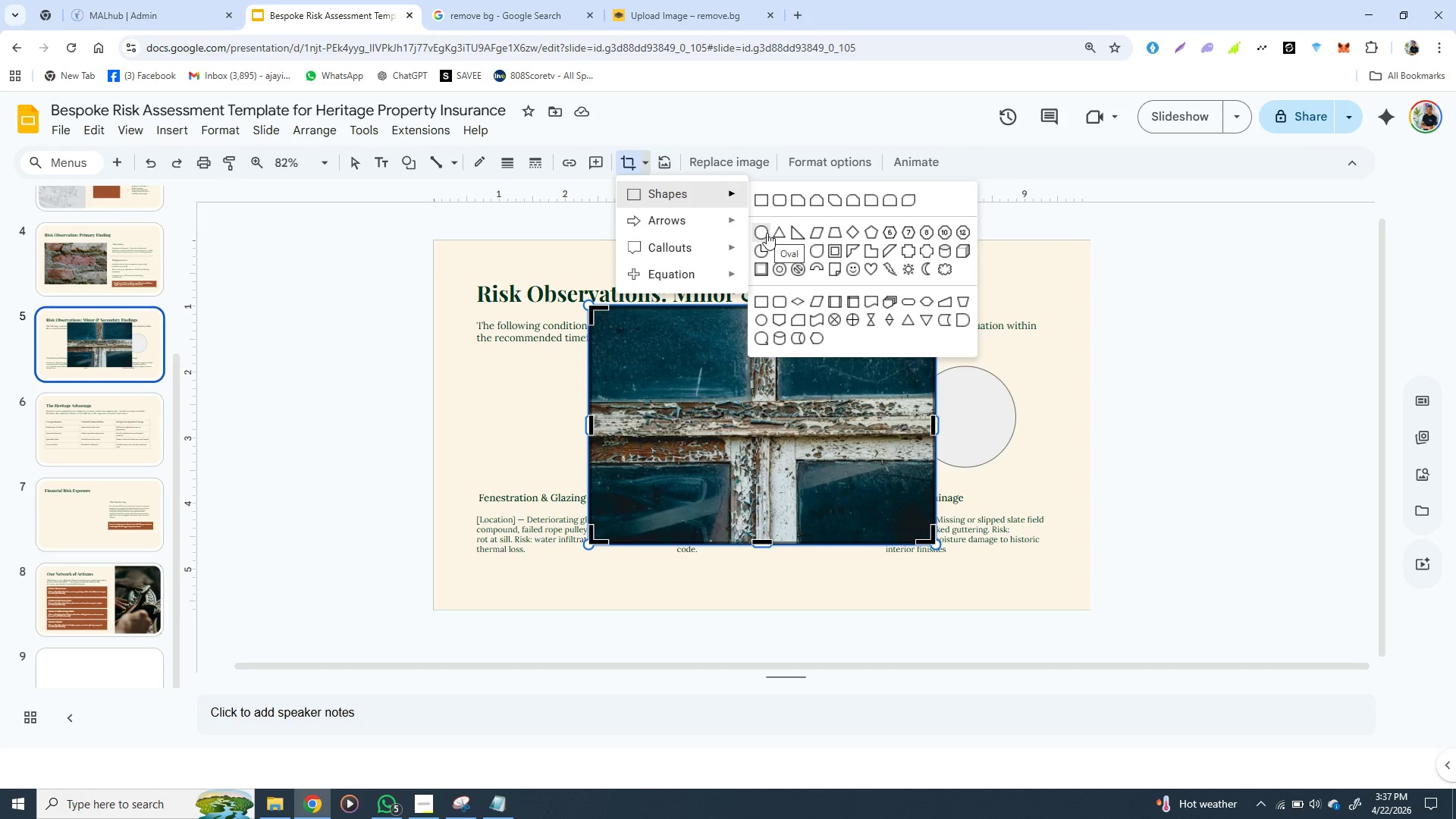 
hold_key(key=ShiftLeft, duration=1.53)
left_click([767, 233])
 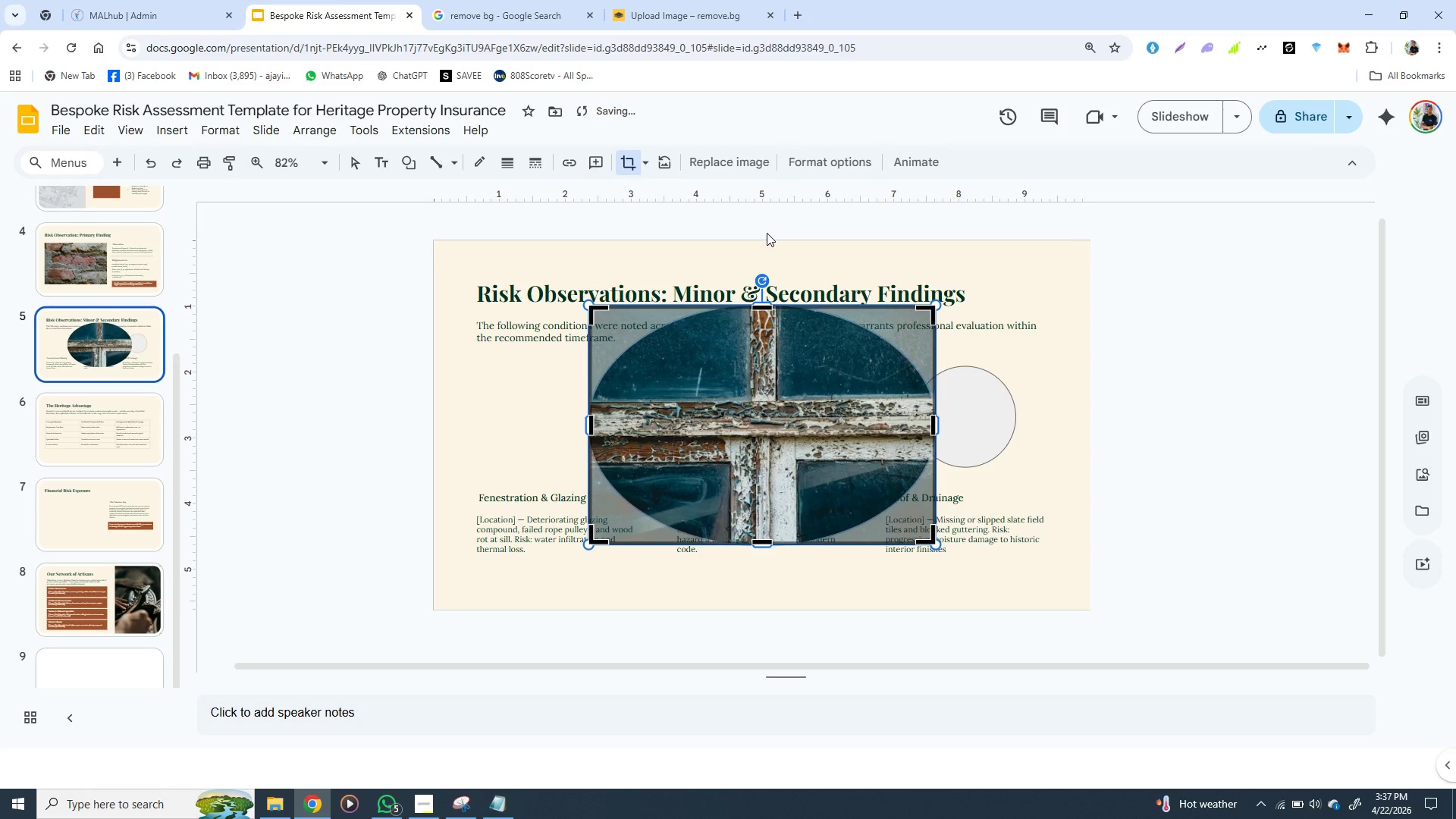 
hold_key(key=ShiftLeft, duration=0.66)
 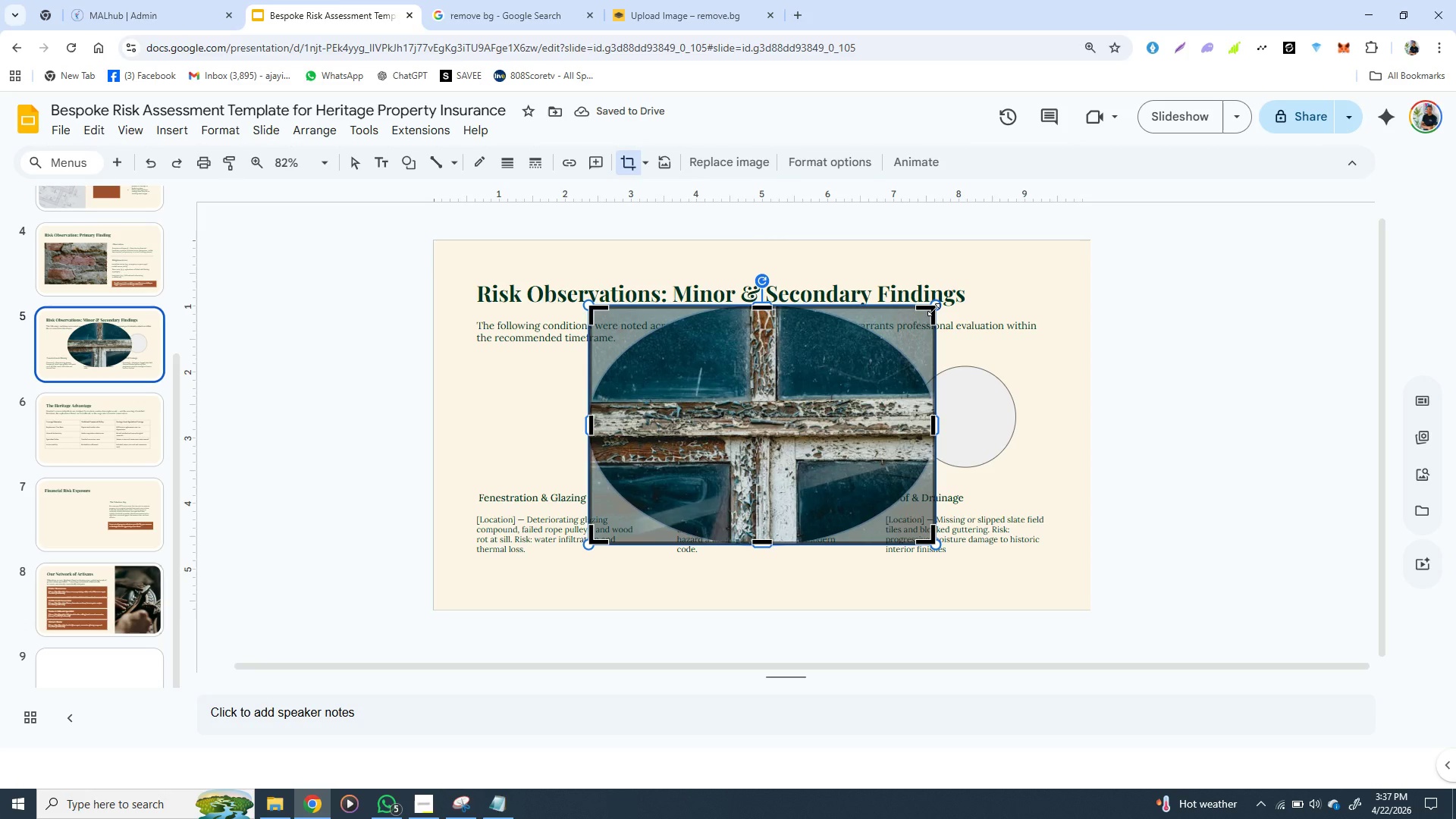 
hold_key(key=ShiftLeft, duration=1.51)
left_click_drag(start_coordinate=[934, 309], to_coordinate=[874, 341])
 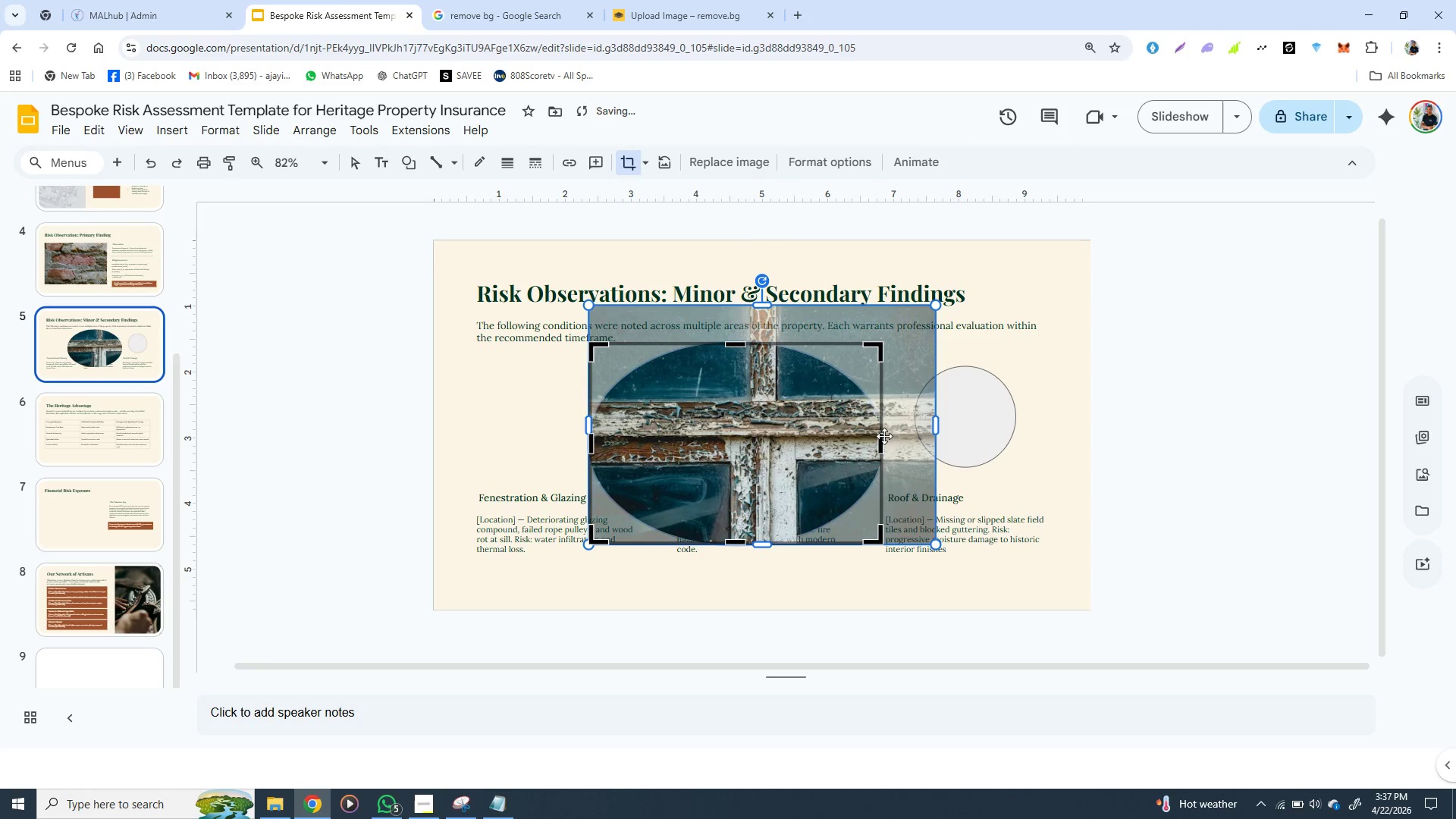 
hold_key(key=ShiftLeft, duration=1.3)
 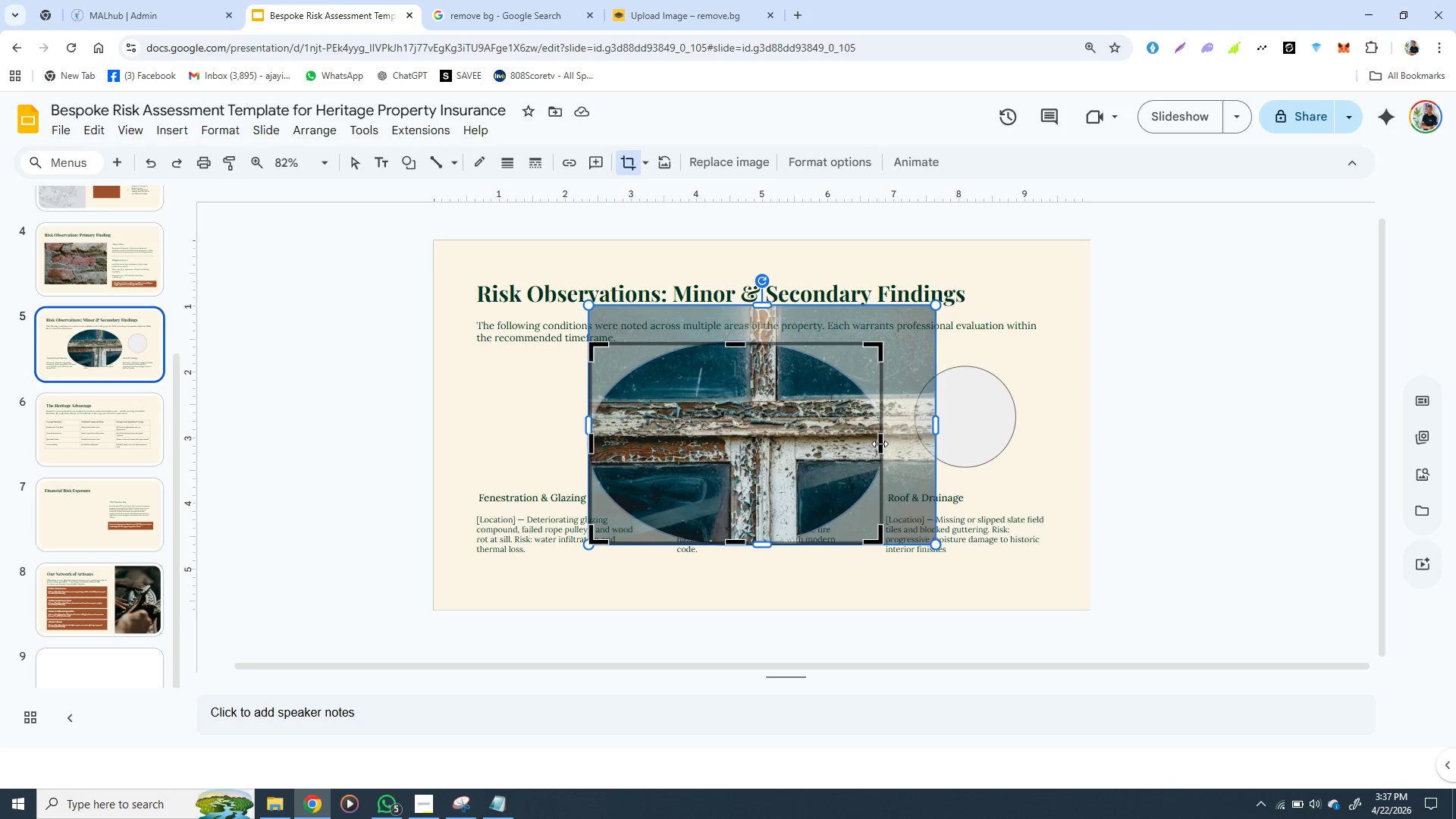 
wait(6.03)
 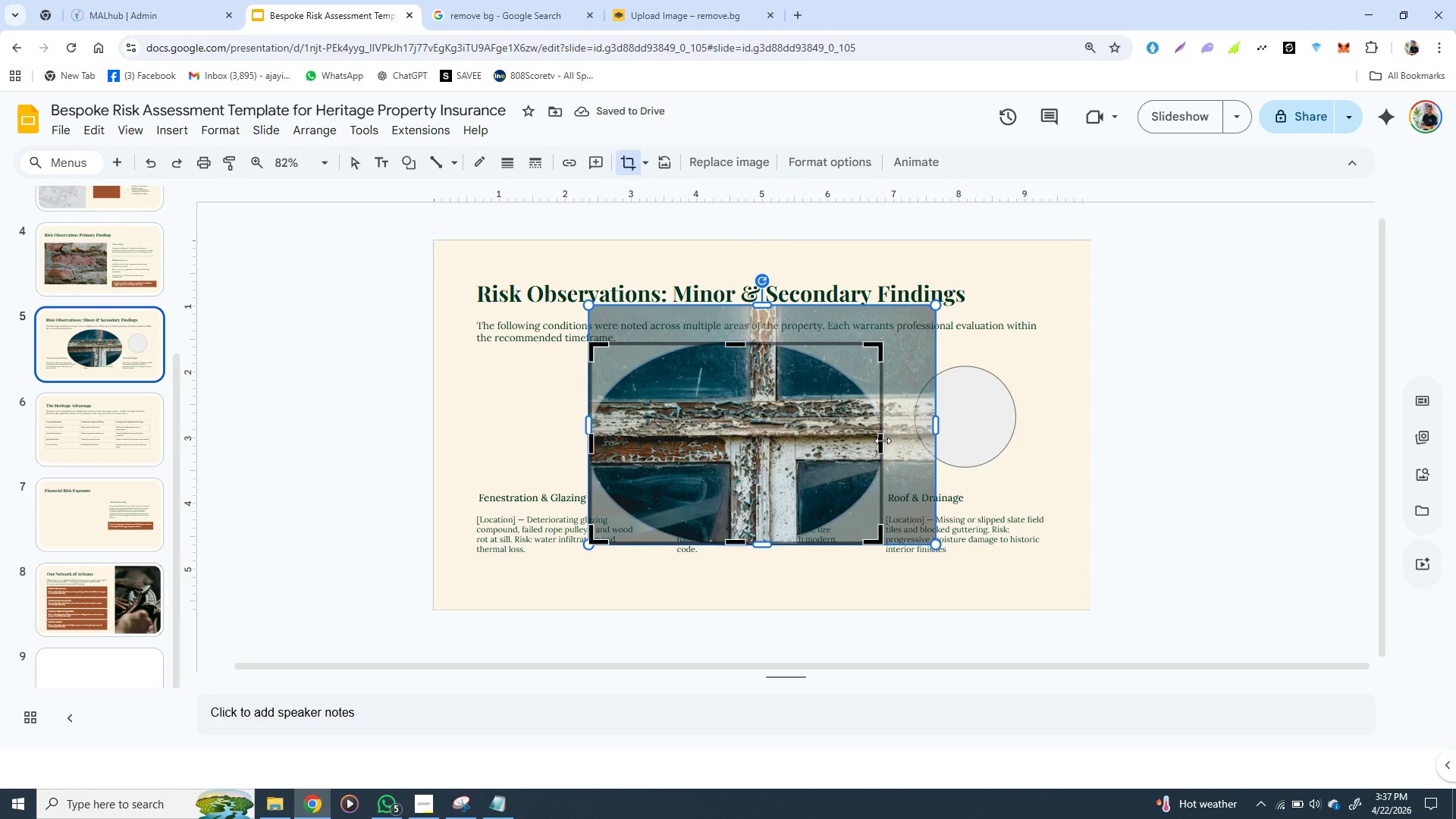 
left_click_drag(start_coordinate=[878, 441], to_coordinate=[788, 432])
 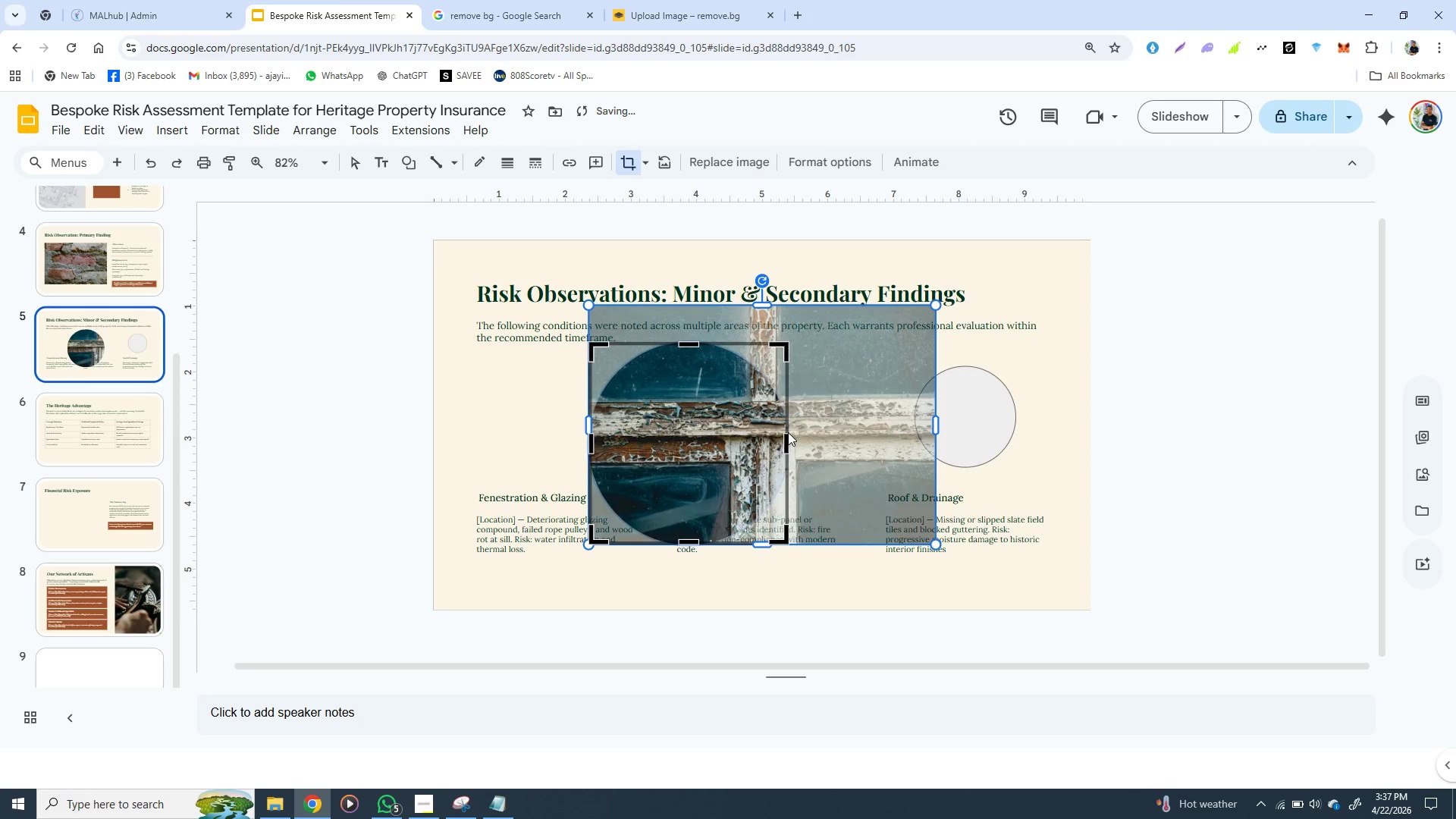 
key(Control+Z)
 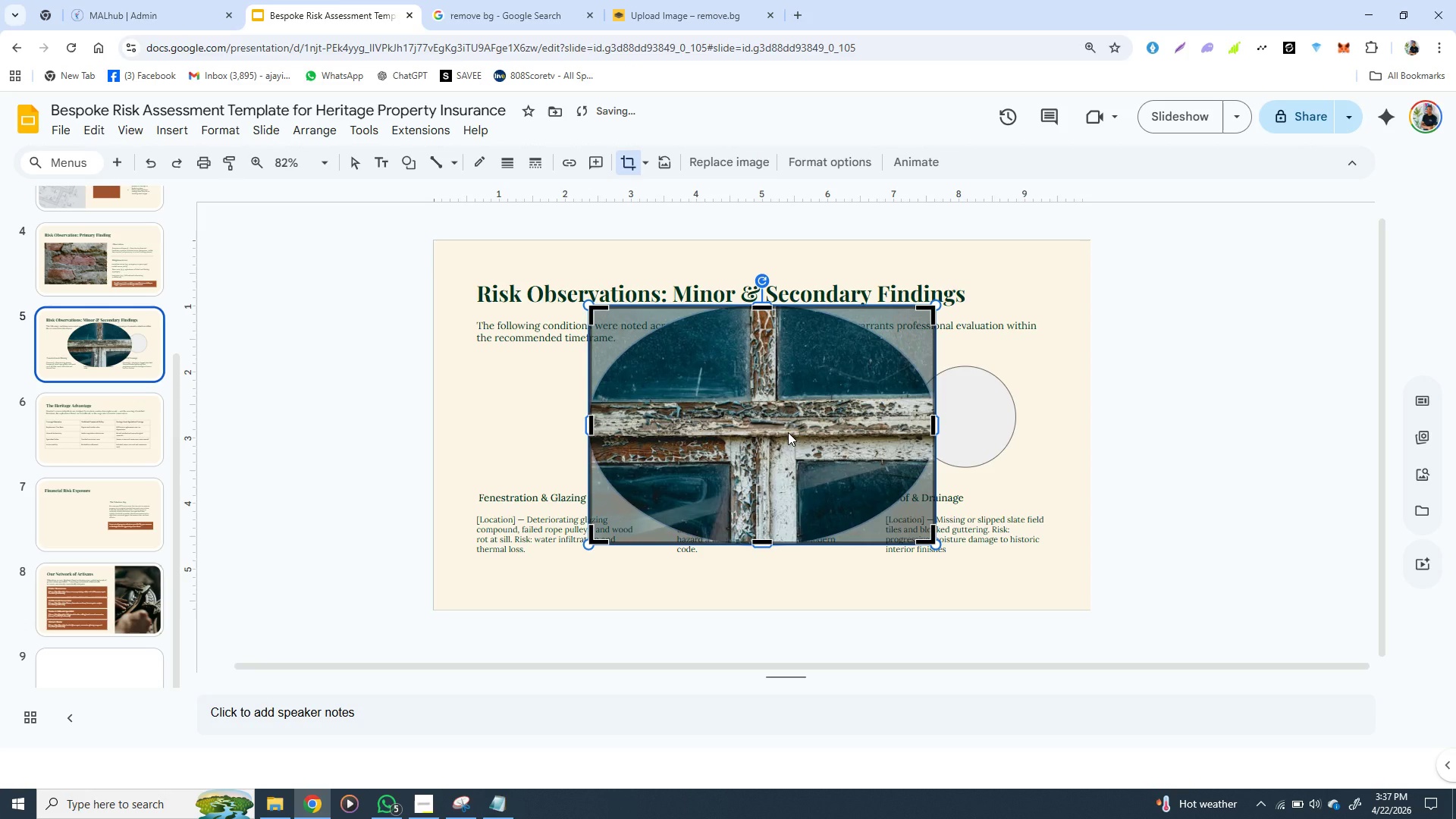 
key(Control+Z)
 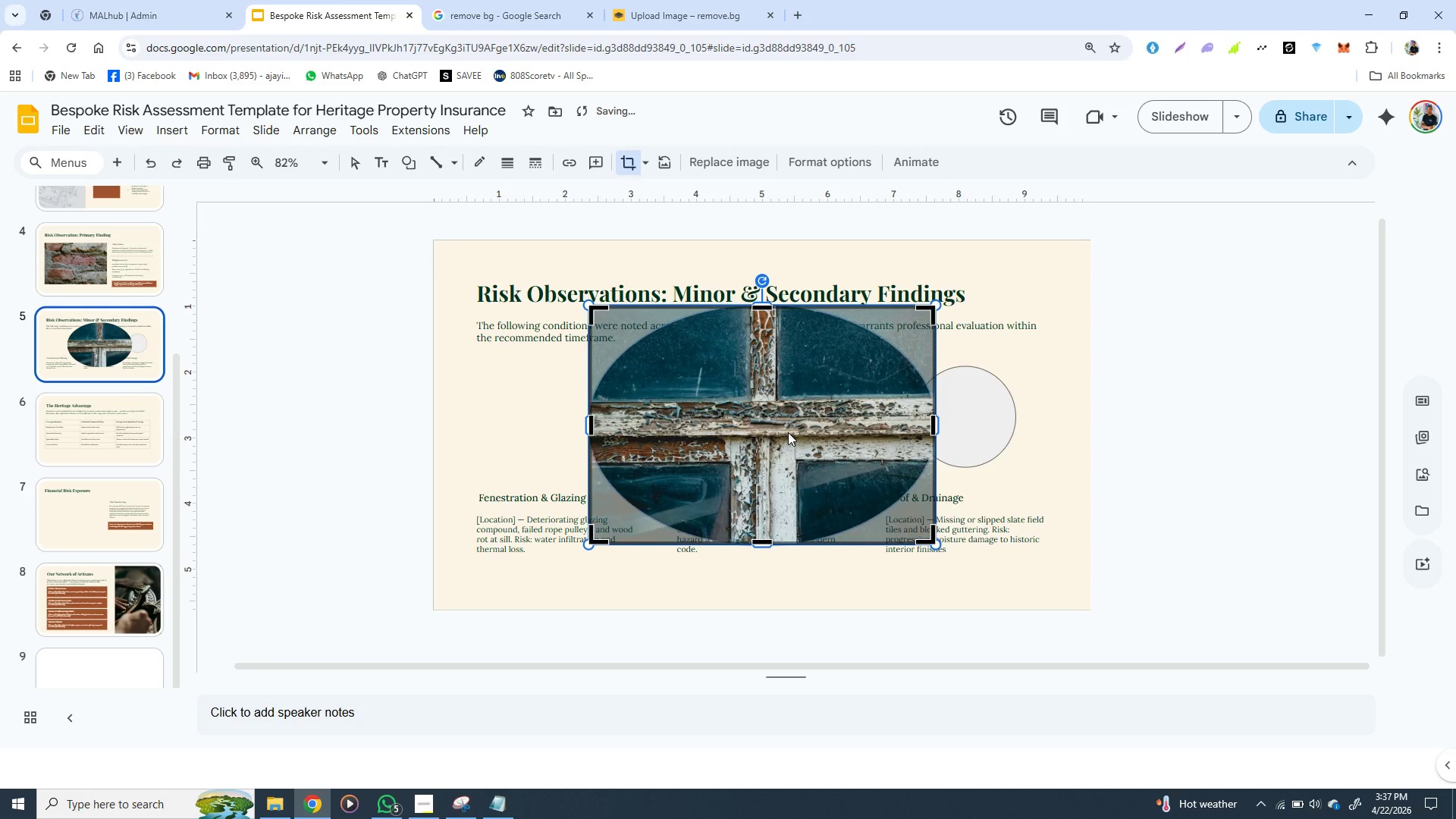 
key(Control+ControlLeft)
 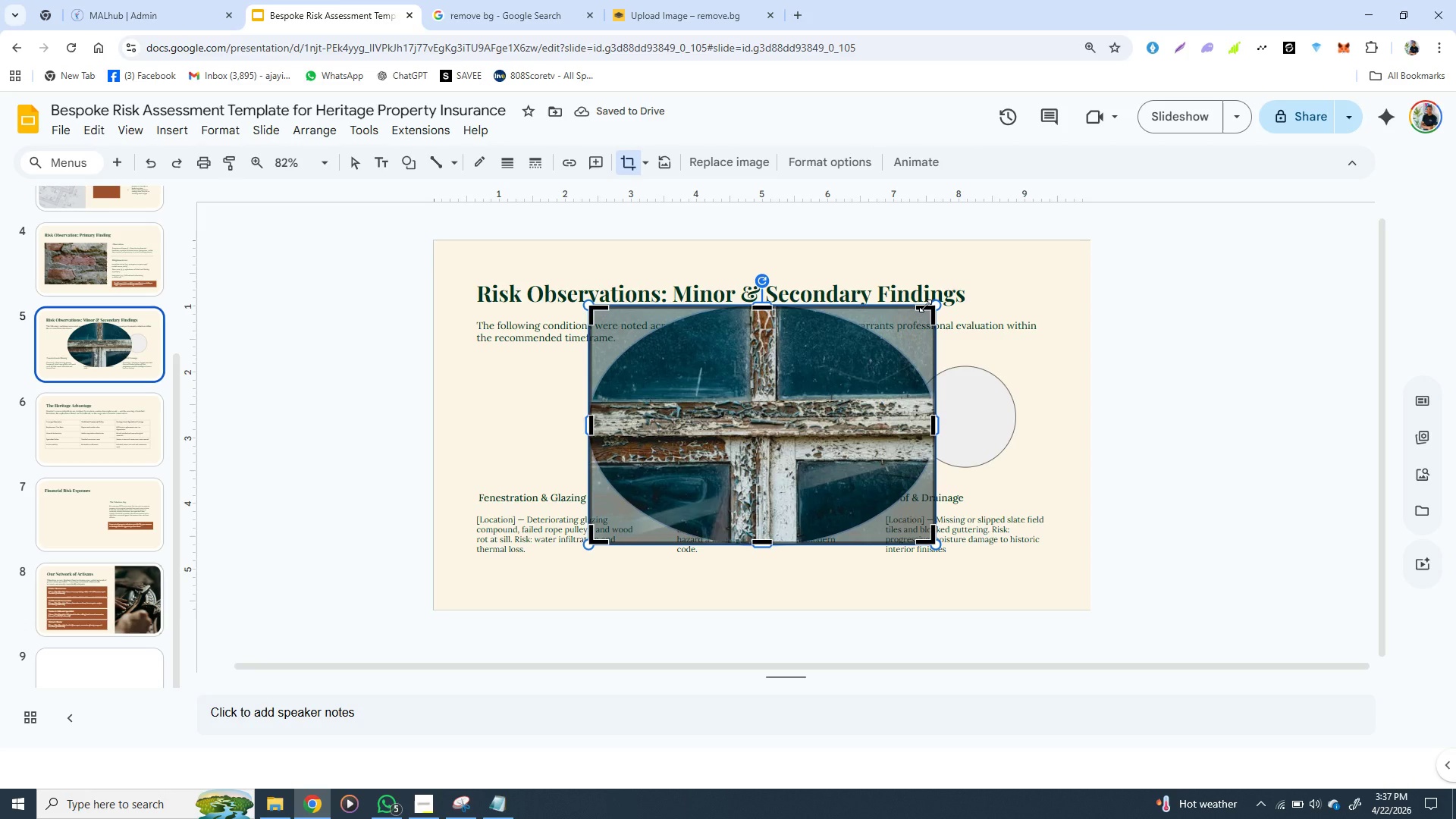 
hold_key(key=ShiftLeft, duration=1.51)
left_click_drag(start_coordinate=[925, 306], to_coordinate=[880, 335])
 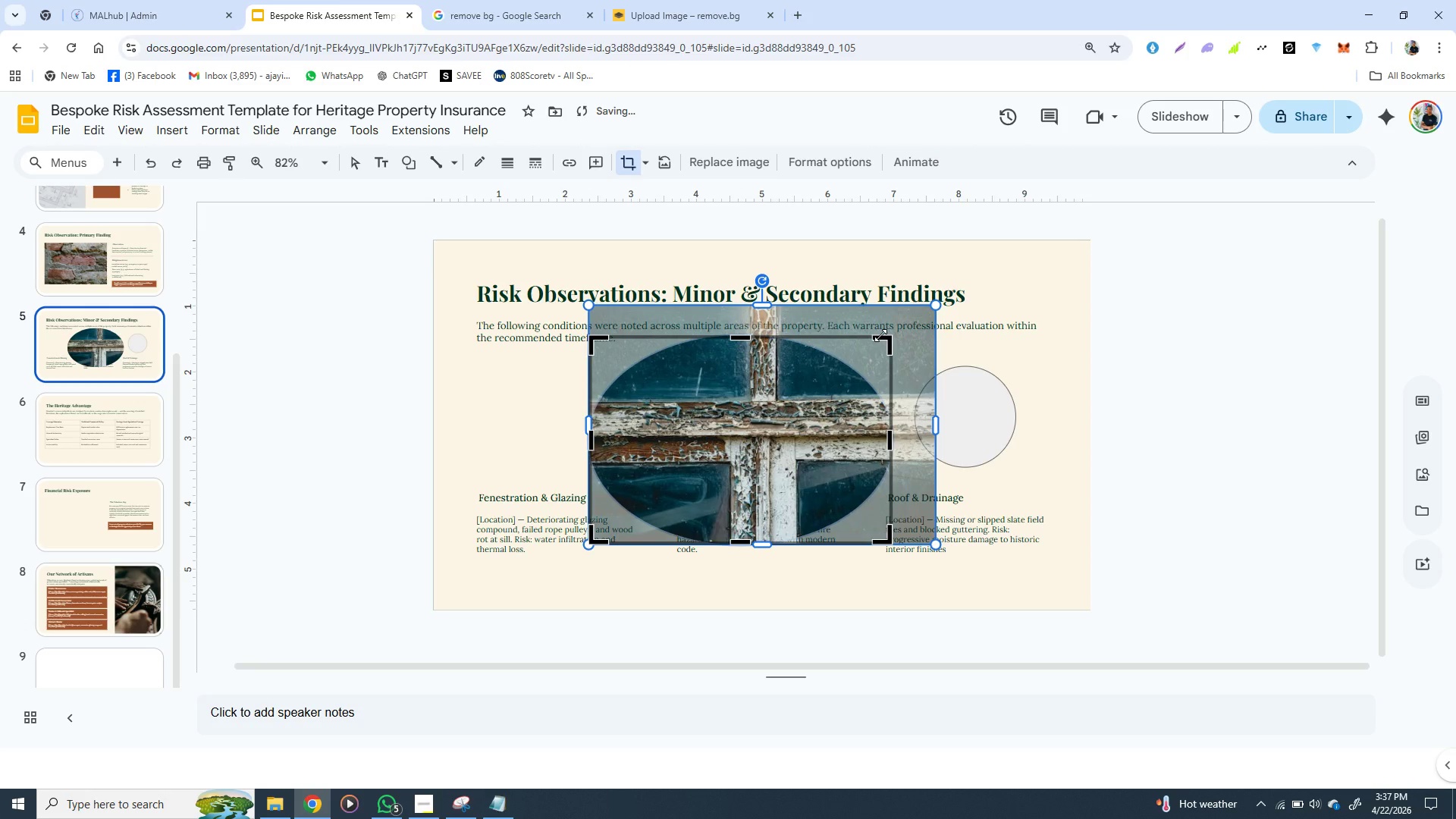 
hold_key(key=ShiftLeft, duration=0.77)
 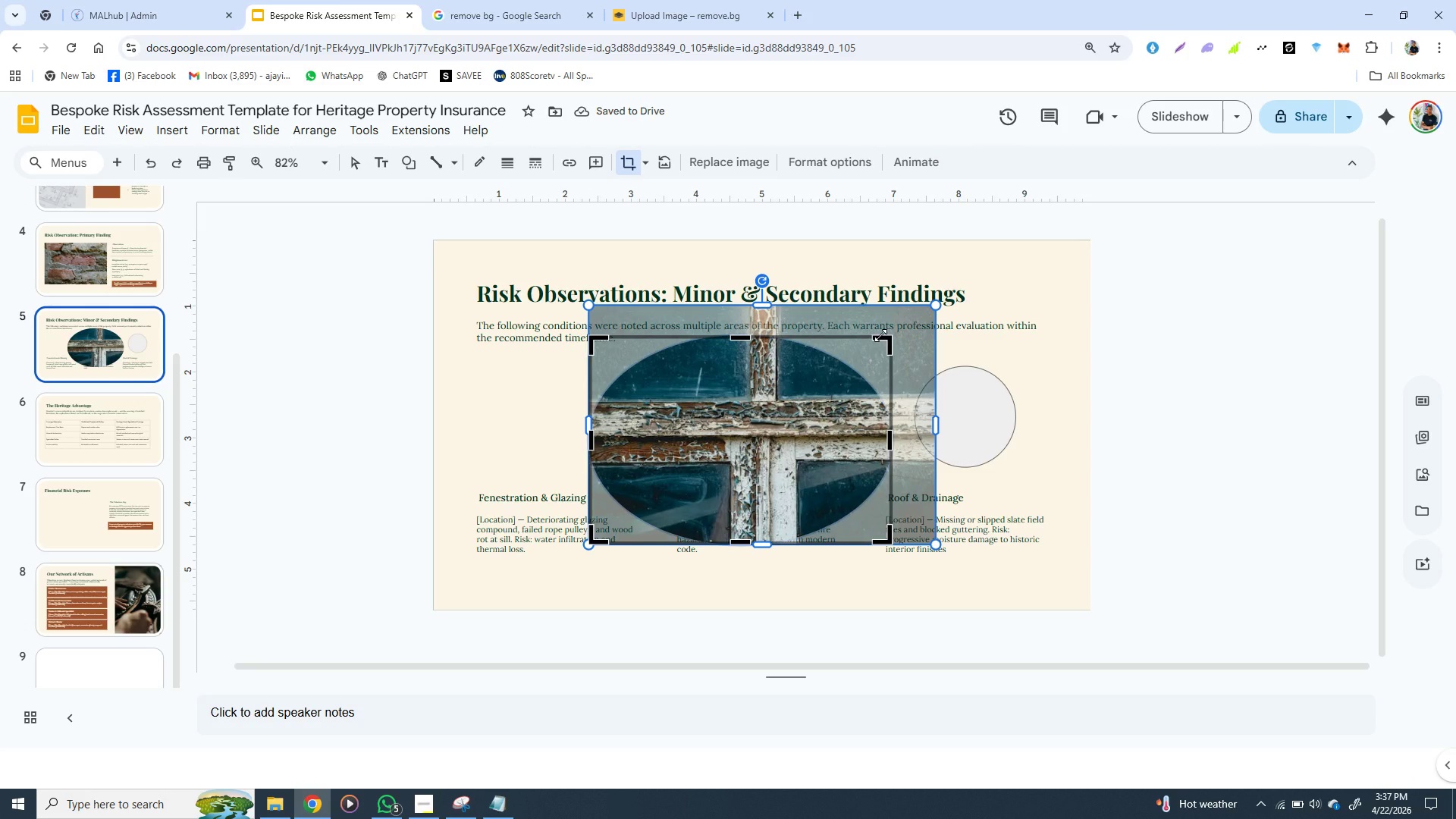 
key(Control+Z)
 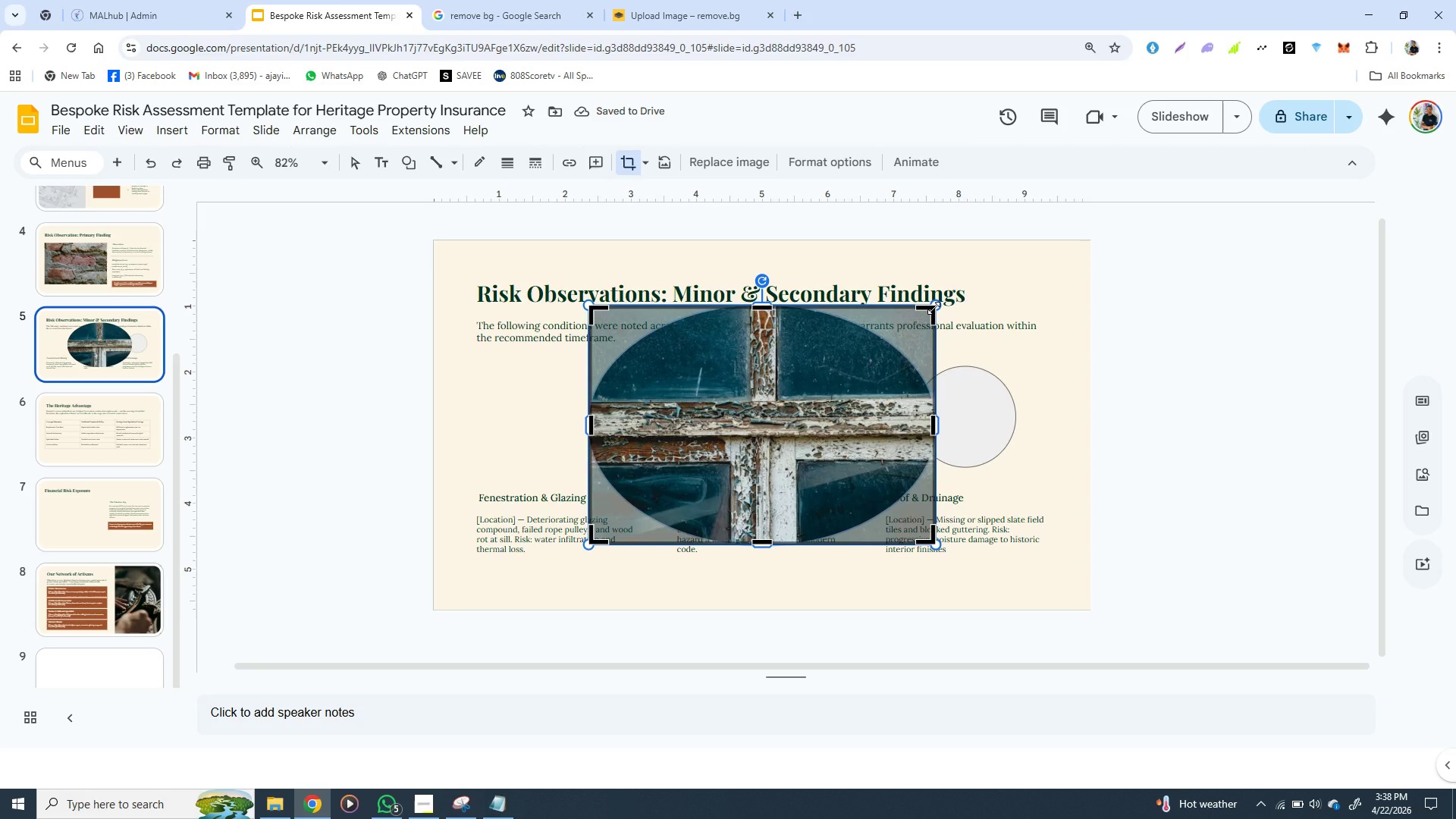 
wait(5.38)
 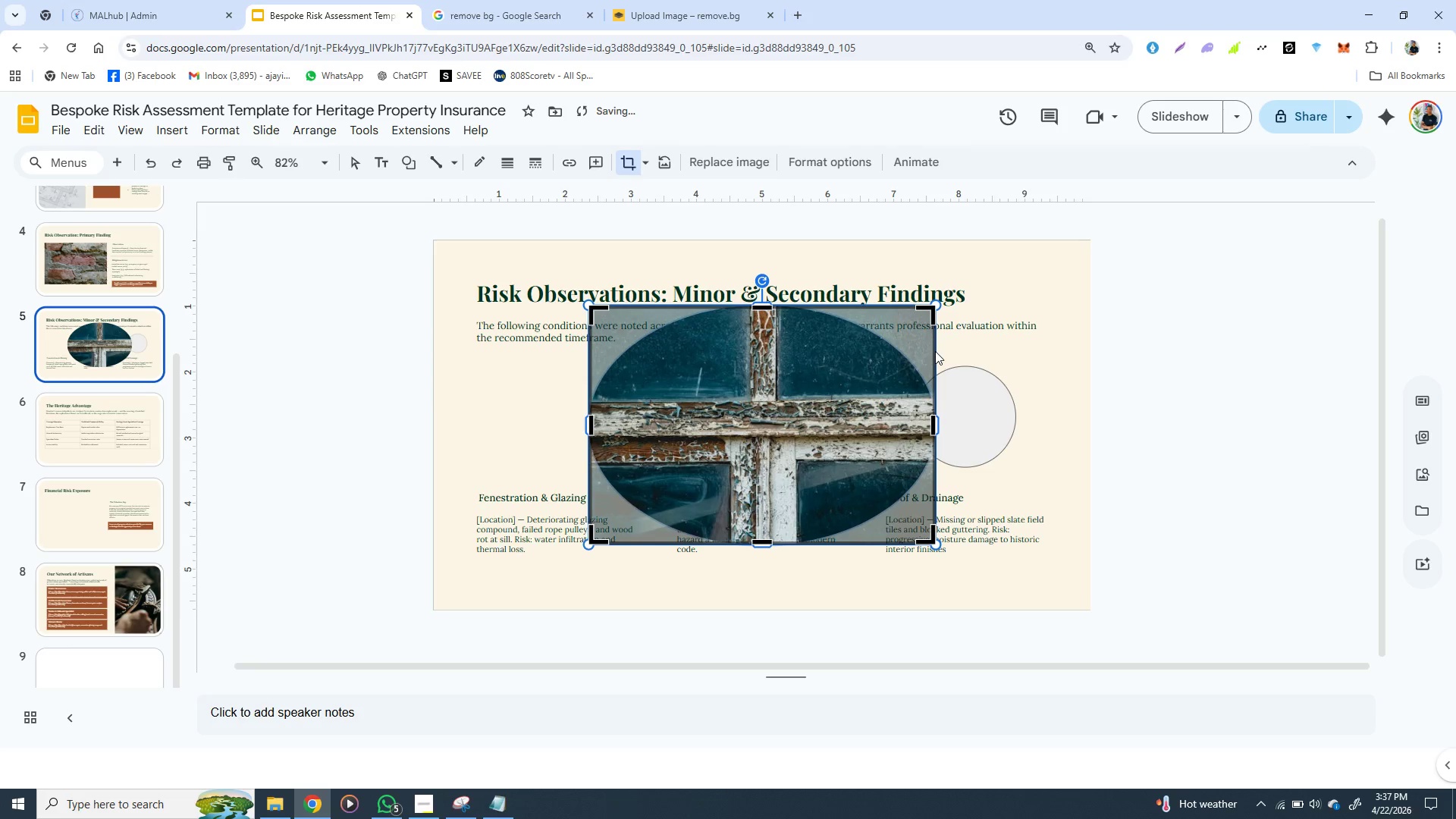 
left_click_drag(start_coordinate=[934, 308], to_coordinate=[829, 342])
 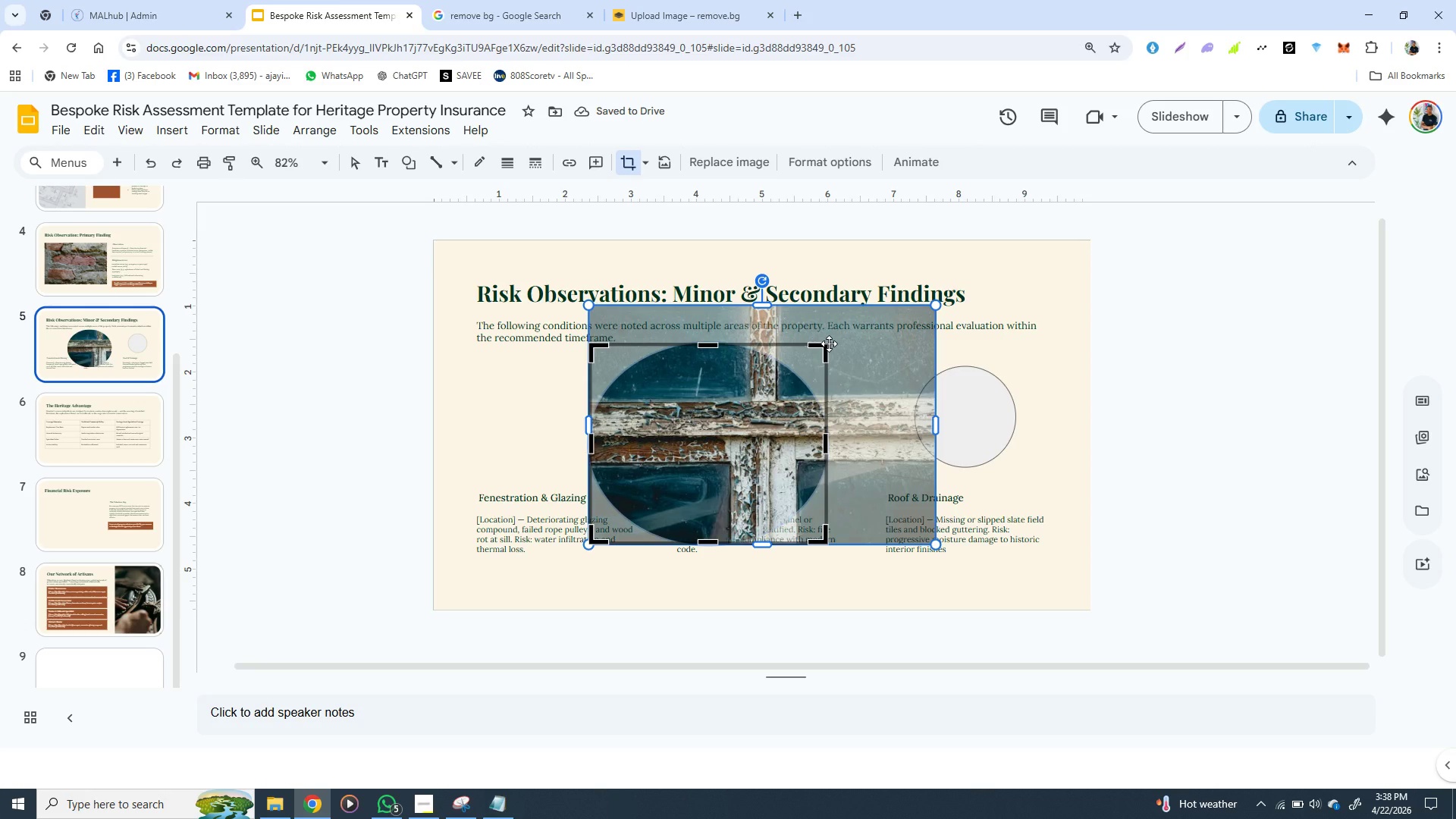 
hold_key(key=ControlLeft, duration=1.53)
 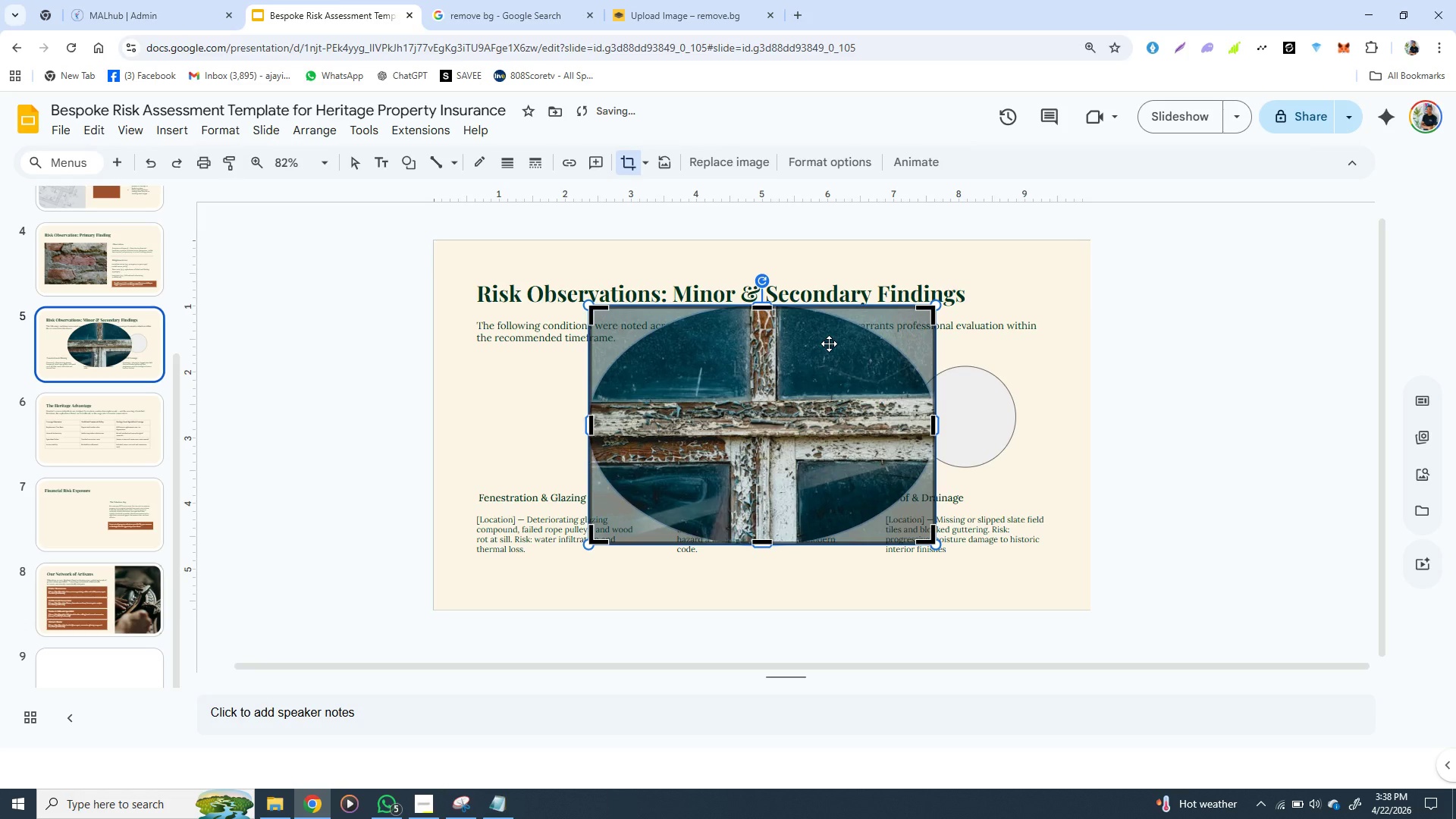 
key(Control+Z)
 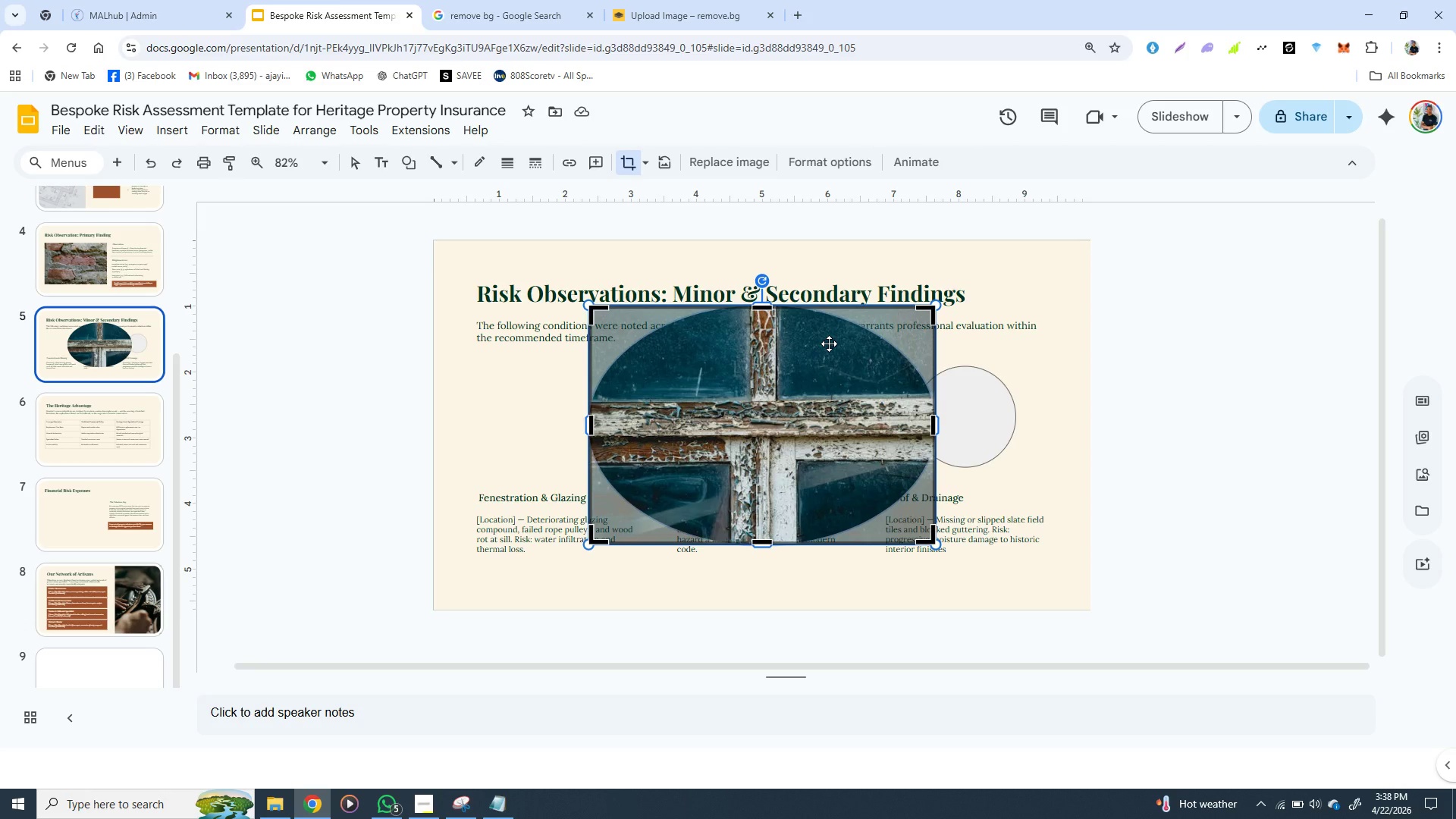 
wait(24.45)
 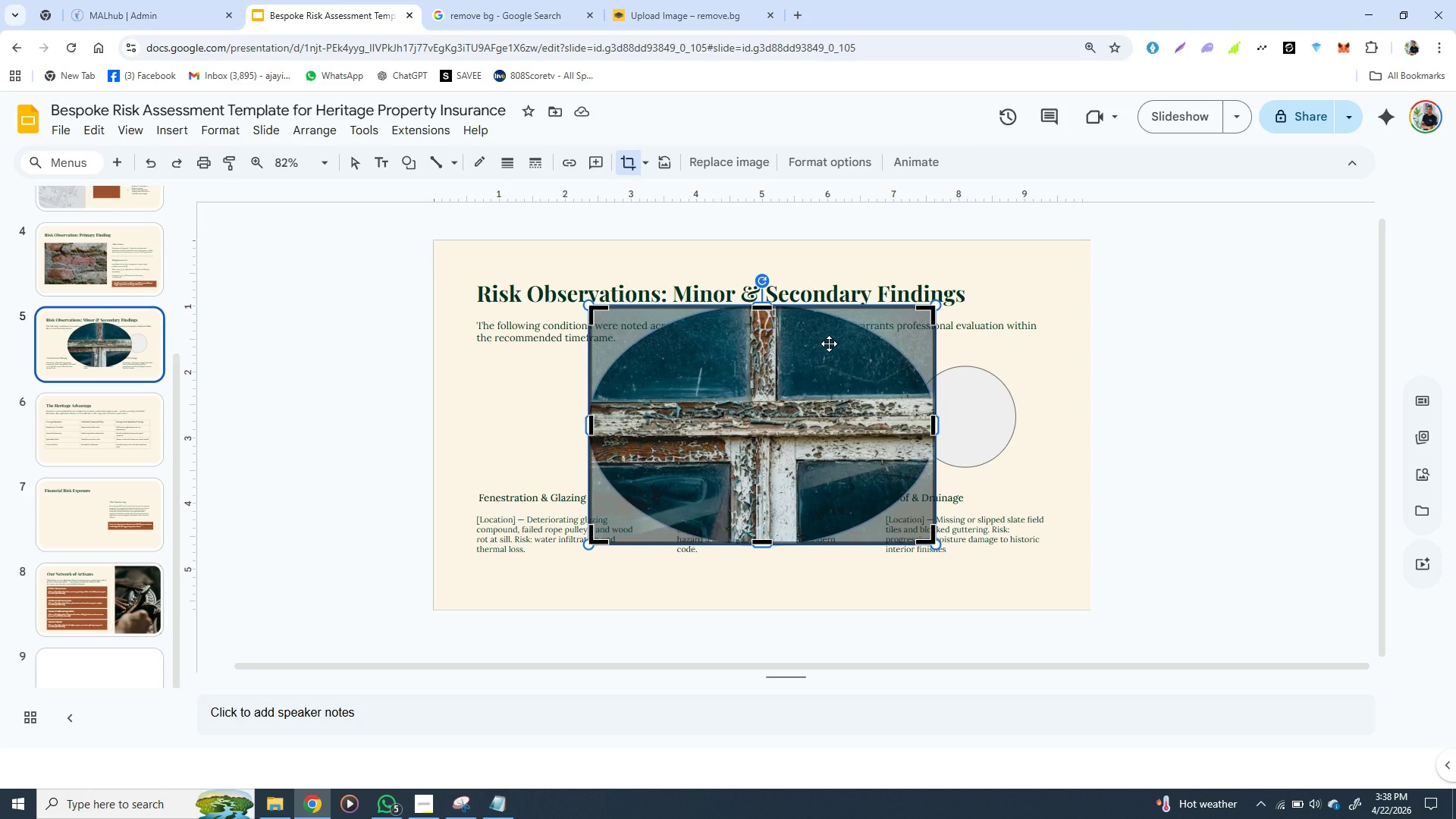 
left_click([413, 195])
 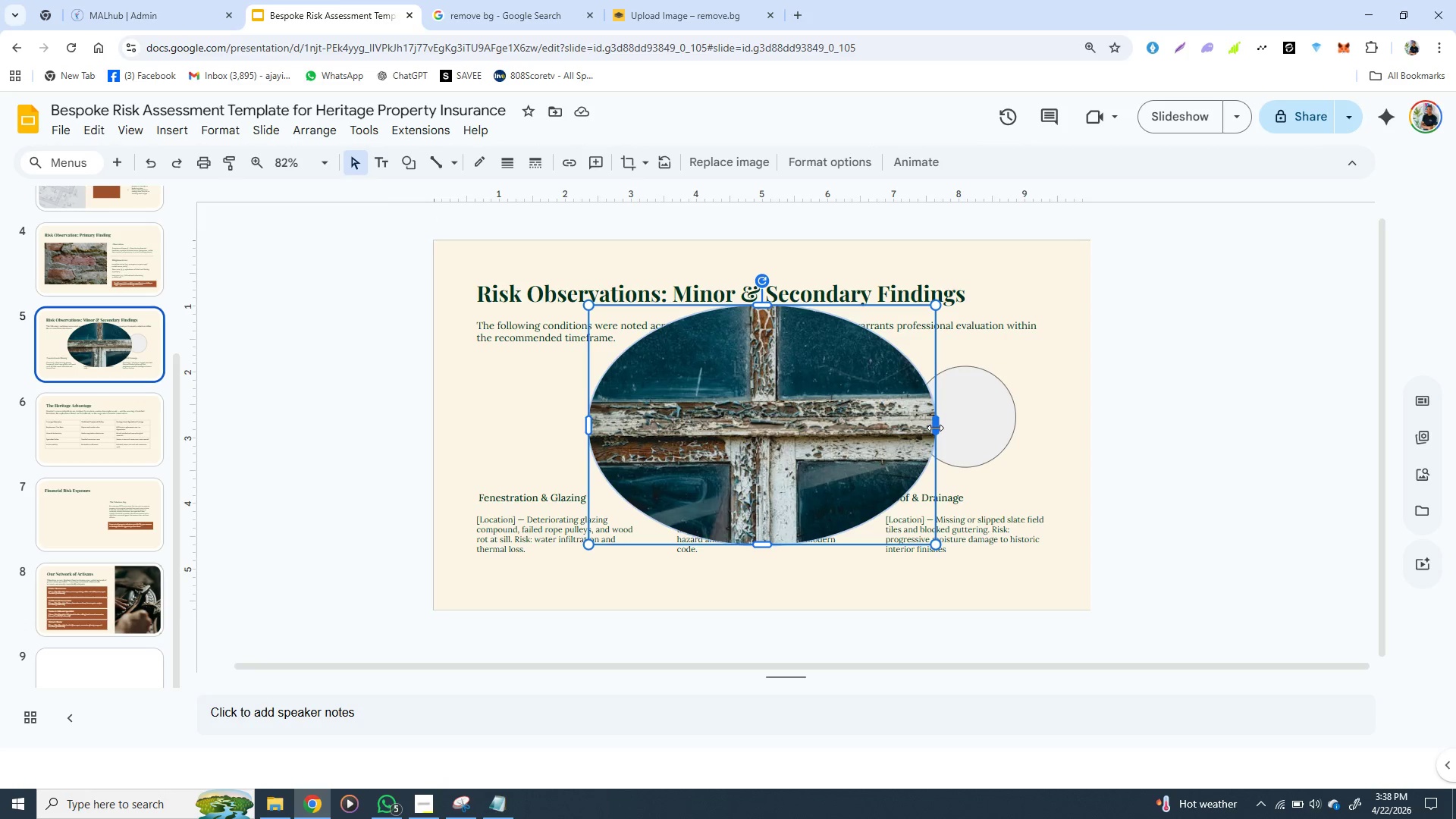 
left_click_drag(start_coordinate=[935, 428], to_coordinate=[756, 453])
 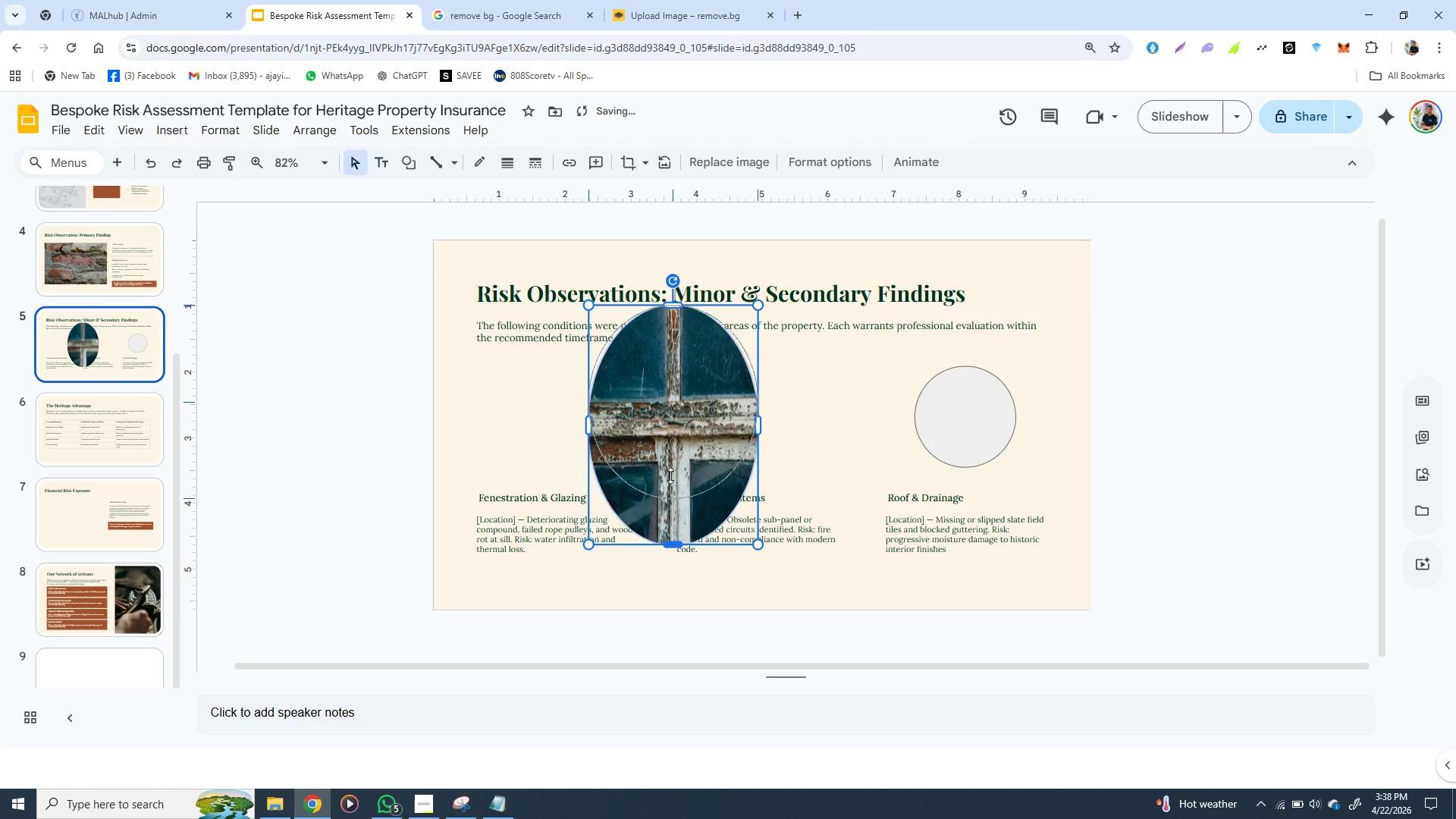 
left_click_drag(start_coordinate=[672, 544], to_coordinate=[670, 466])
 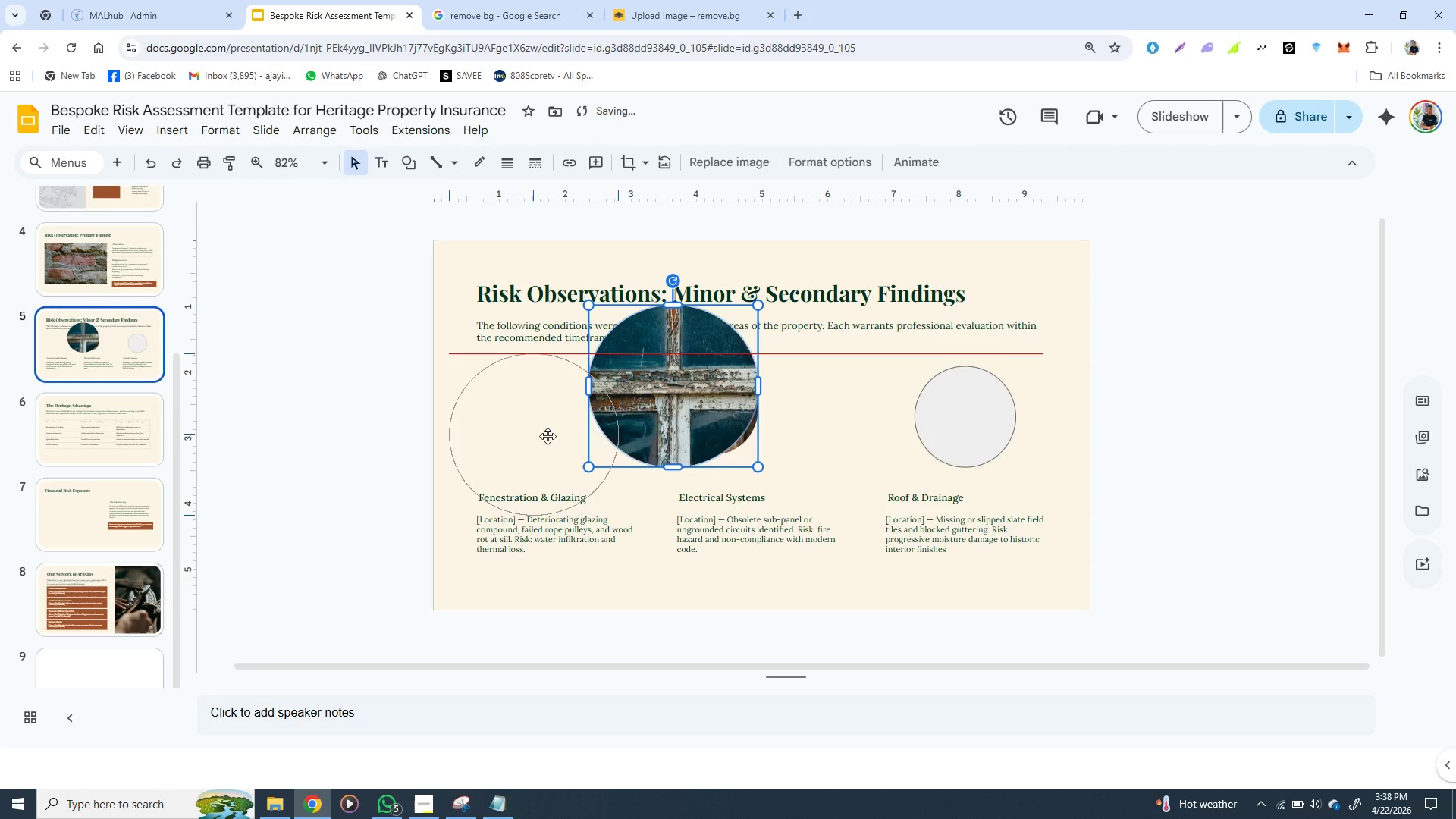 
left_click_drag(start_coordinate=[693, 386], to_coordinate=[539, 441])
 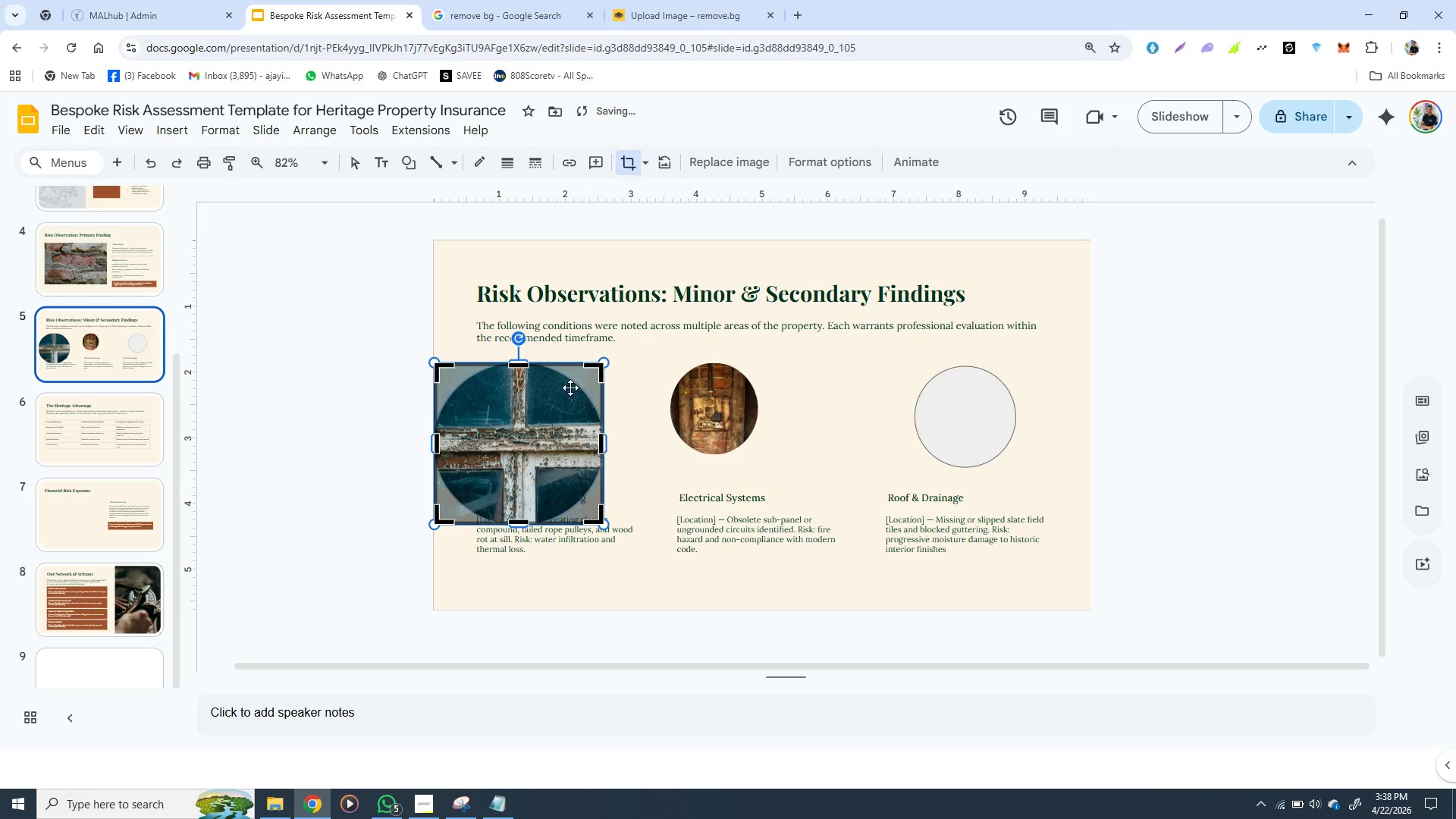 
double_click([539, 441])
 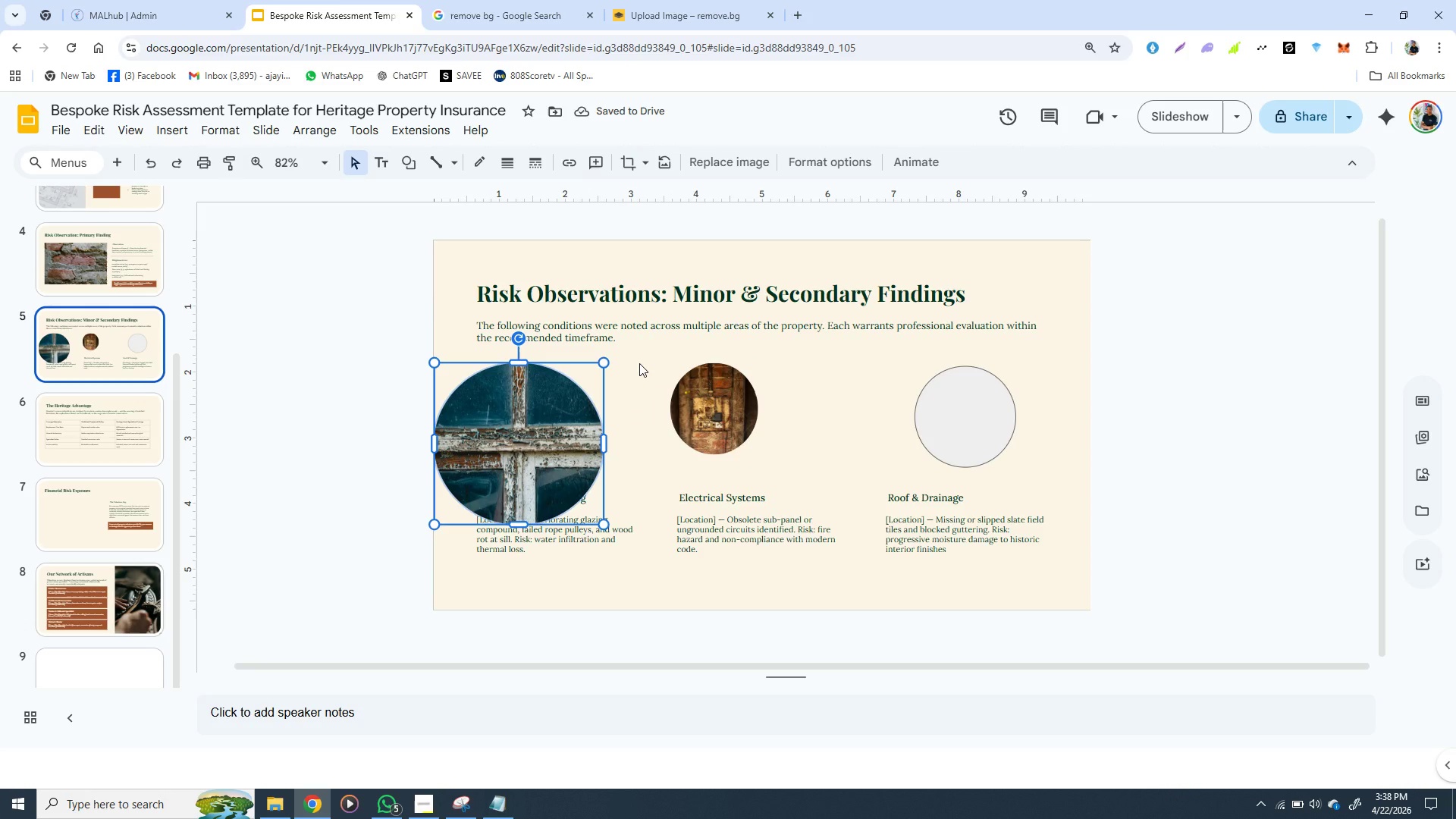 
left_click([639, 363])
 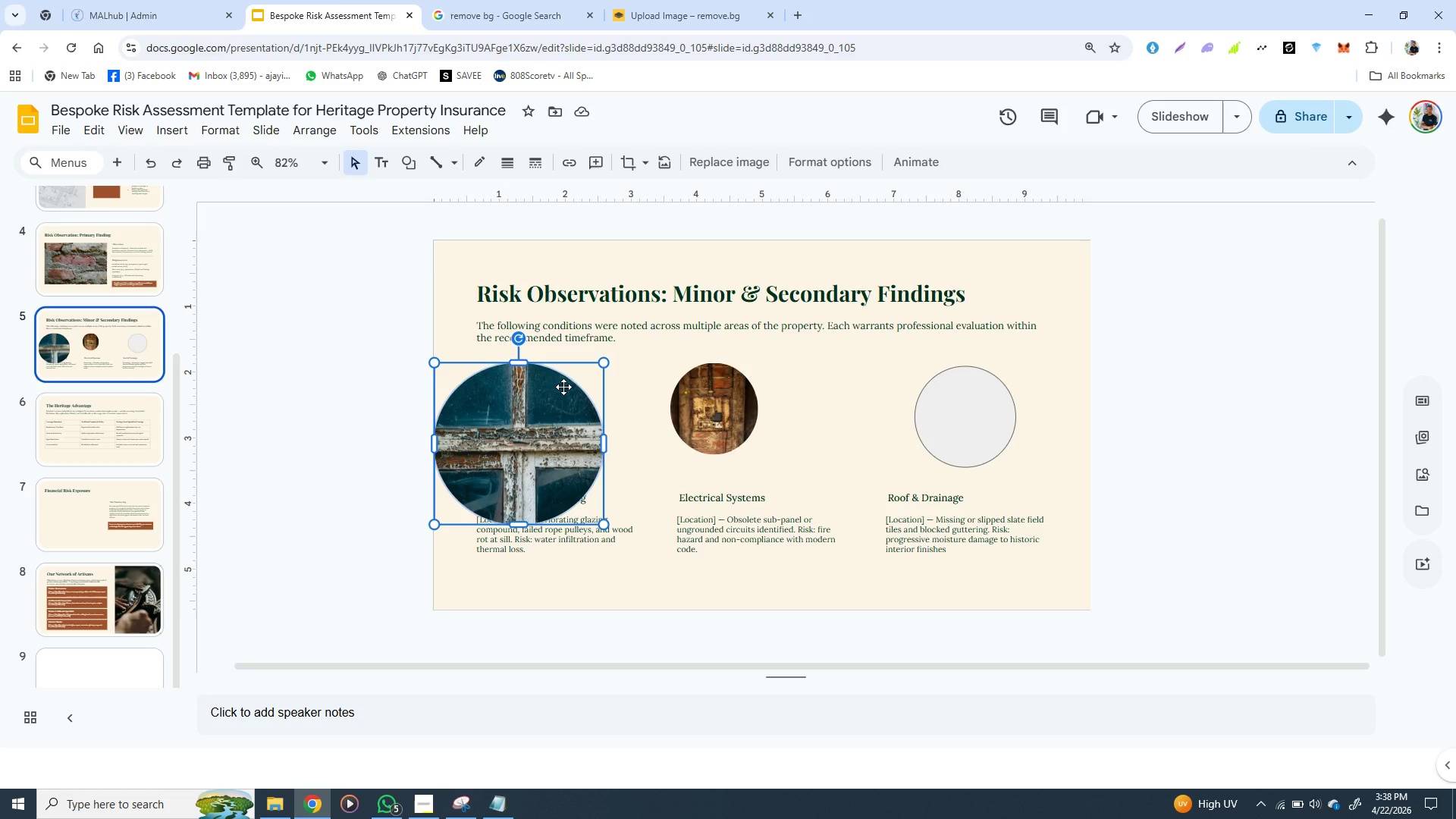 
wait(15.34)
 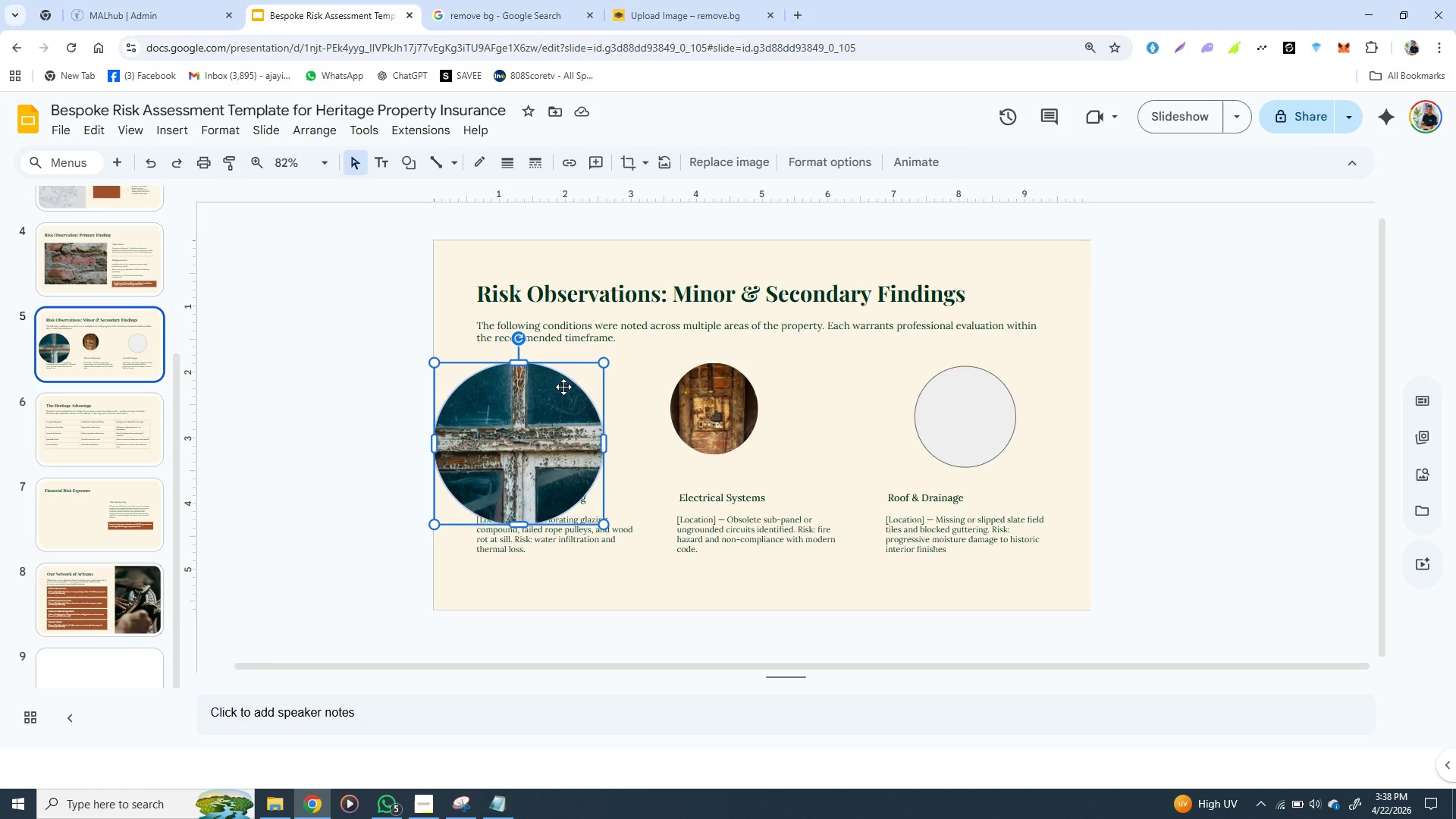 
hold_key(key=ShiftLeft, duration=1.53)
left_click_drag(start_coordinate=[607, 361], to_coordinate=[526, 430])
 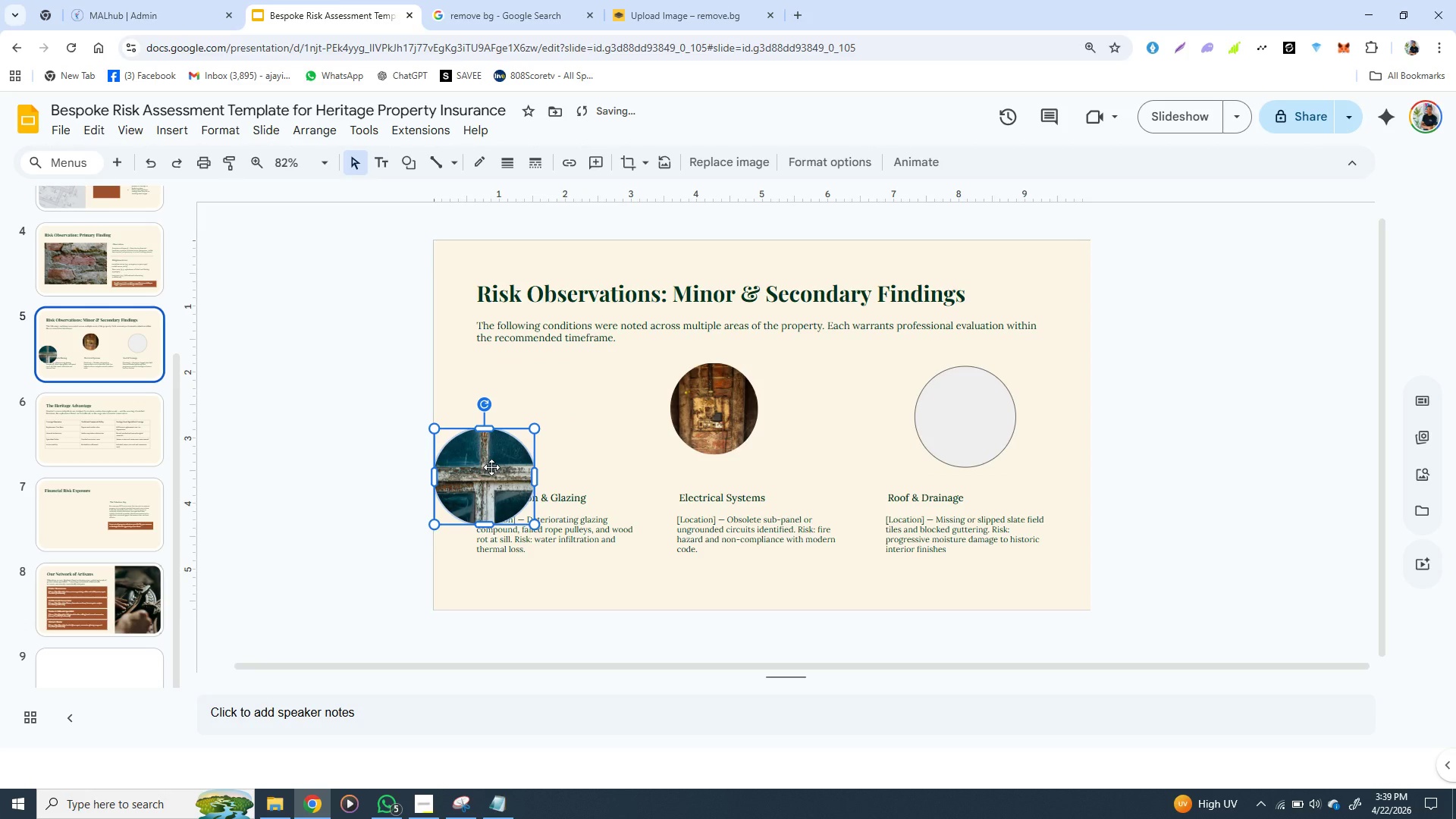 
hold_key(key=ShiftLeft, duration=1.5)
 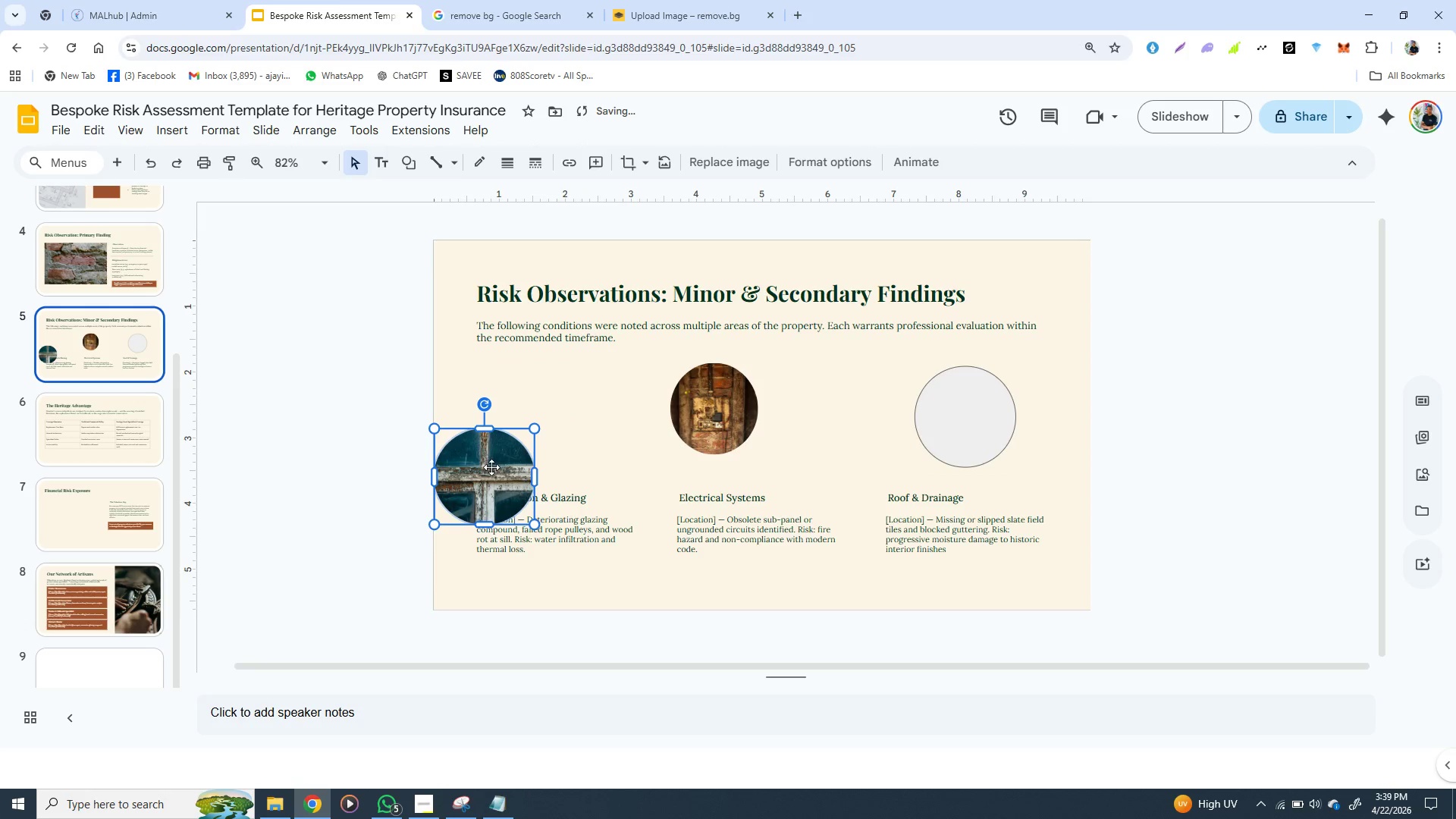 
hold_key(key=ShiftLeft, duration=0.38)
 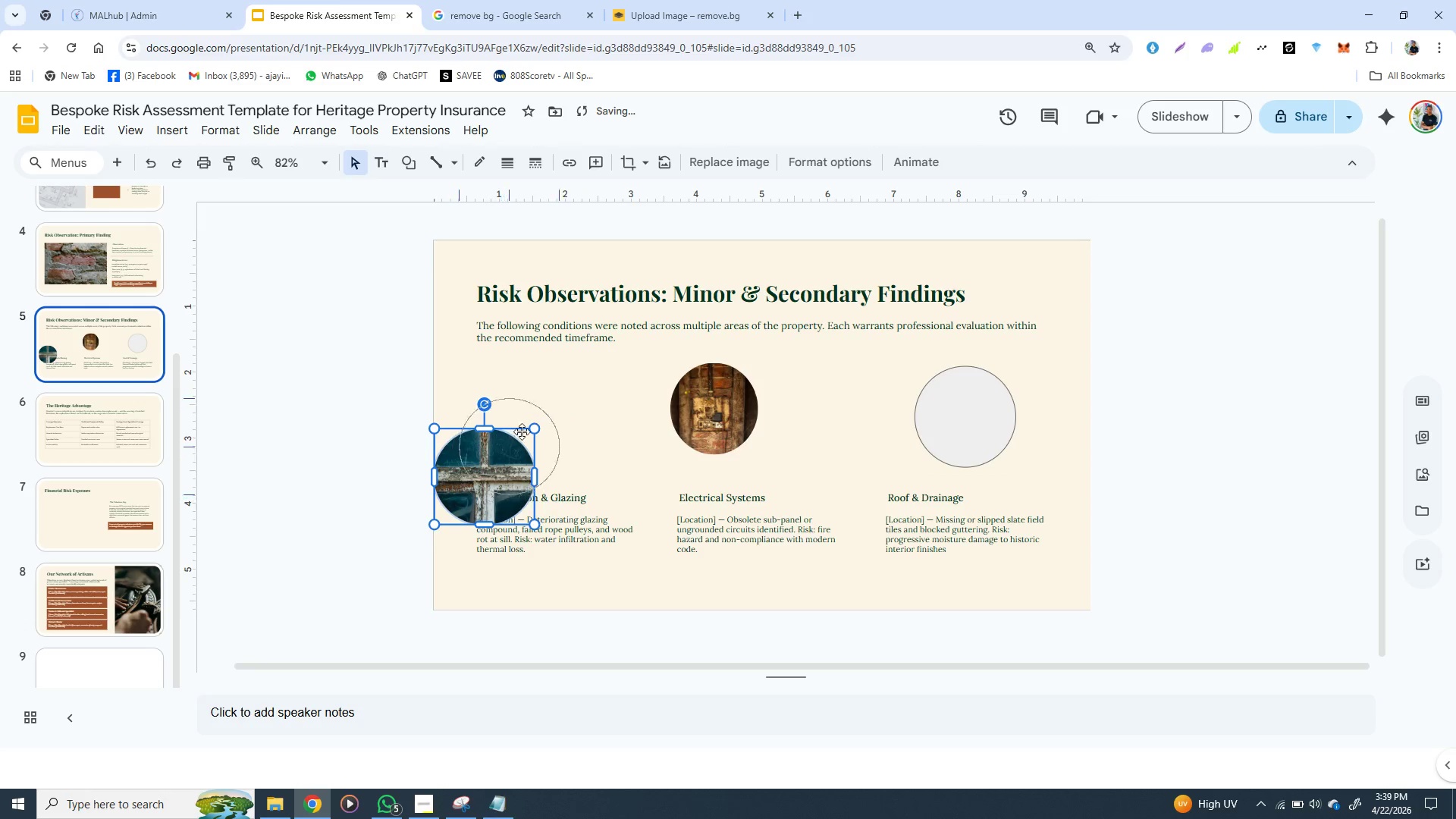 
left_click_drag(start_coordinate=[491, 467], to_coordinate=[528, 394])
 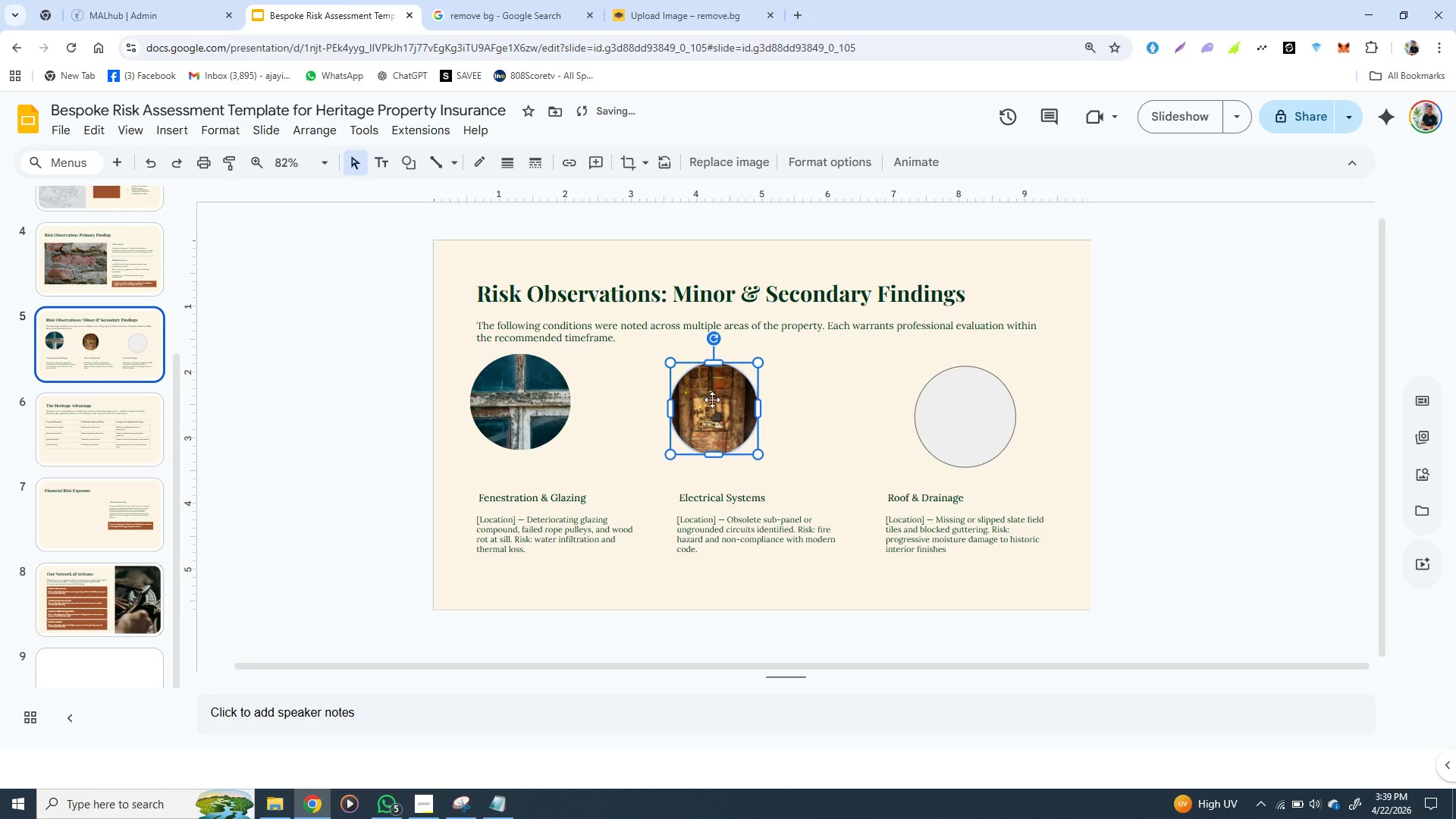 
left_click([701, 403])
 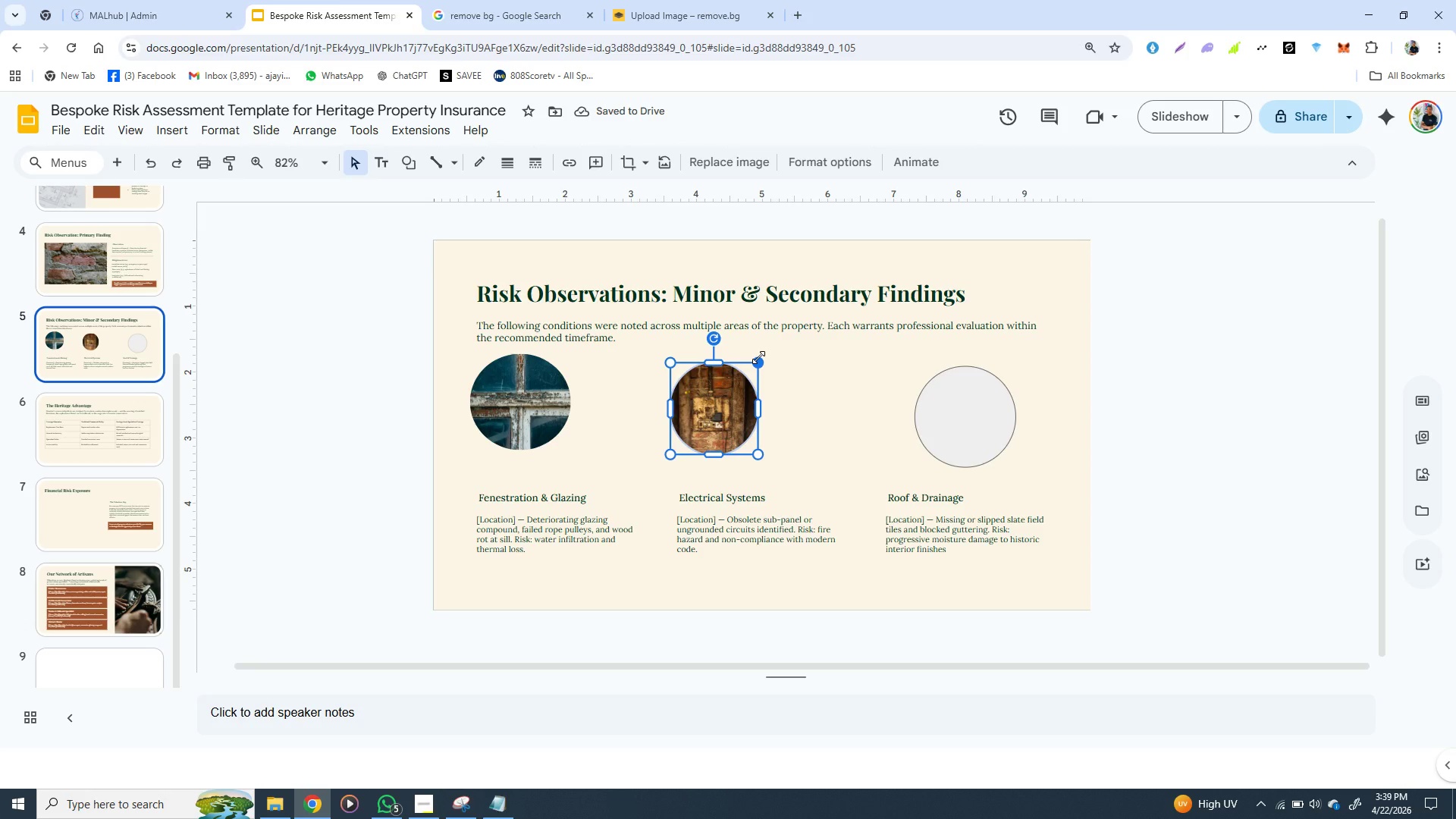 
hold_key(key=ShiftLeft, duration=1.53)
left_click_drag(start_coordinate=[758, 357], to_coordinate=[767, 352])
 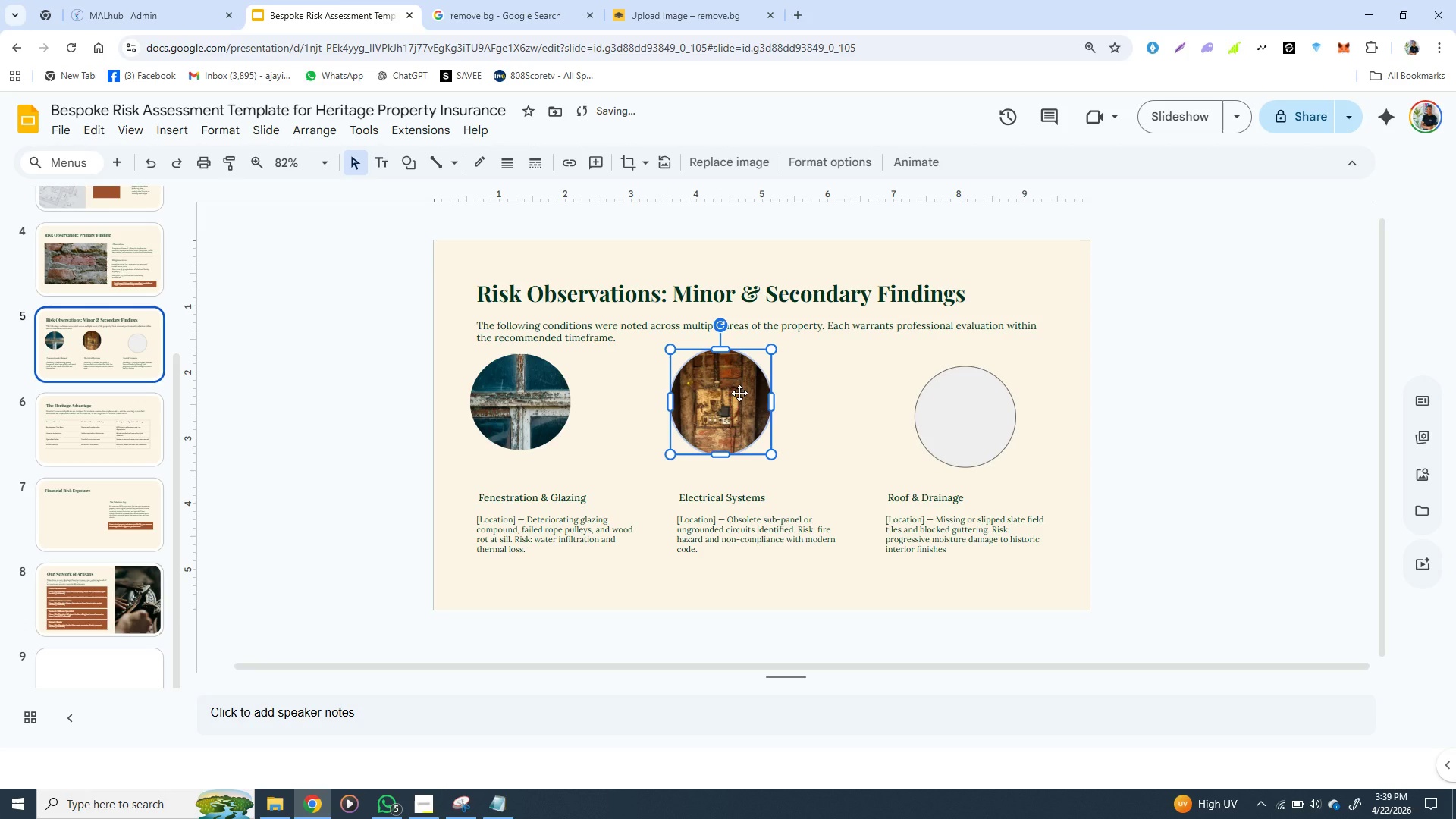 
hold_key(key=ShiftLeft, duration=0.53)
 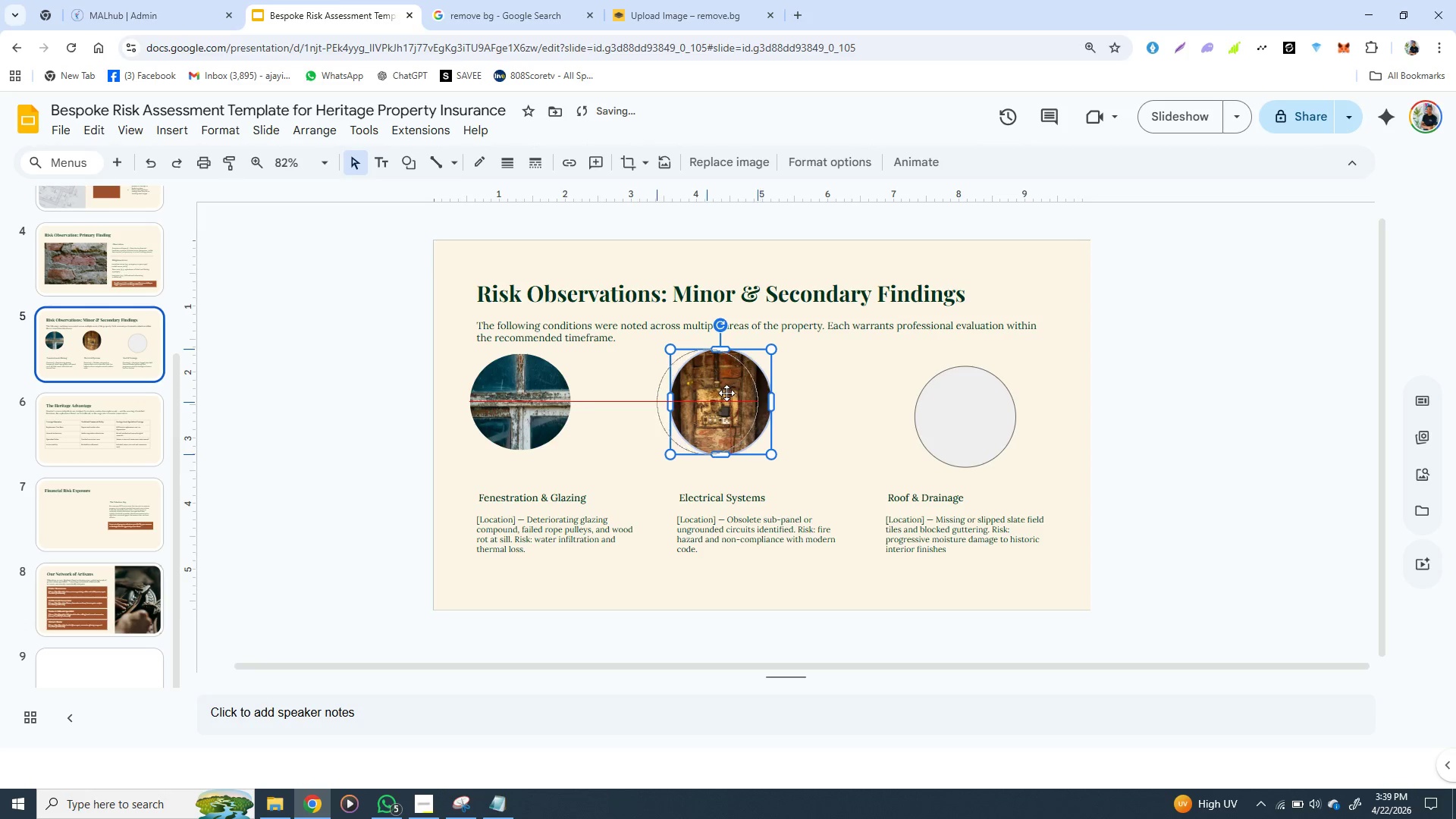 
left_click_drag(start_coordinate=[739, 393], to_coordinate=[737, 381])
 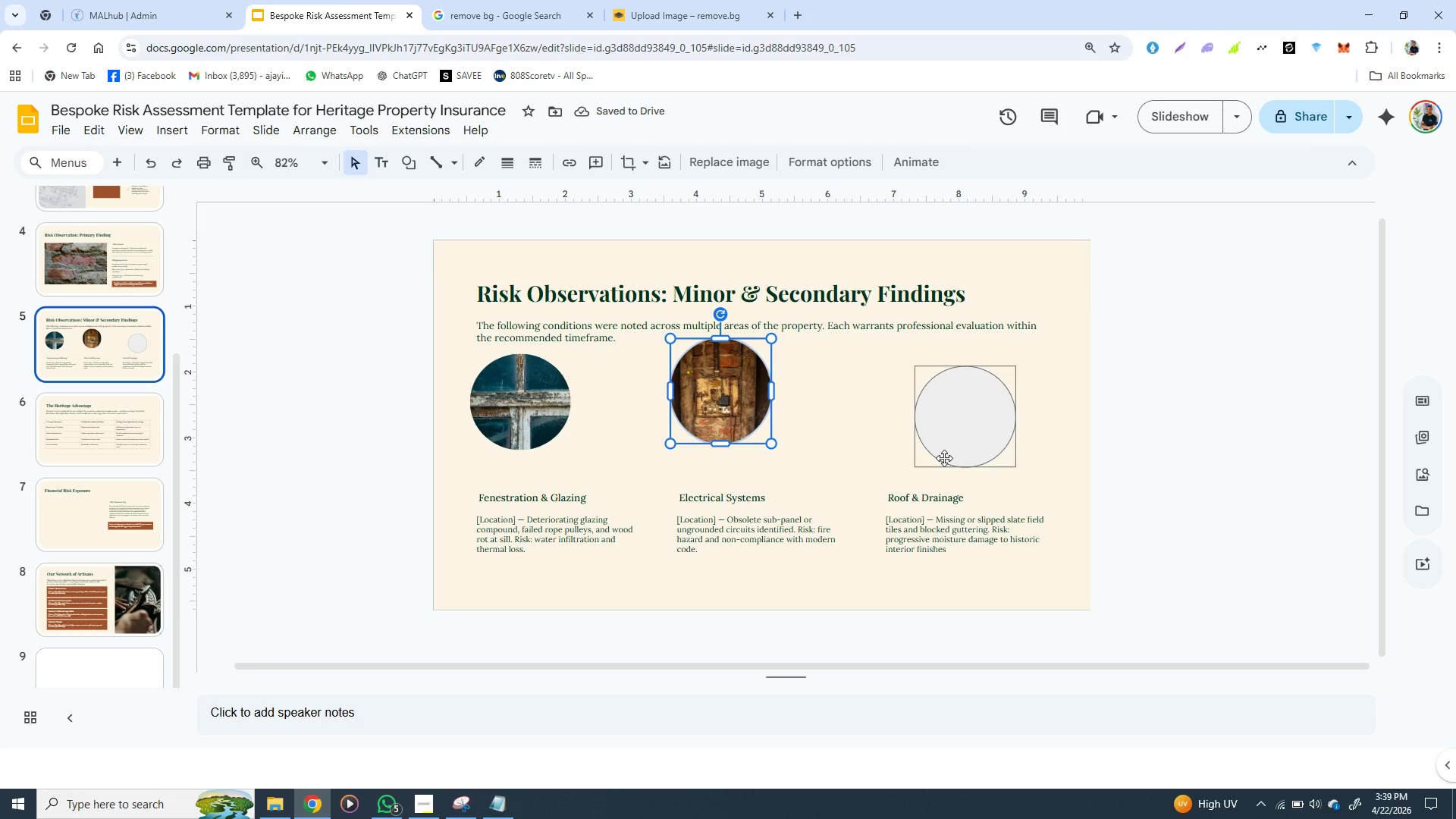 
wait(8.83)
 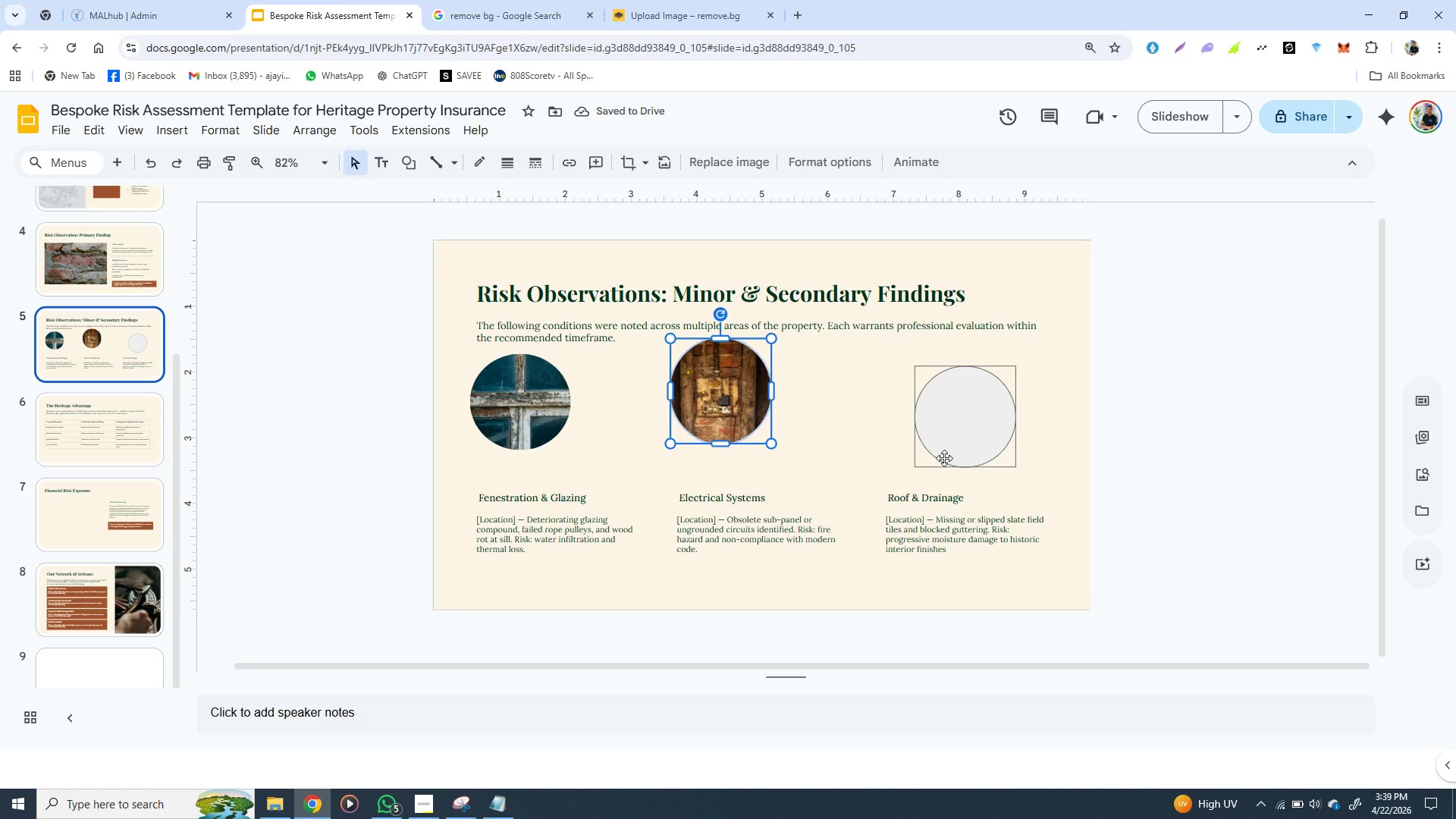 
left_click([950, 381])
 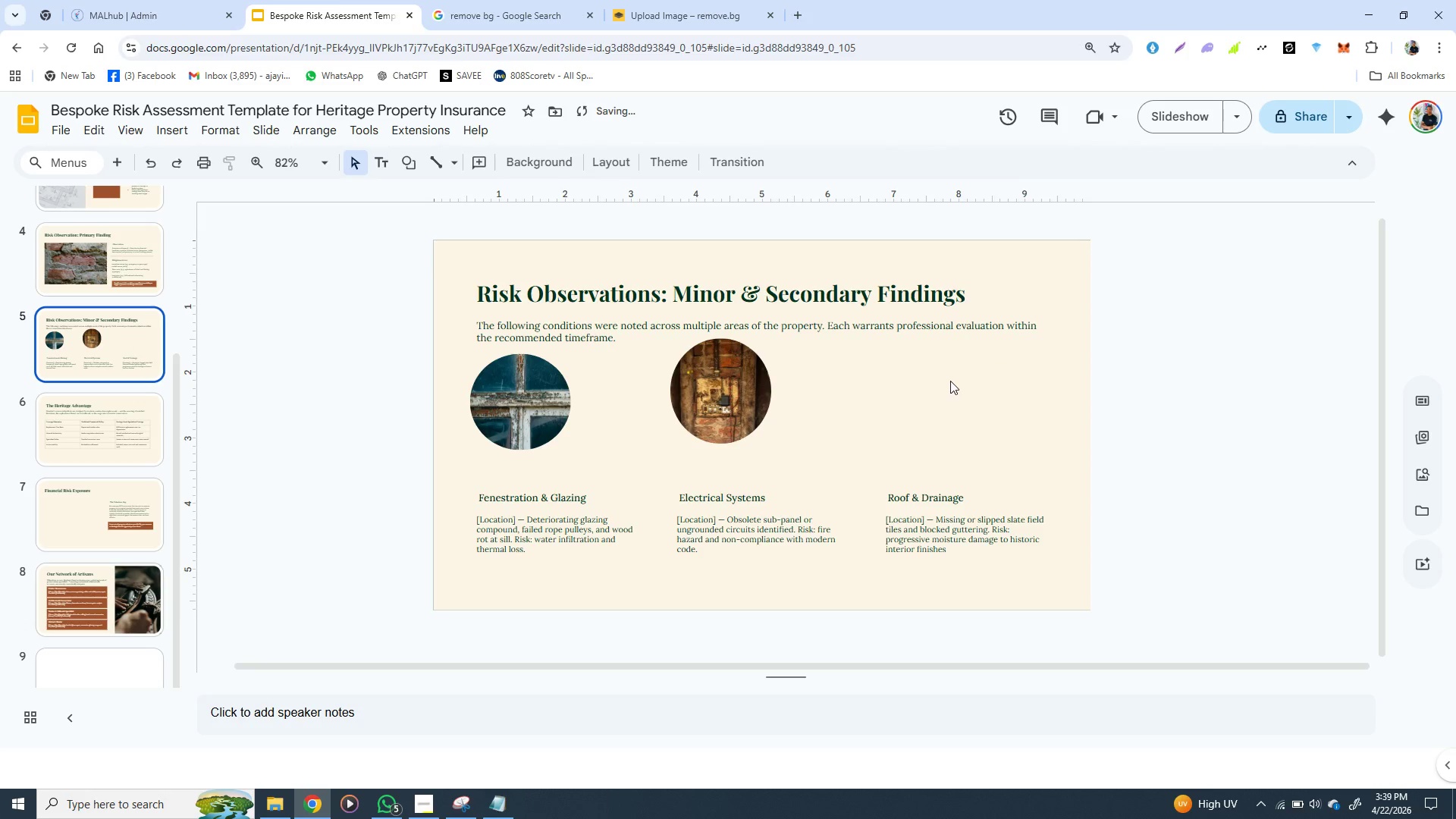 
key(Backspace)
 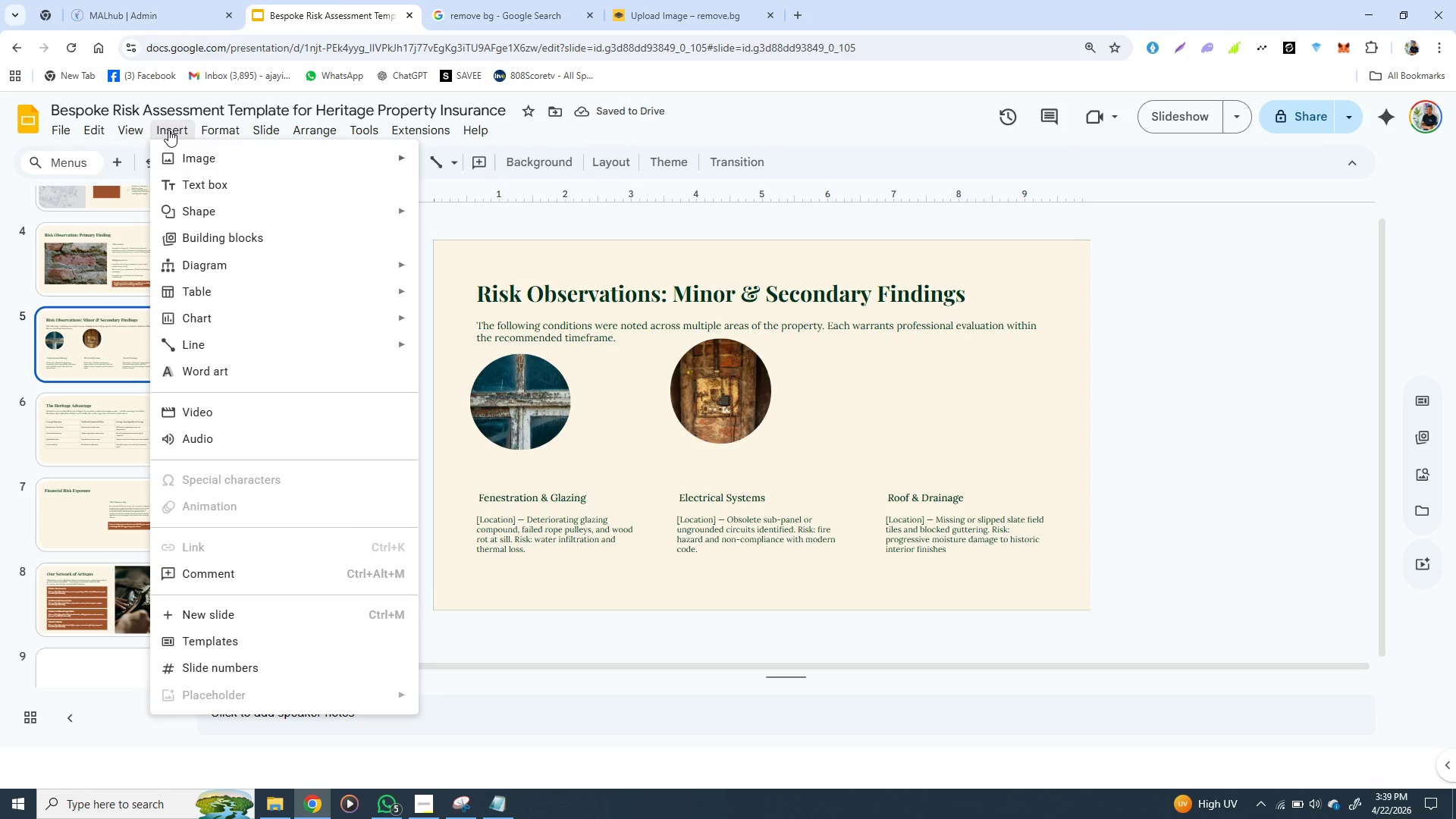 
left_click([168, 130])
 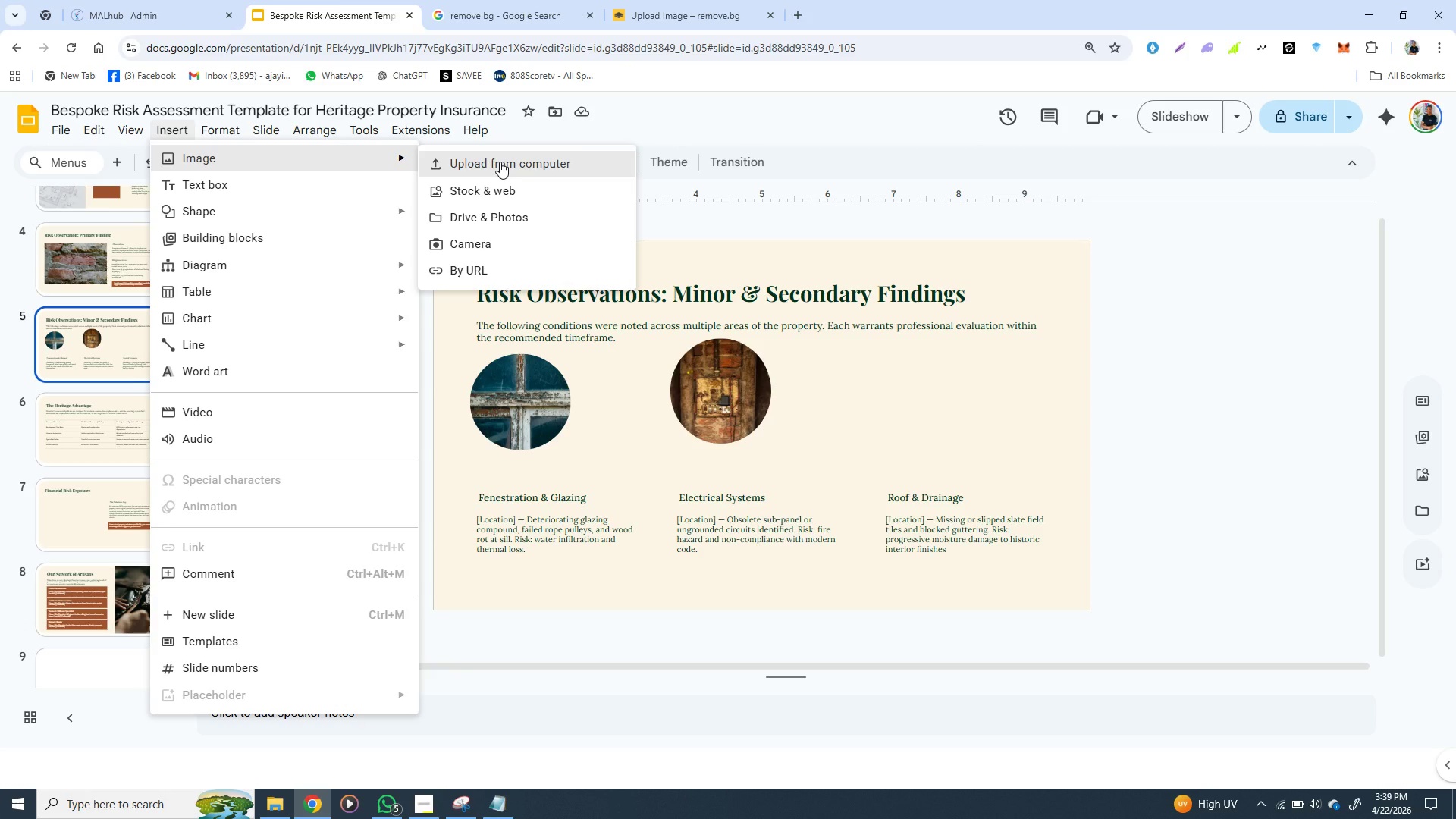 
left_click([500, 162])
 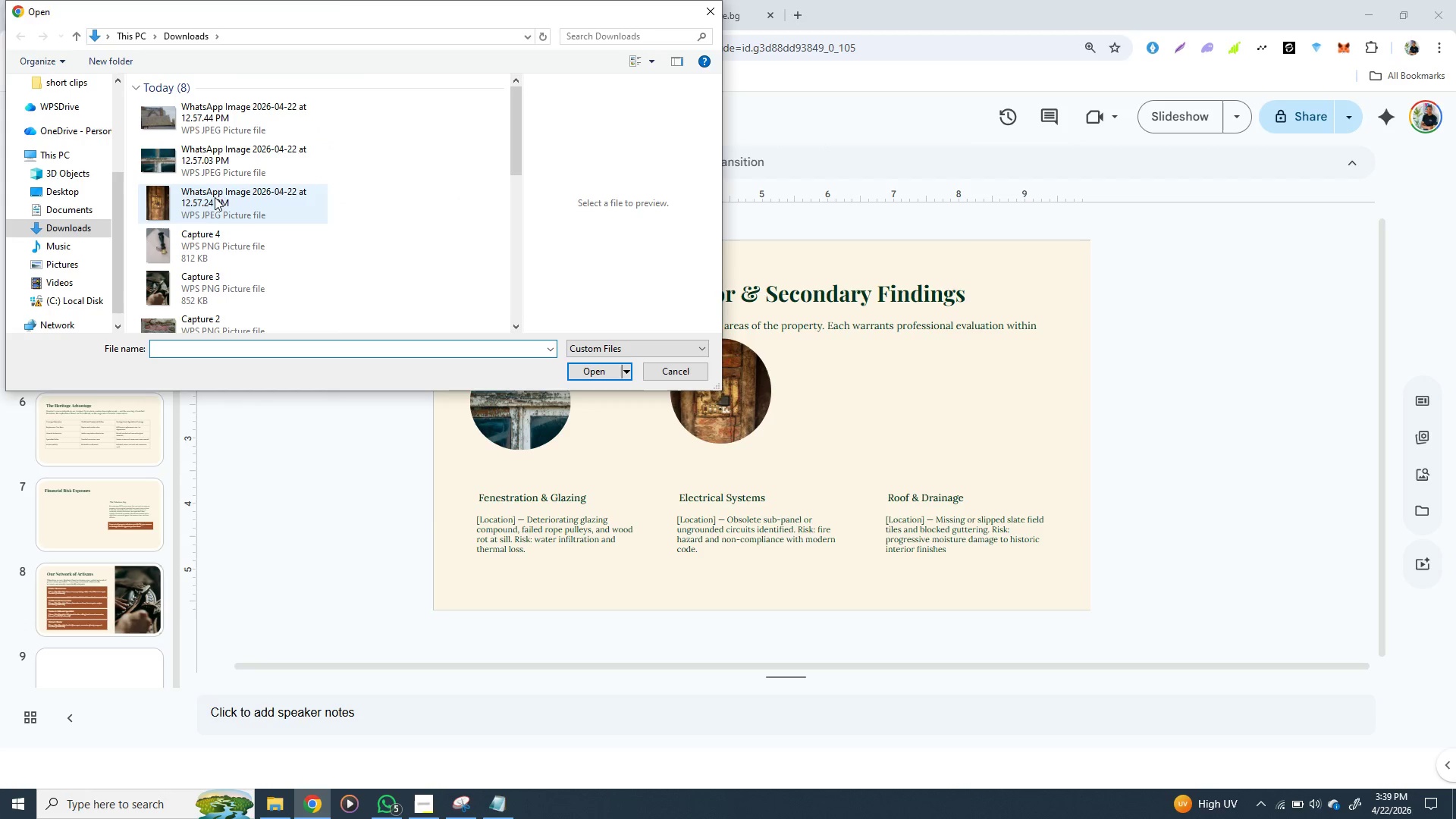 
wait(8.92)
 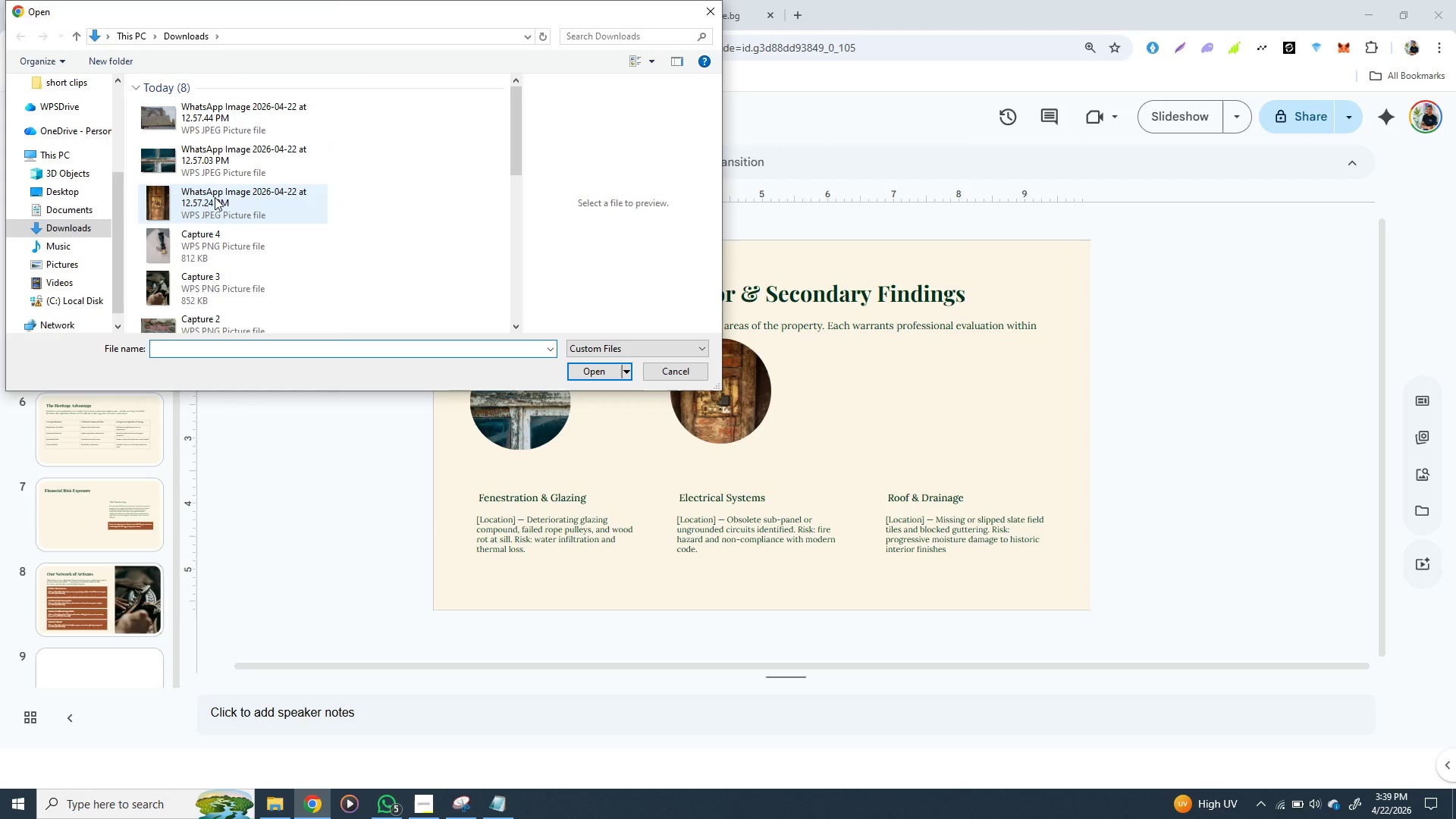 
left_click([214, 123])
 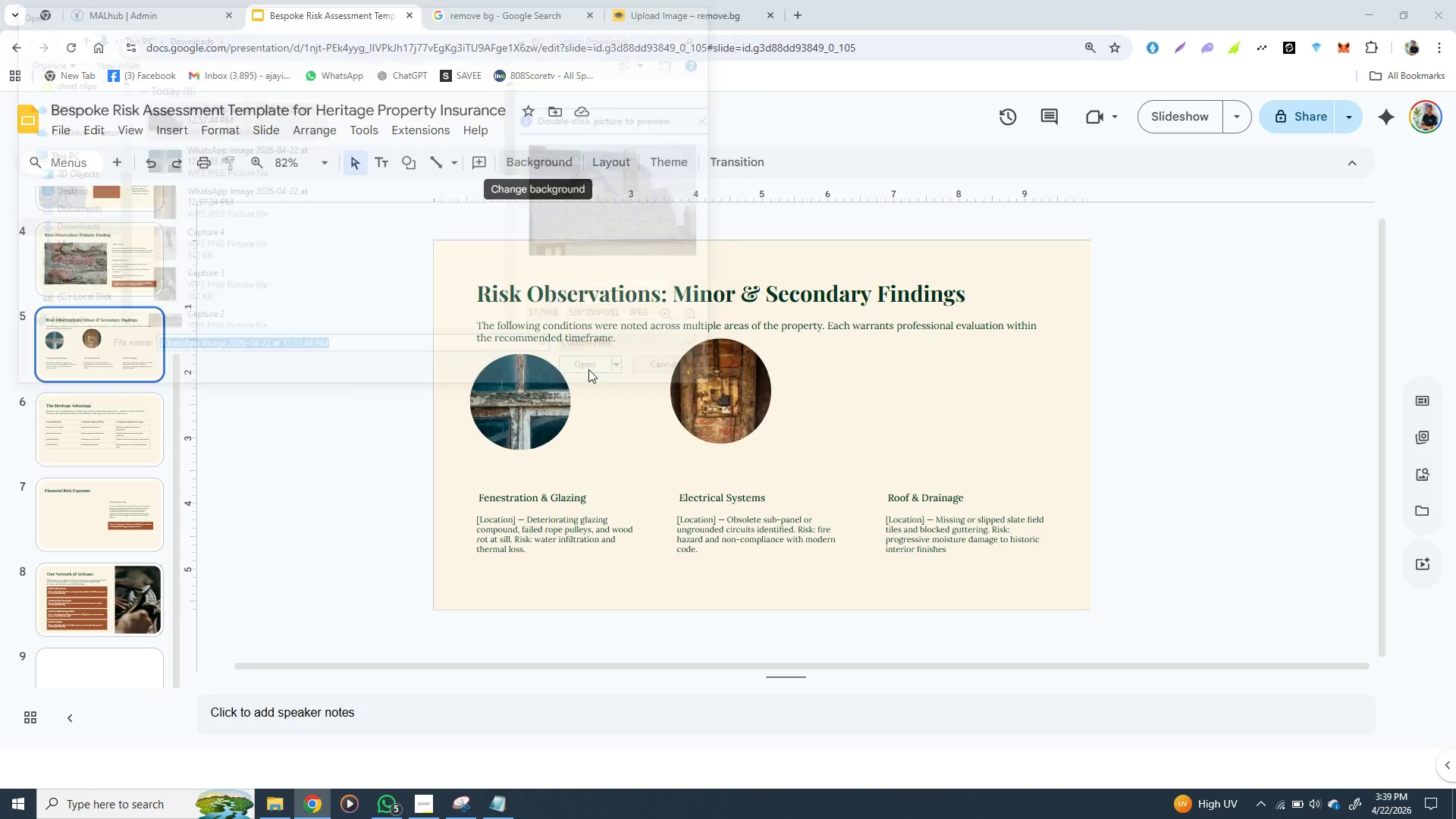 
left_click([588, 369])
 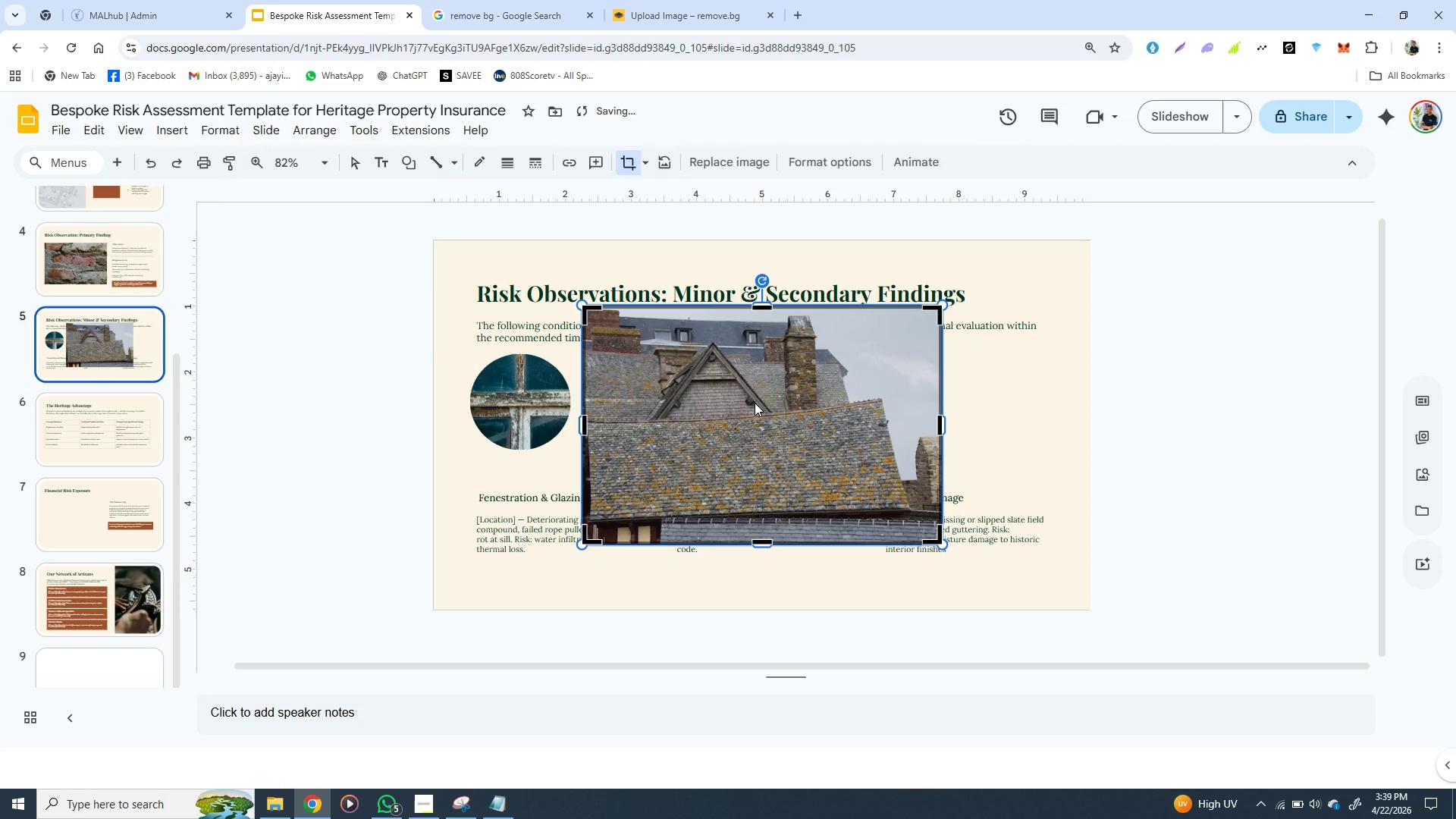 
double_click([755, 403])
 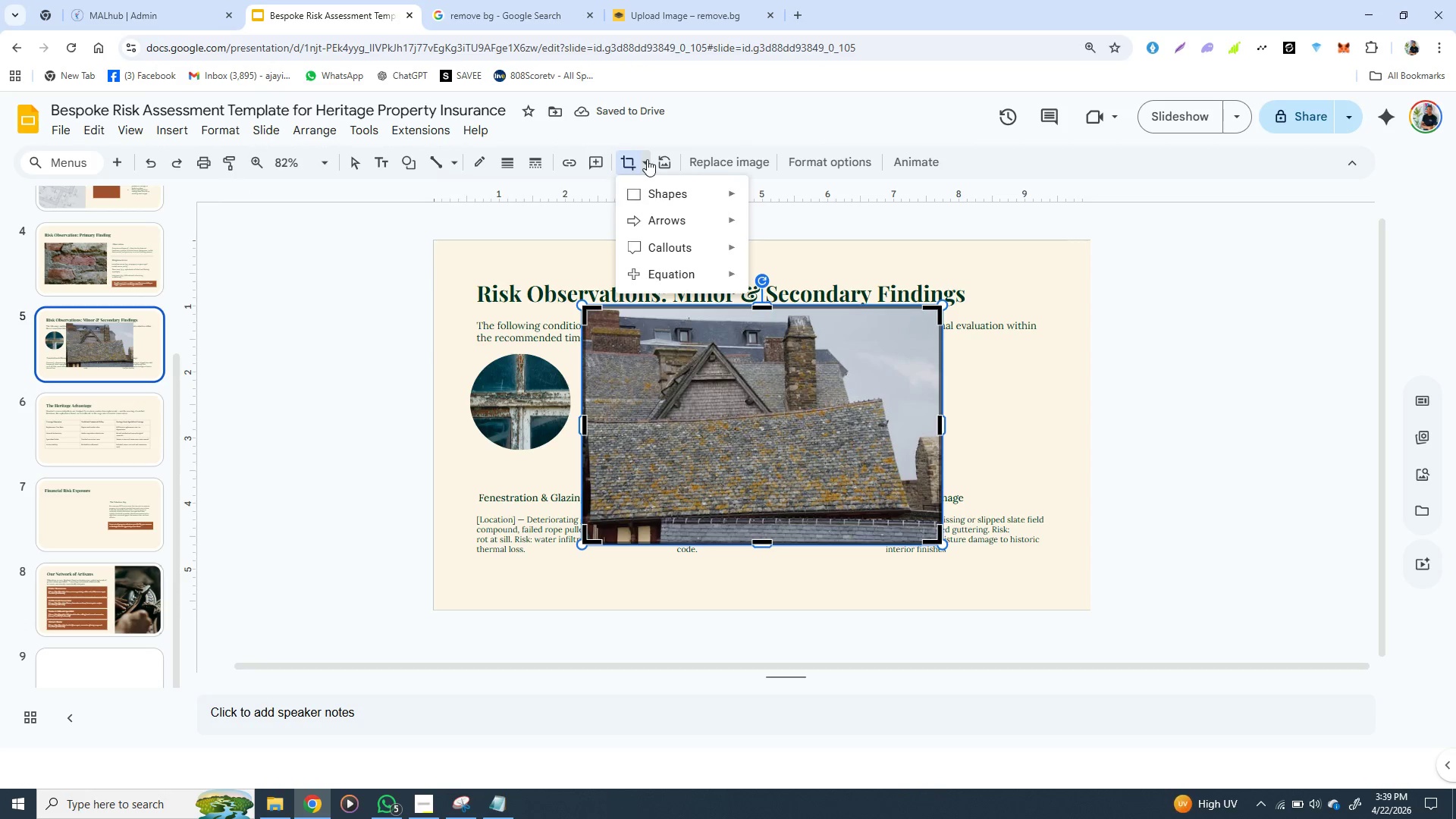 
left_click([647, 159])
 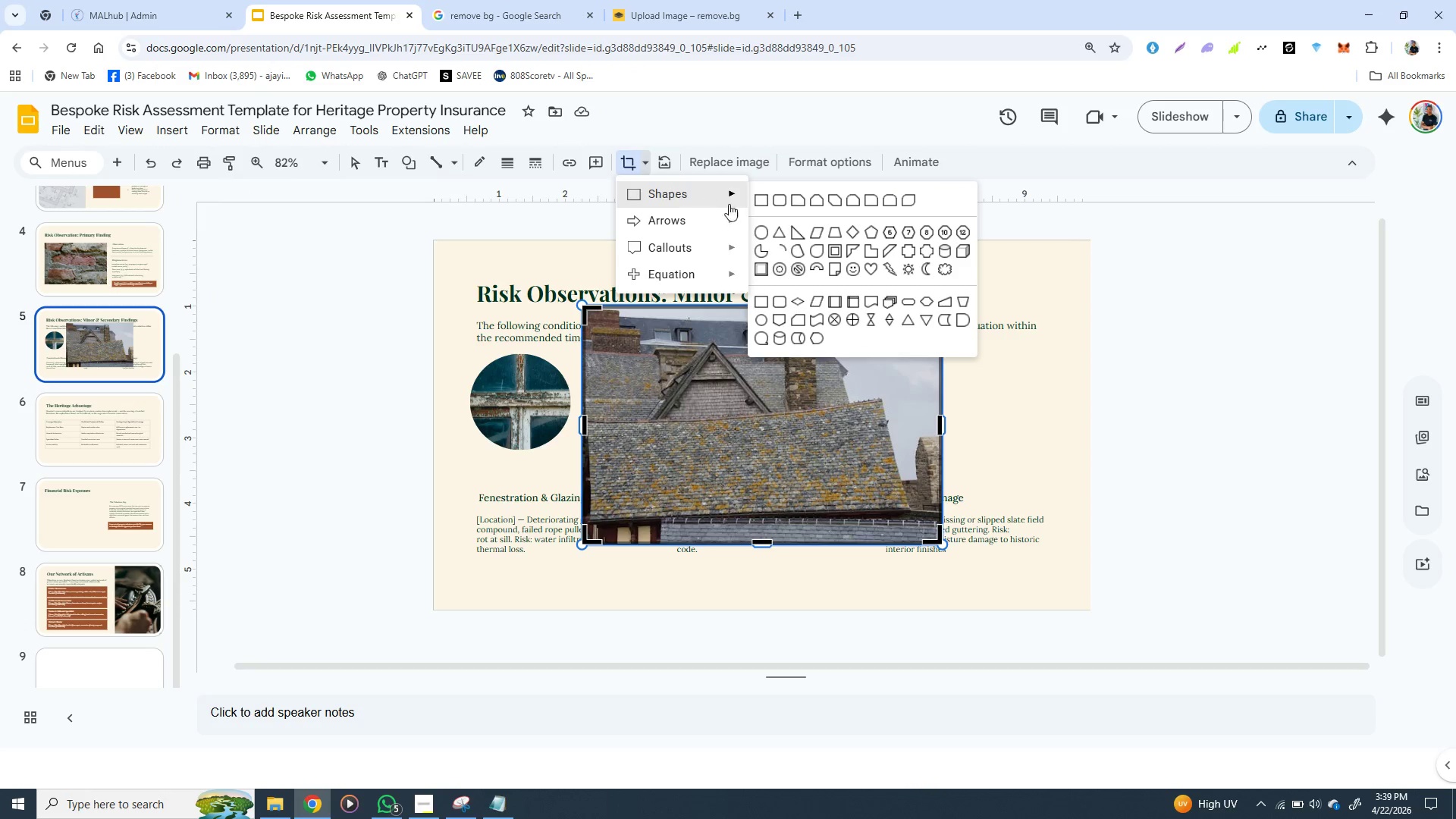 
left_click([651, 190])
 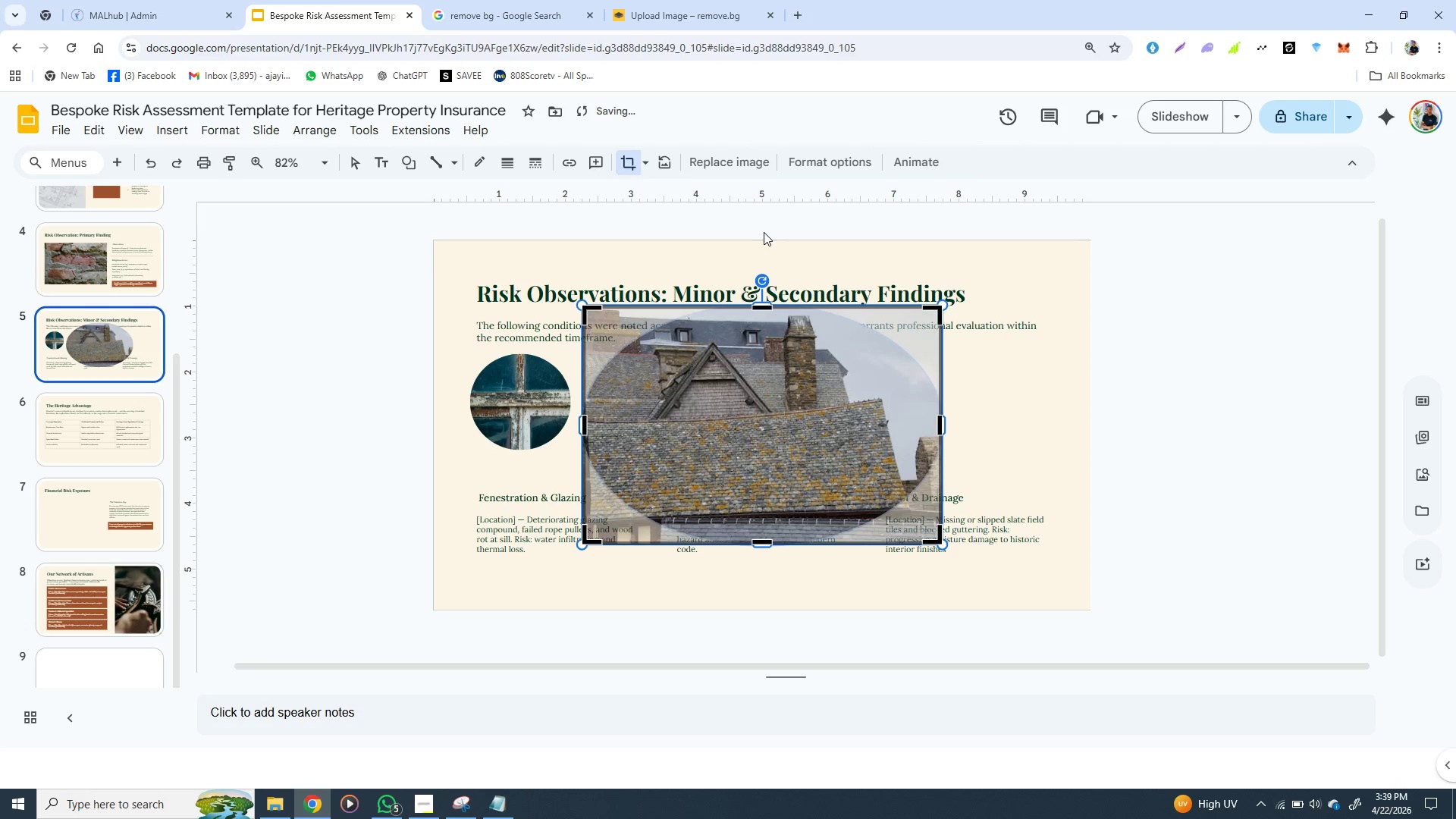 
left_click([764, 232])
 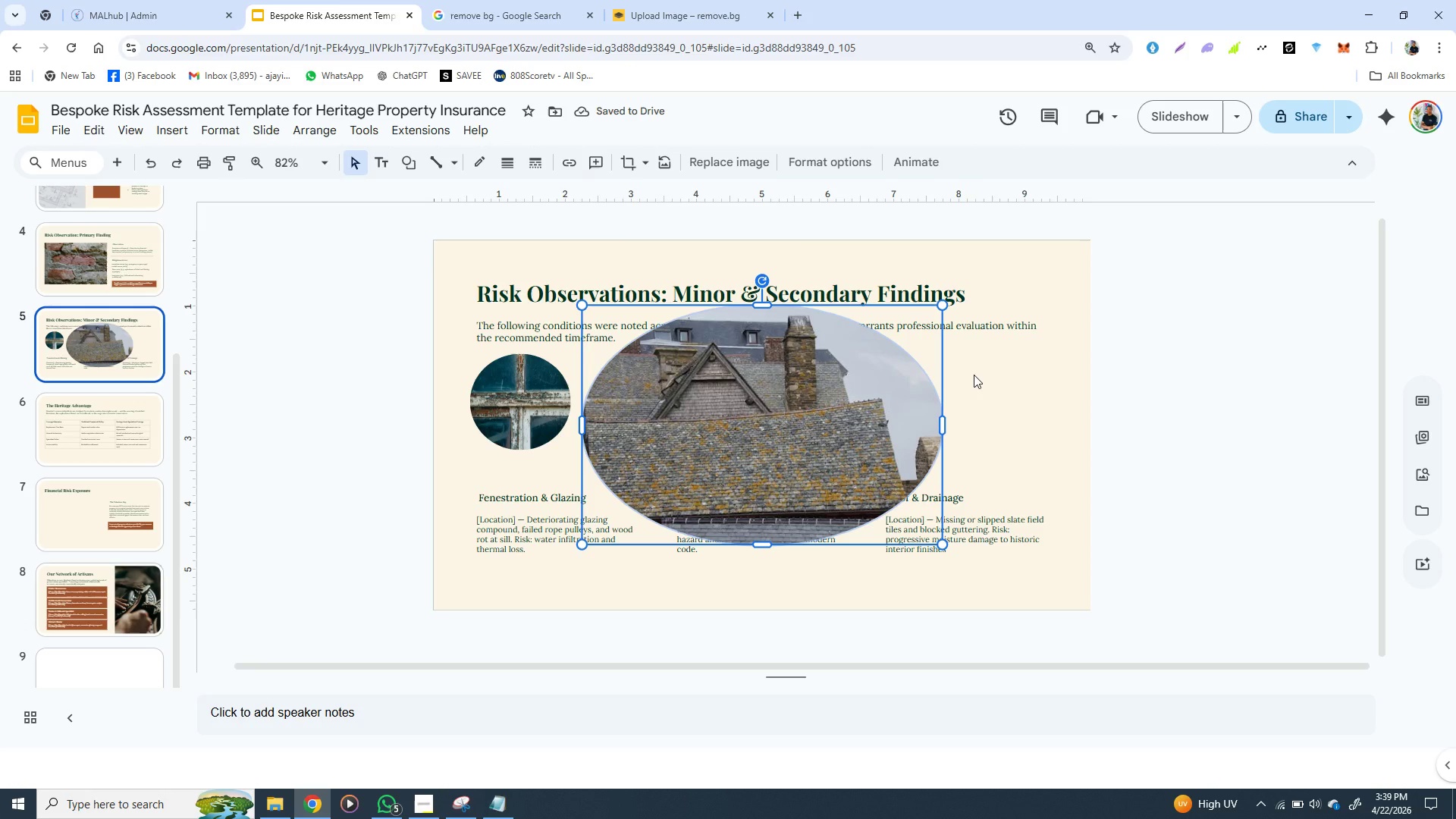 
left_click([974, 375])
 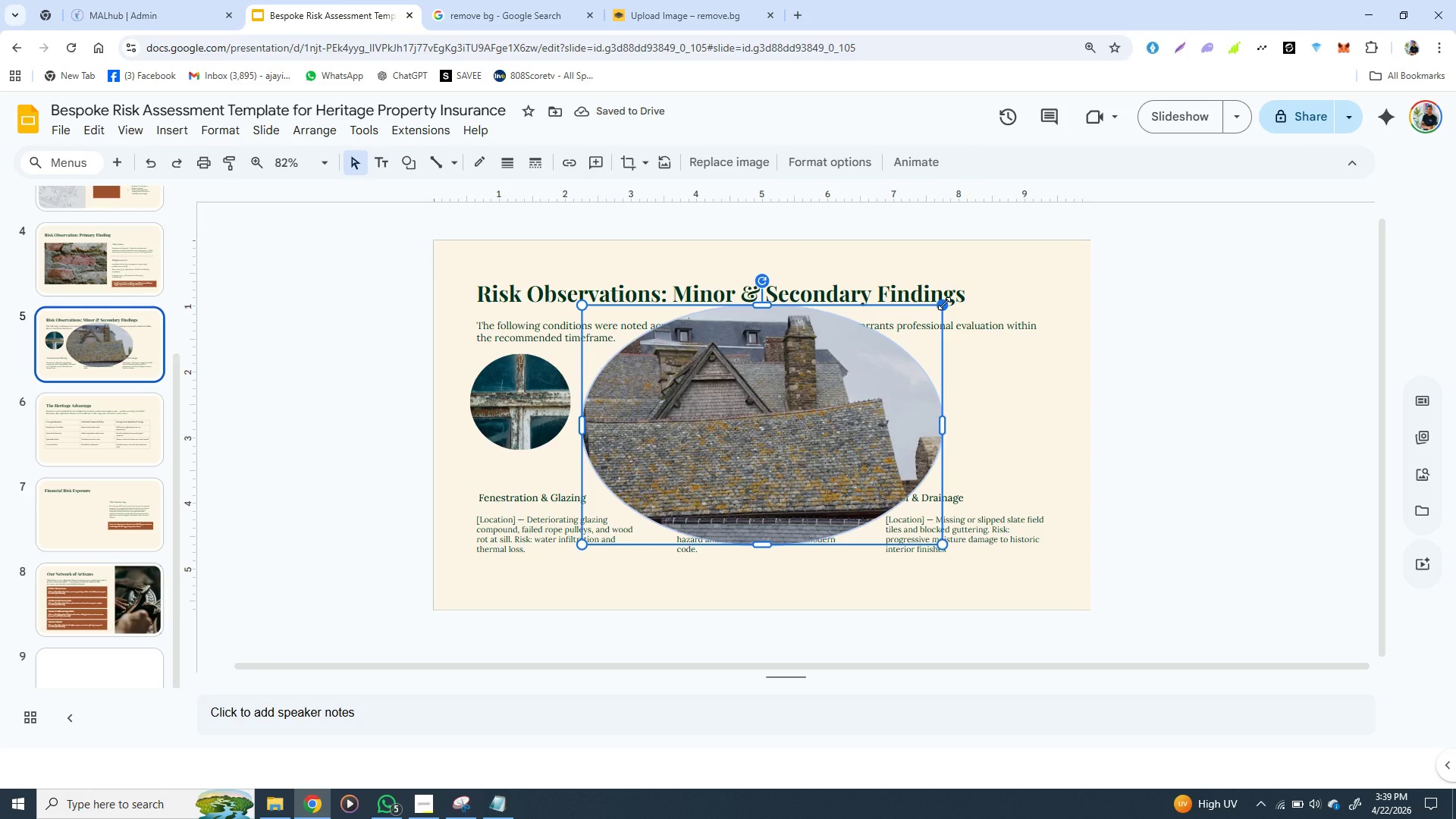 
hold_key(key=ShiftLeft, duration=1.56)
left_click_drag(start_coordinate=[944, 303], to_coordinate=[761, 467])
 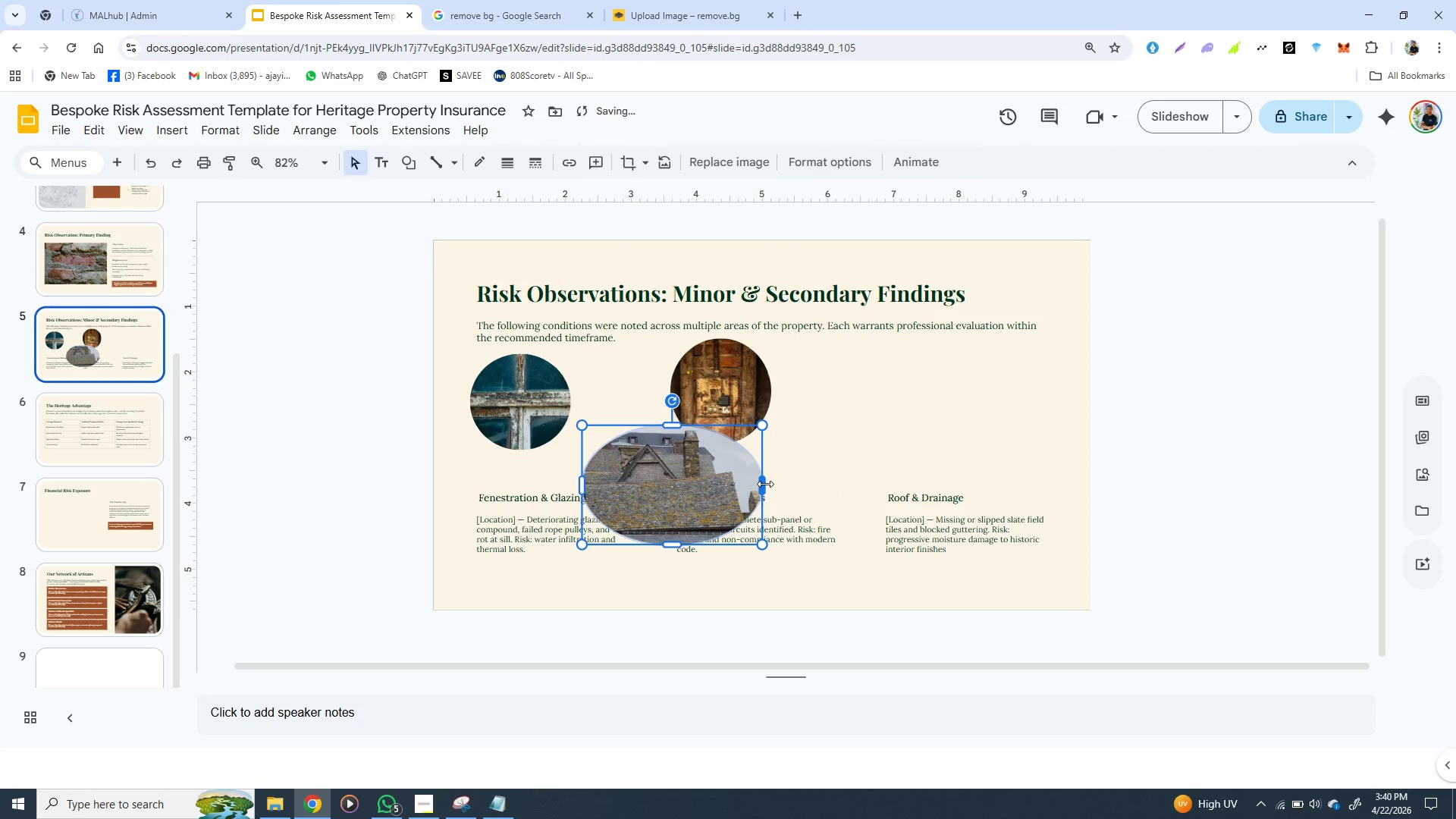 
hold_key(key=ShiftLeft, duration=1.03)
 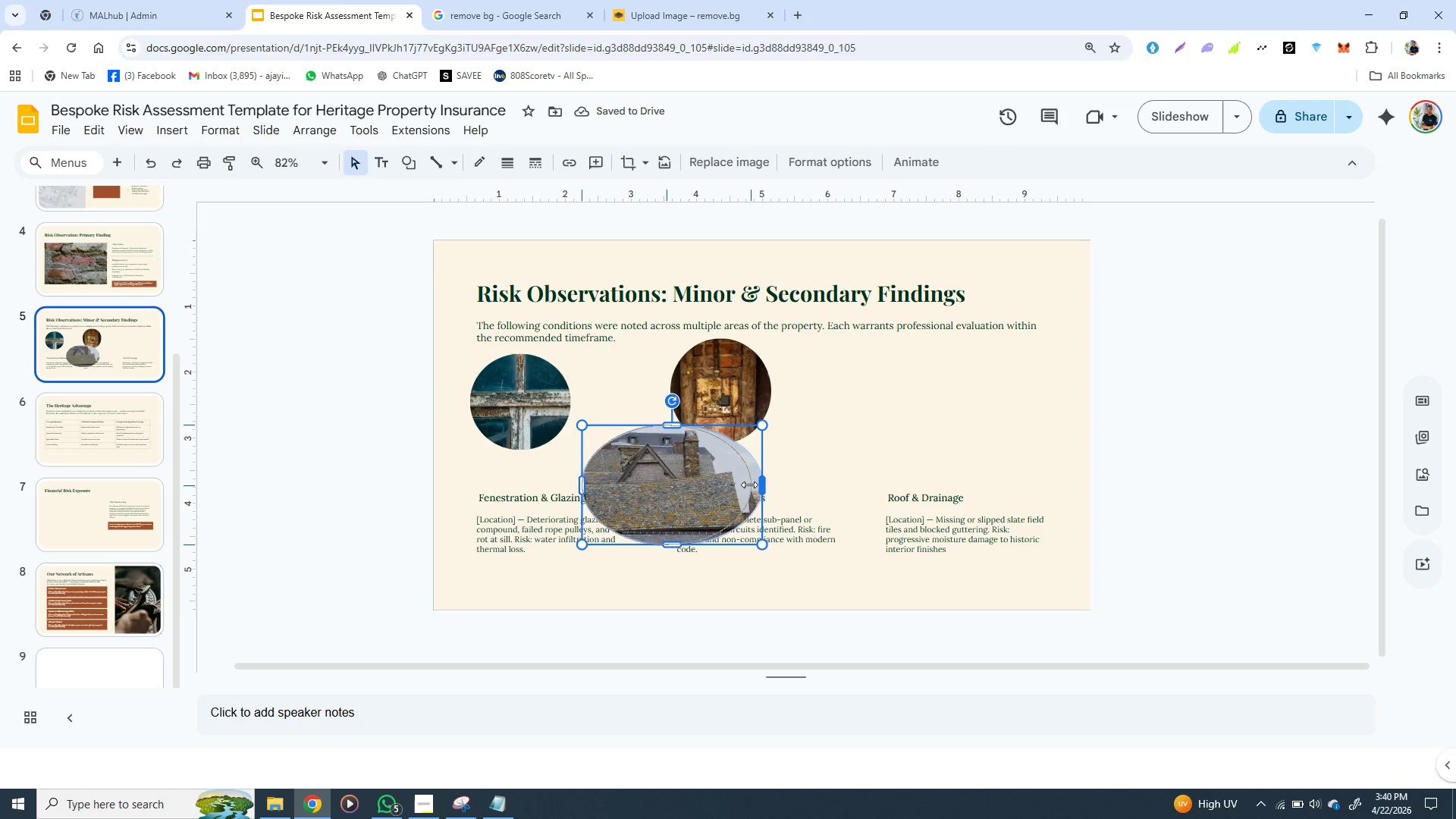 
left_click_drag(start_coordinate=[759, 485], to_coordinate=[697, 491])
 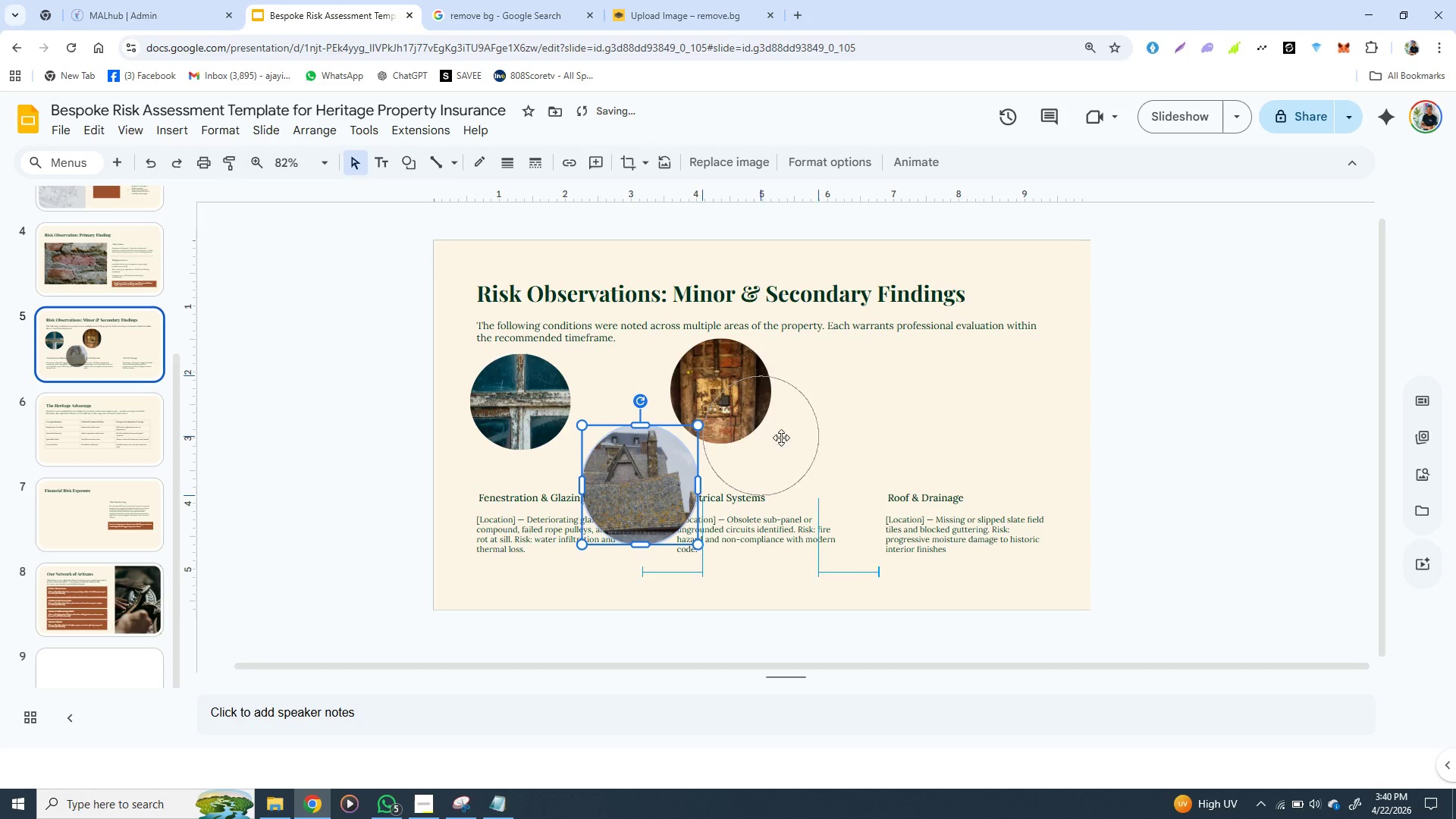 
left_click_drag(start_coordinate=[645, 492], to_coordinate=[943, 406])
 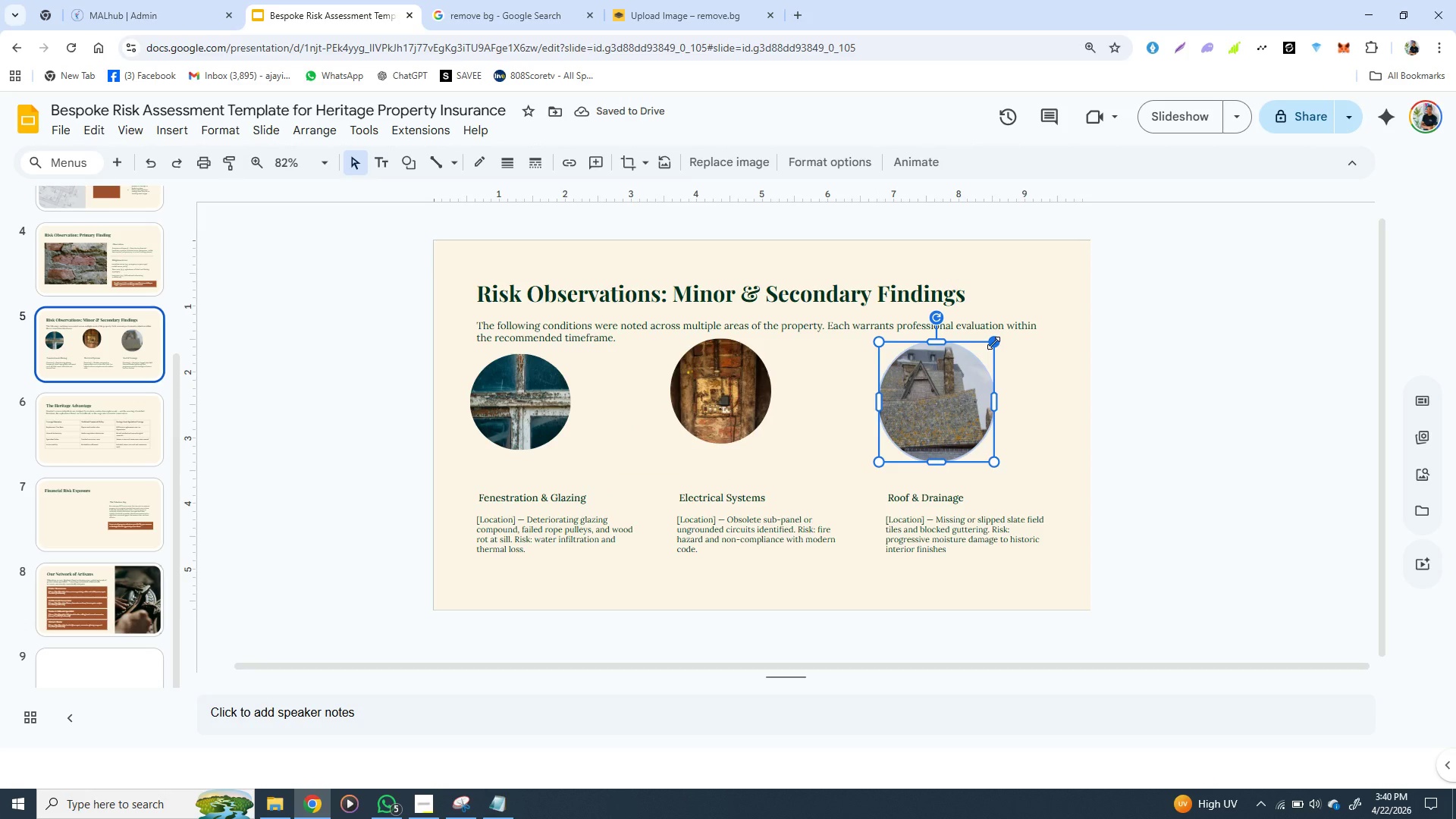 
hold_key(key=ShiftLeft, duration=1.27)
left_click_drag(start_coordinate=[993, 343], to_coordinate=[987, 348])
 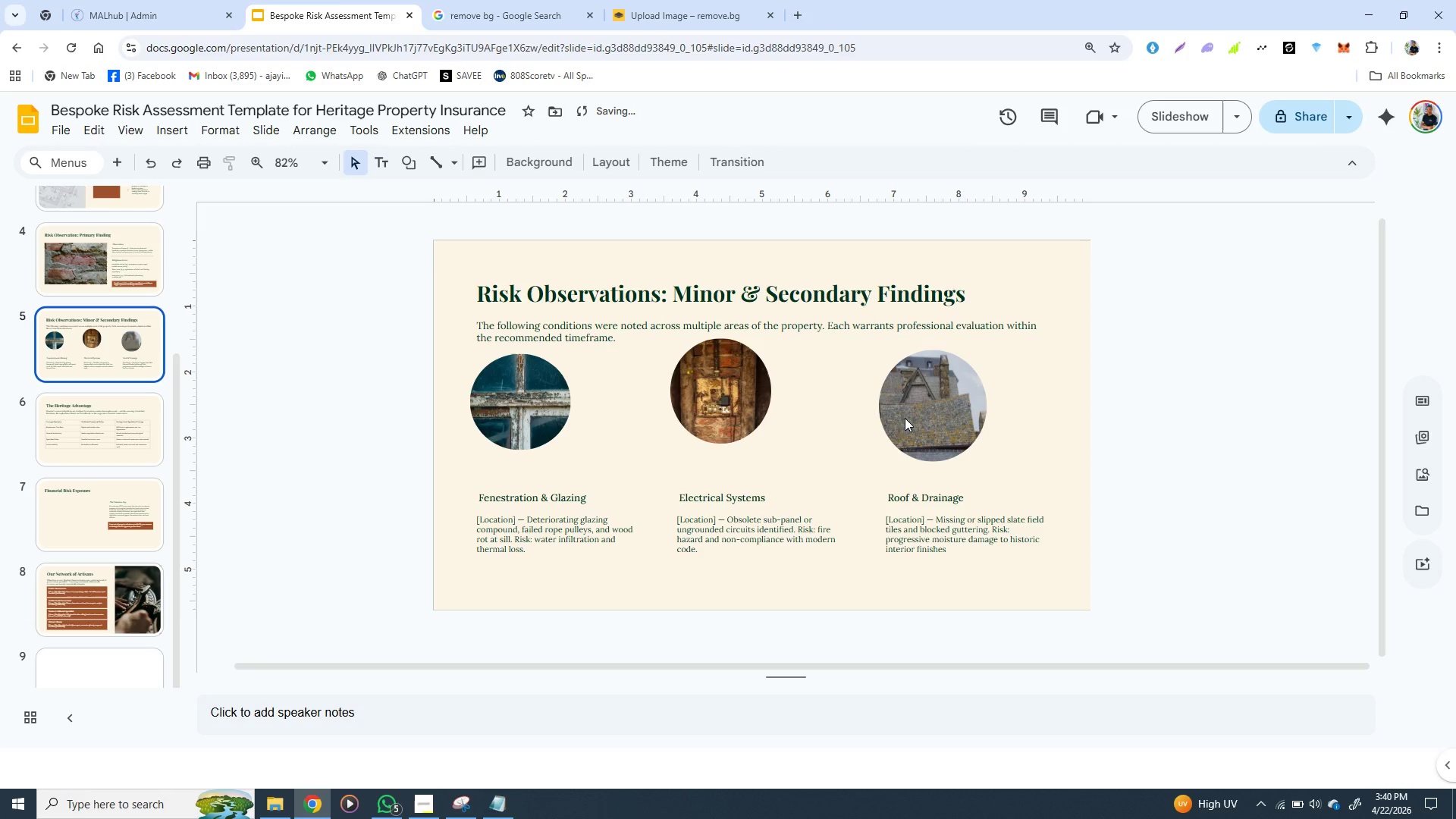 
left_click([1012, 385])
 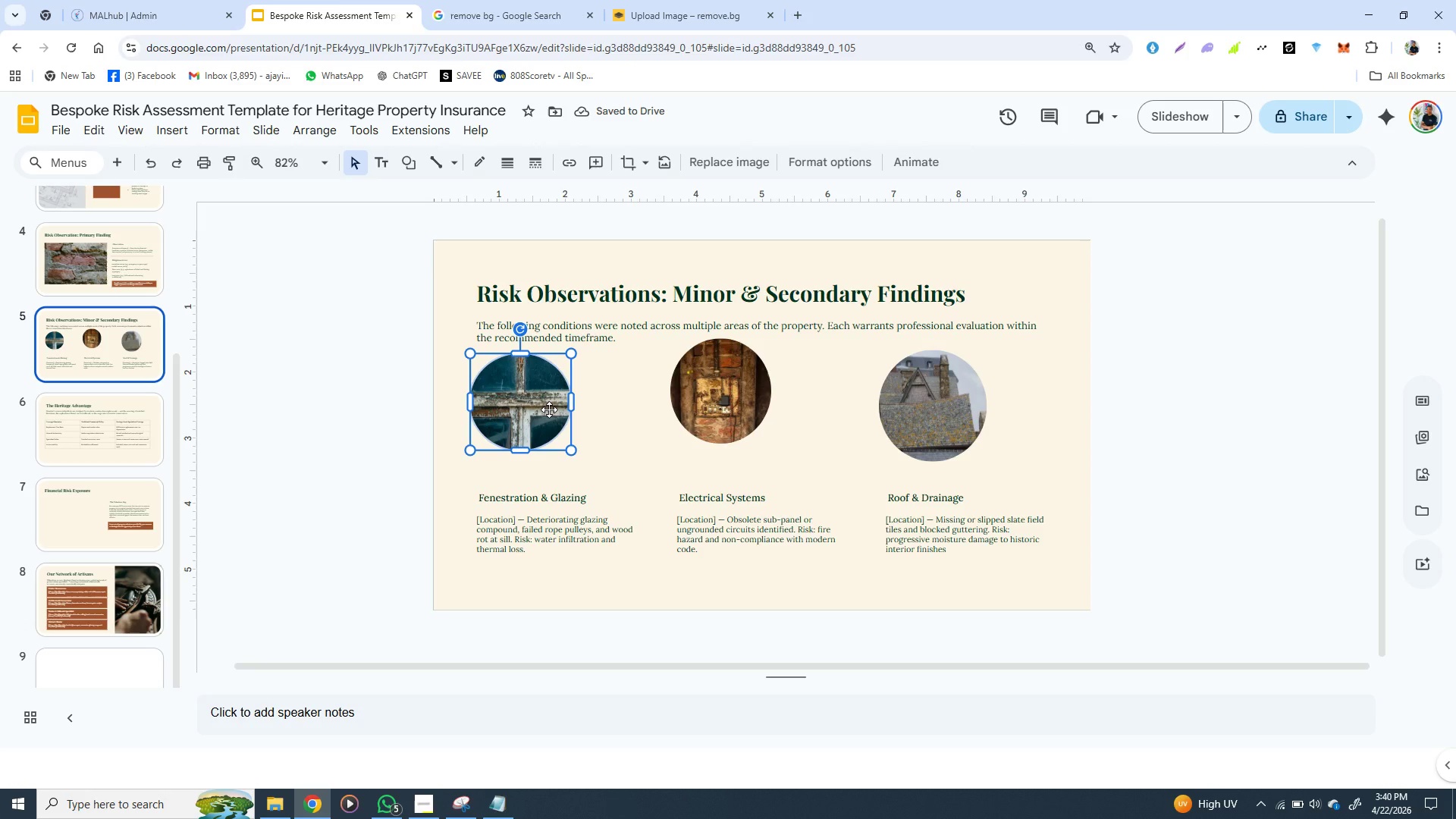 
left_click([549, 410])
 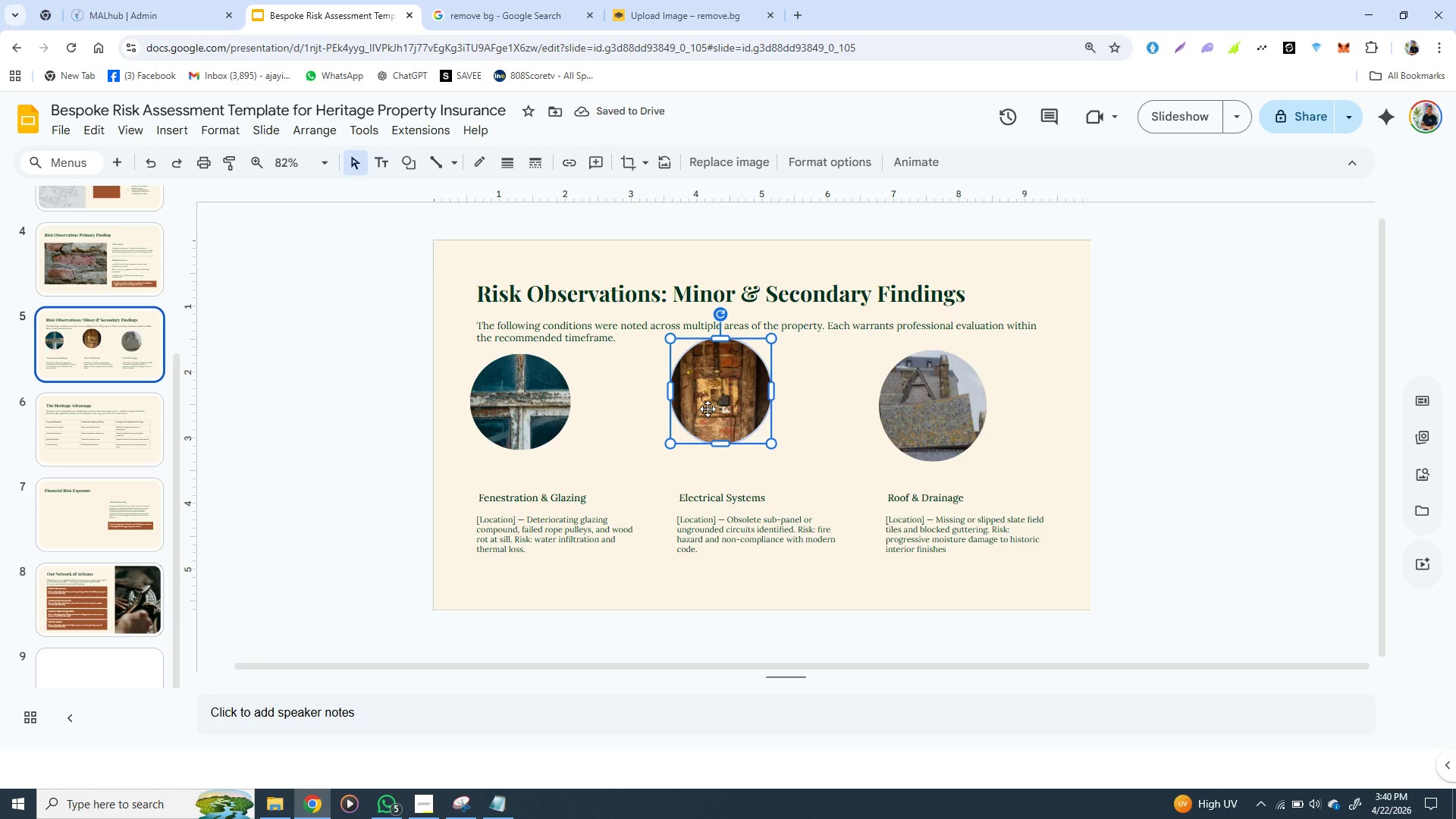 
left_click([708, 409])
 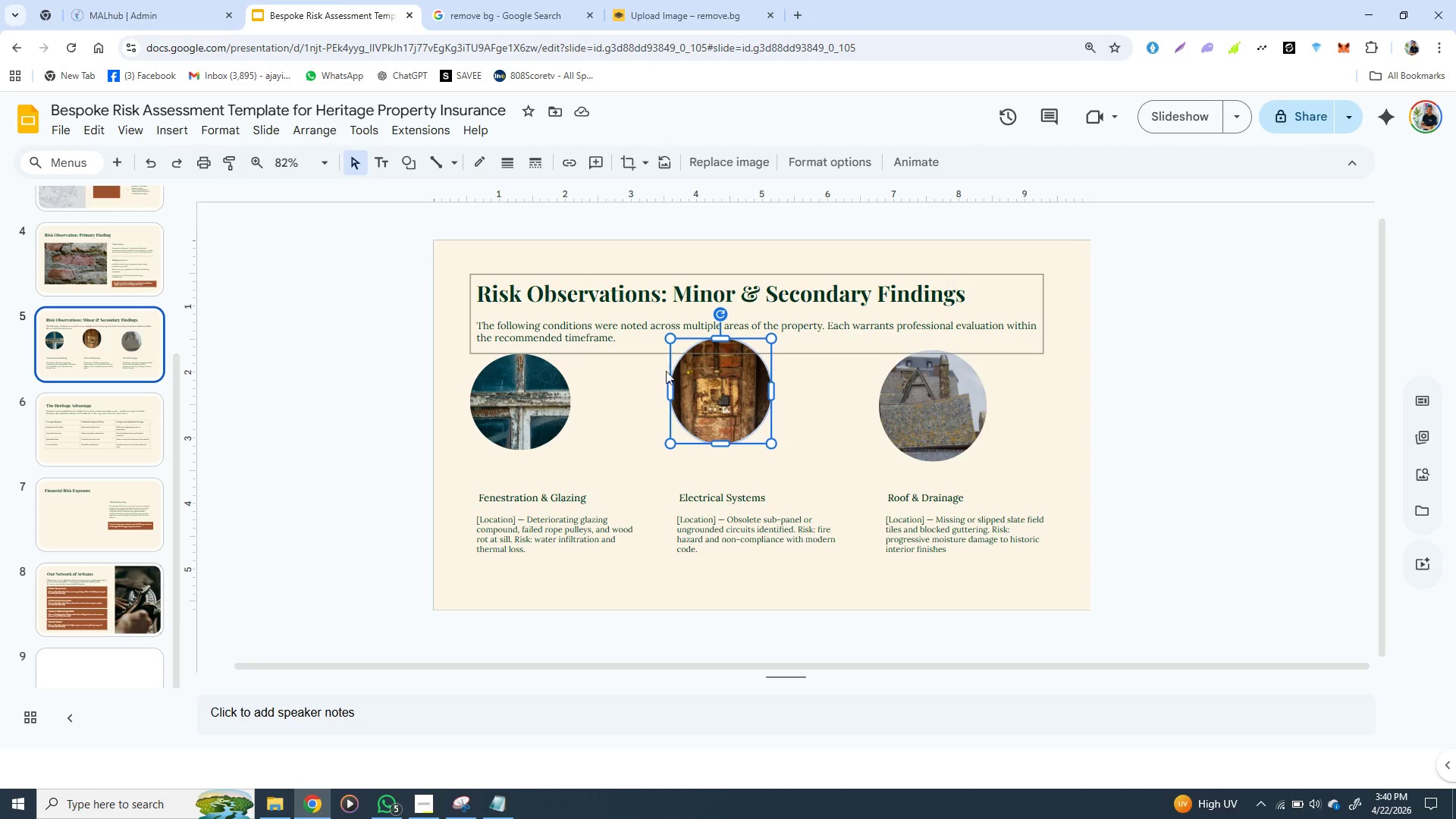 
left_click([655, 391])
 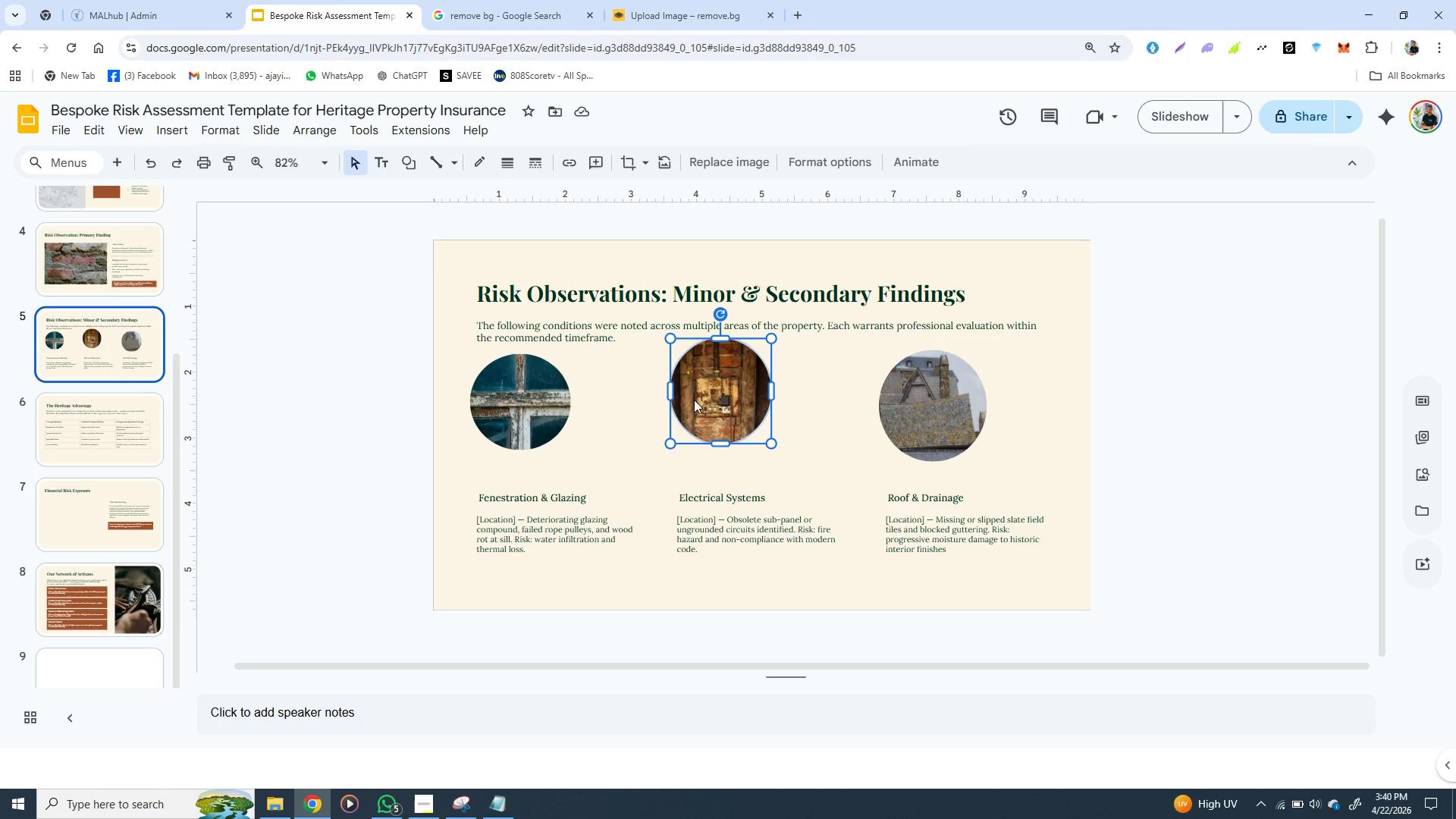 
left_click([693, 400])
 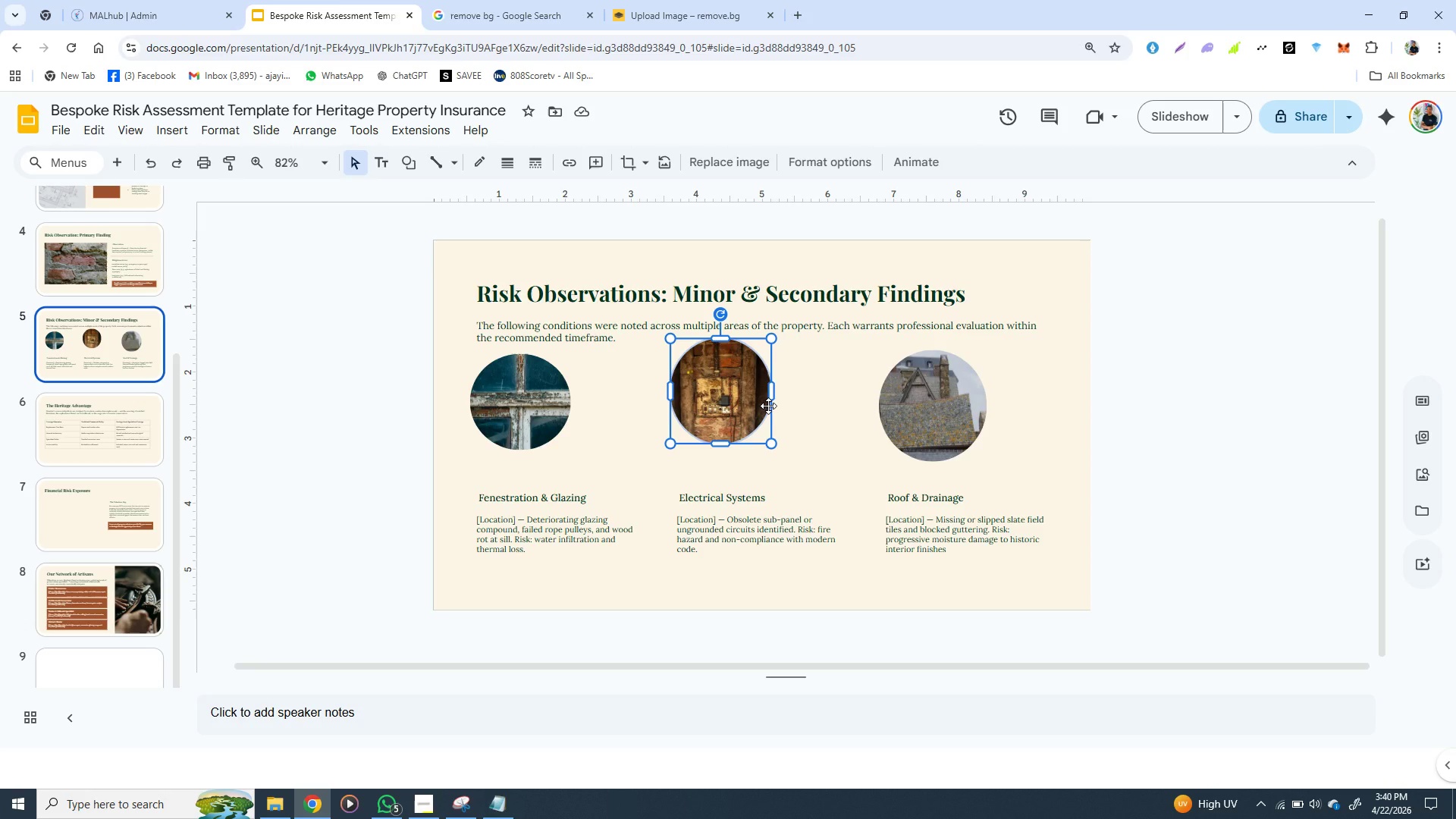 
left_click([768, 406])
 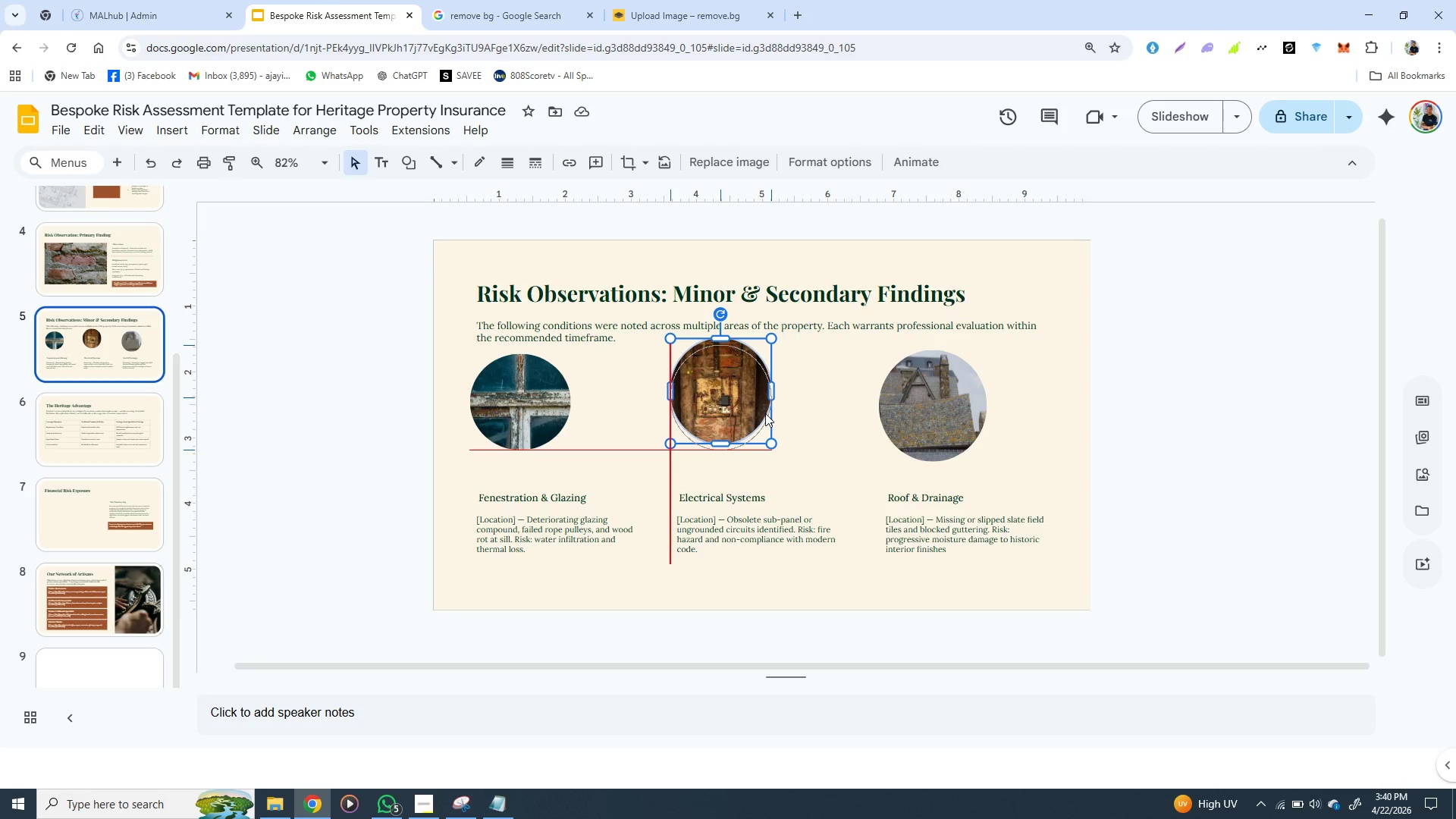 
left_click_drag(start_coordinate=[768, 406], to_coordinate=[765, 421])
 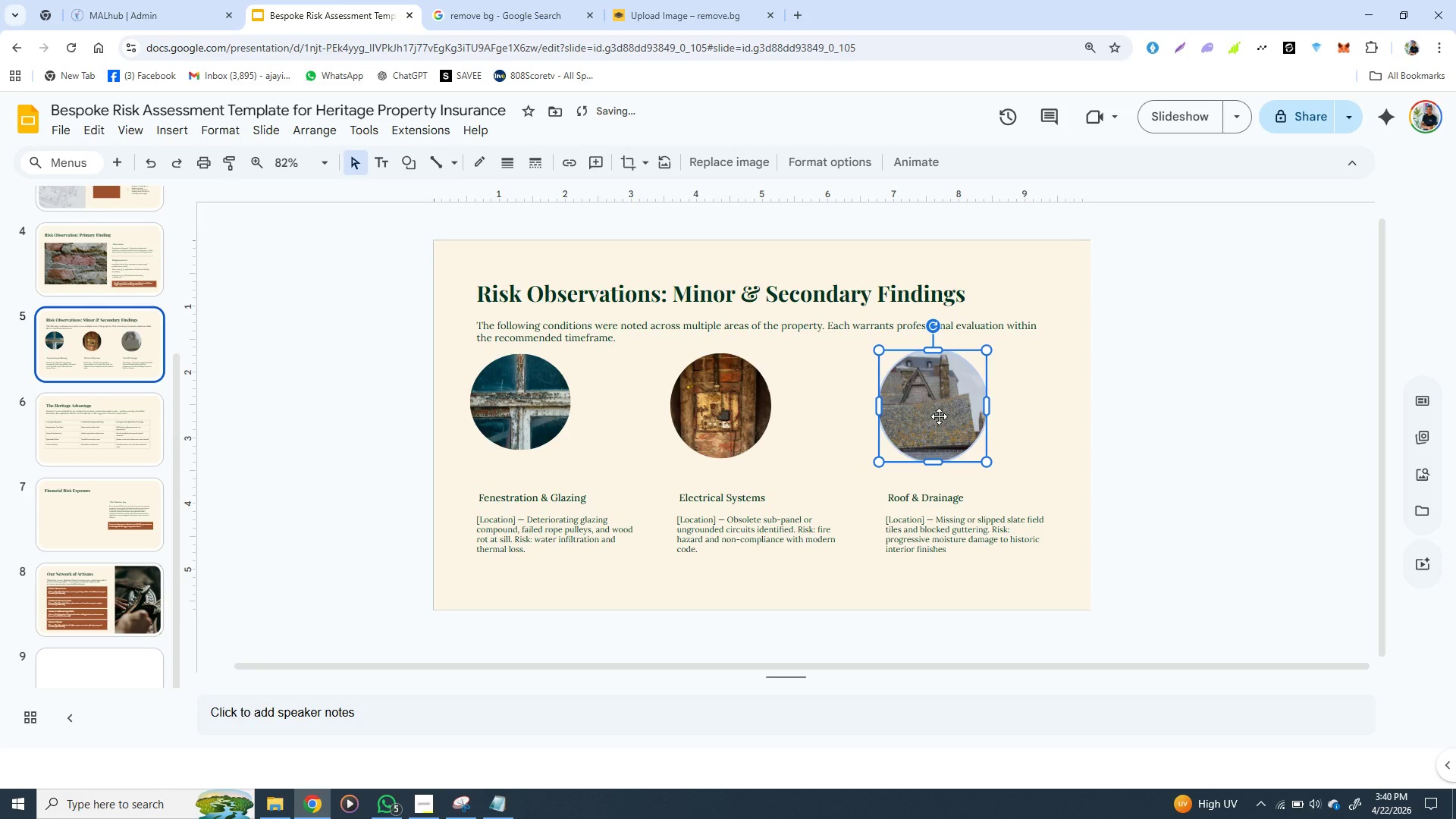 
left_click([921, 419])
 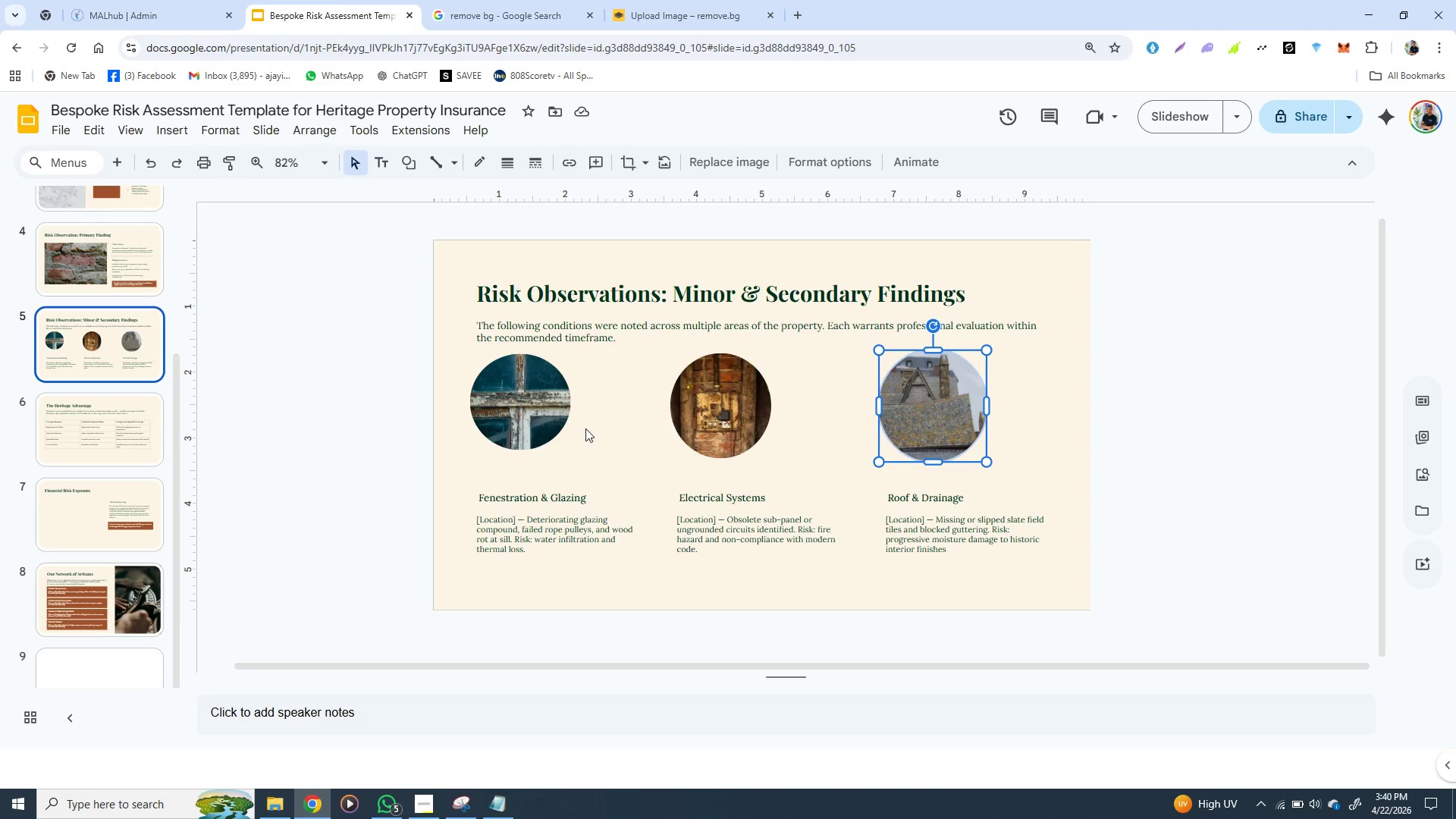 
wait(7.38)
 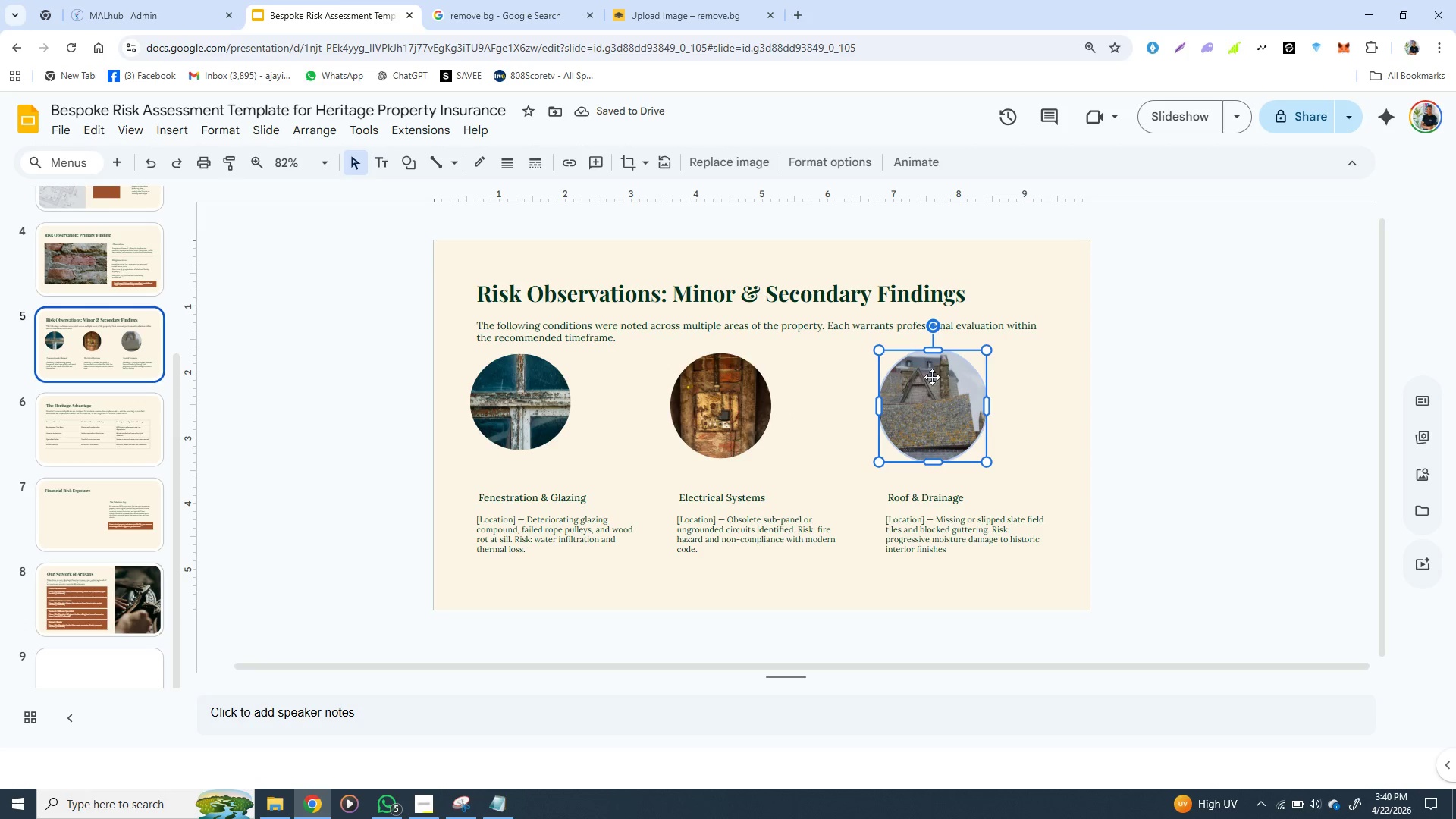 
left_click([935, 426])
 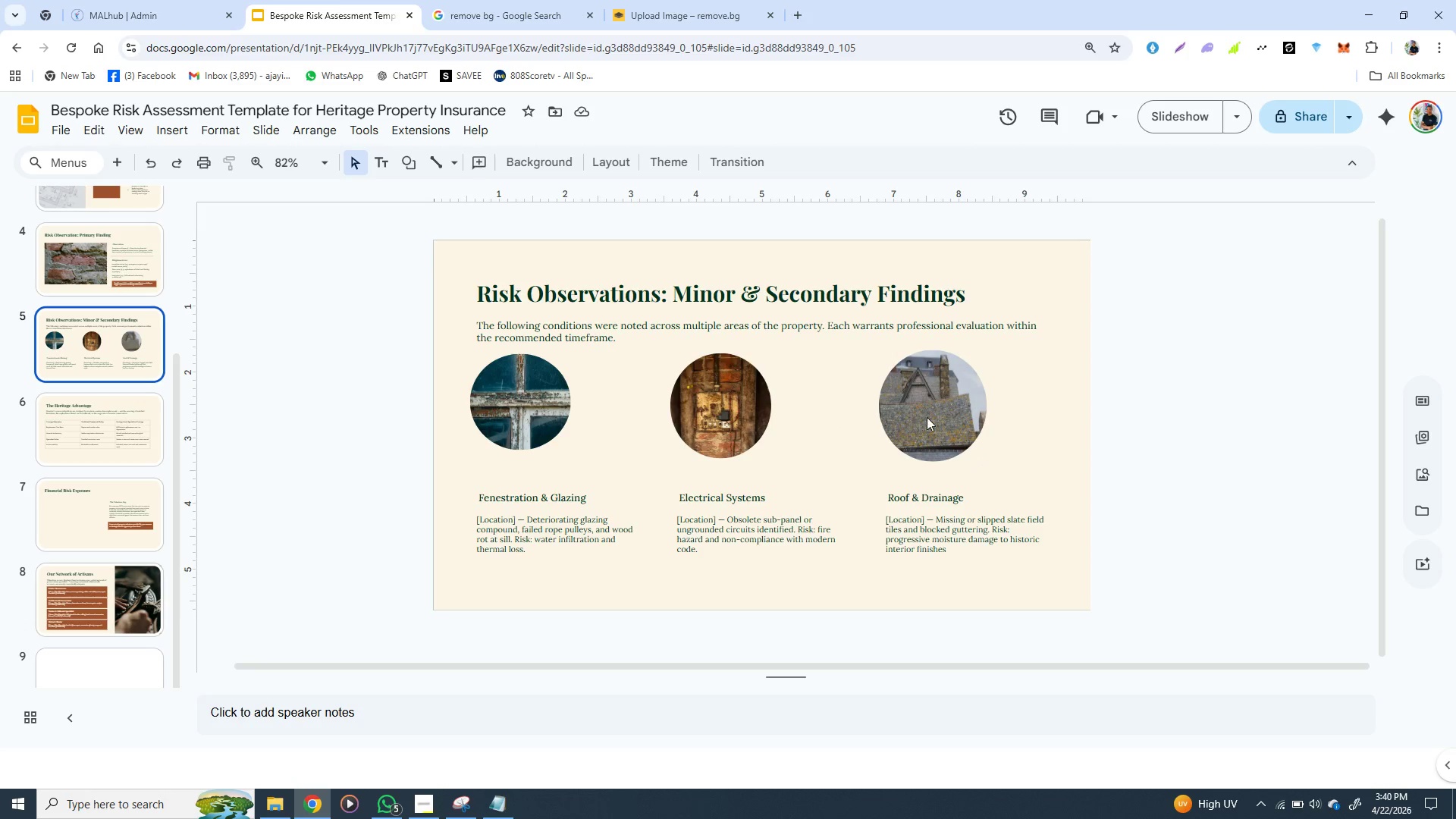 
left_click([829, 439])
 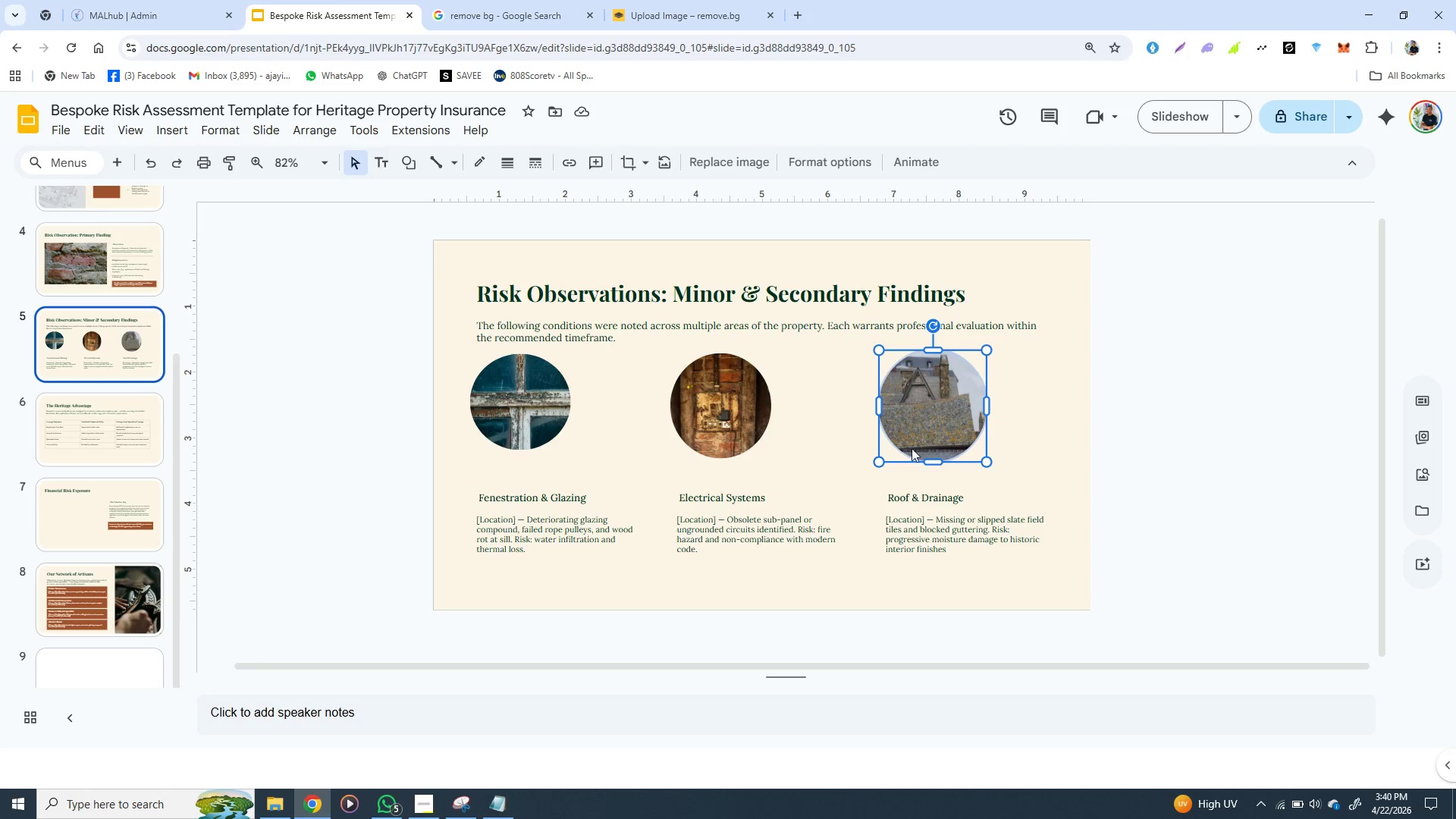 
left_click([936, 414])
 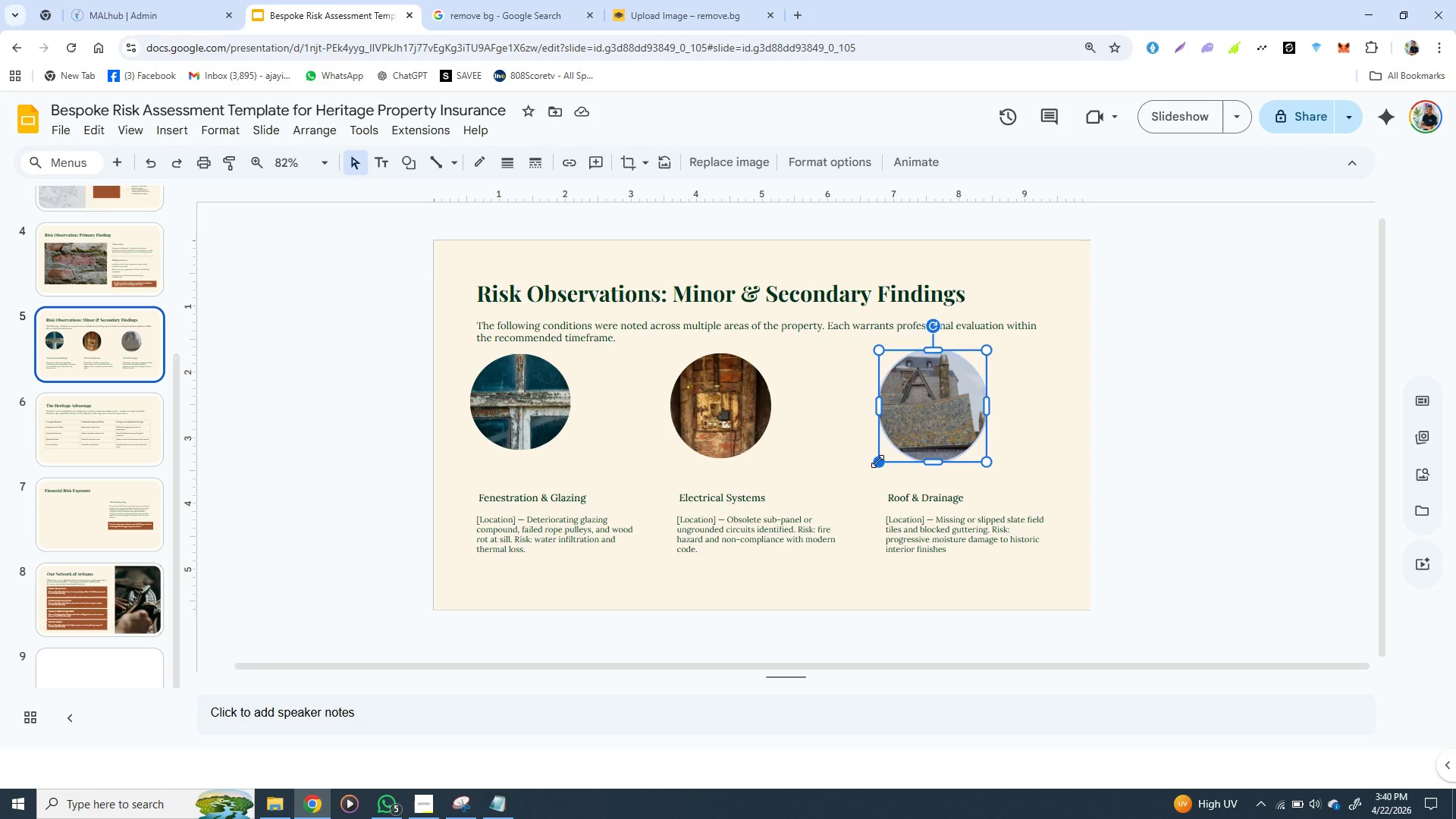 
hold_key(key=ShiftLeft, duration=1.53)
left_click_drag(start_coordinate=[877, 461], to_coordinate=[886, 452])
 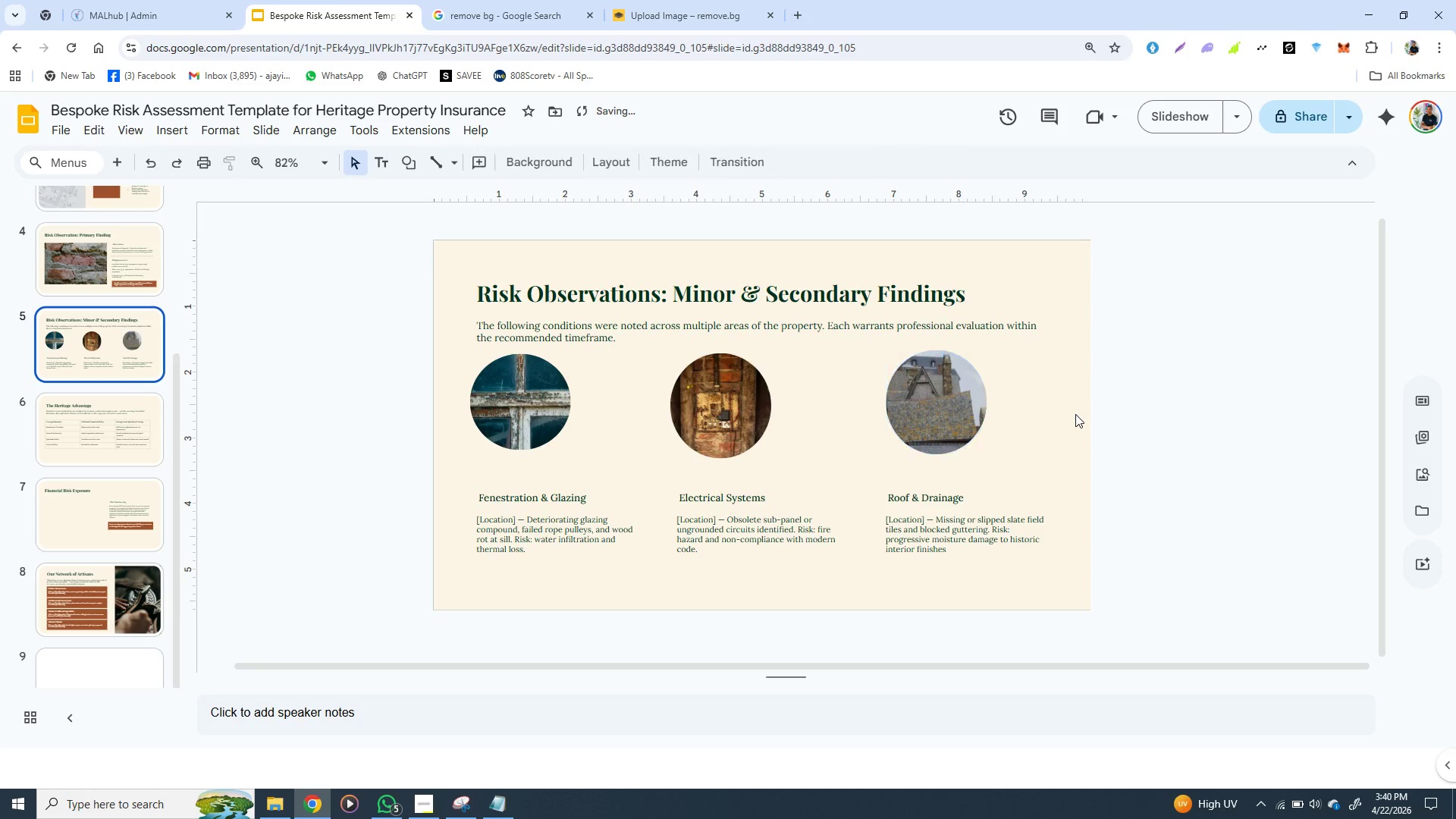 
hold_key(key=ShiftLeft, duration=1.5)
 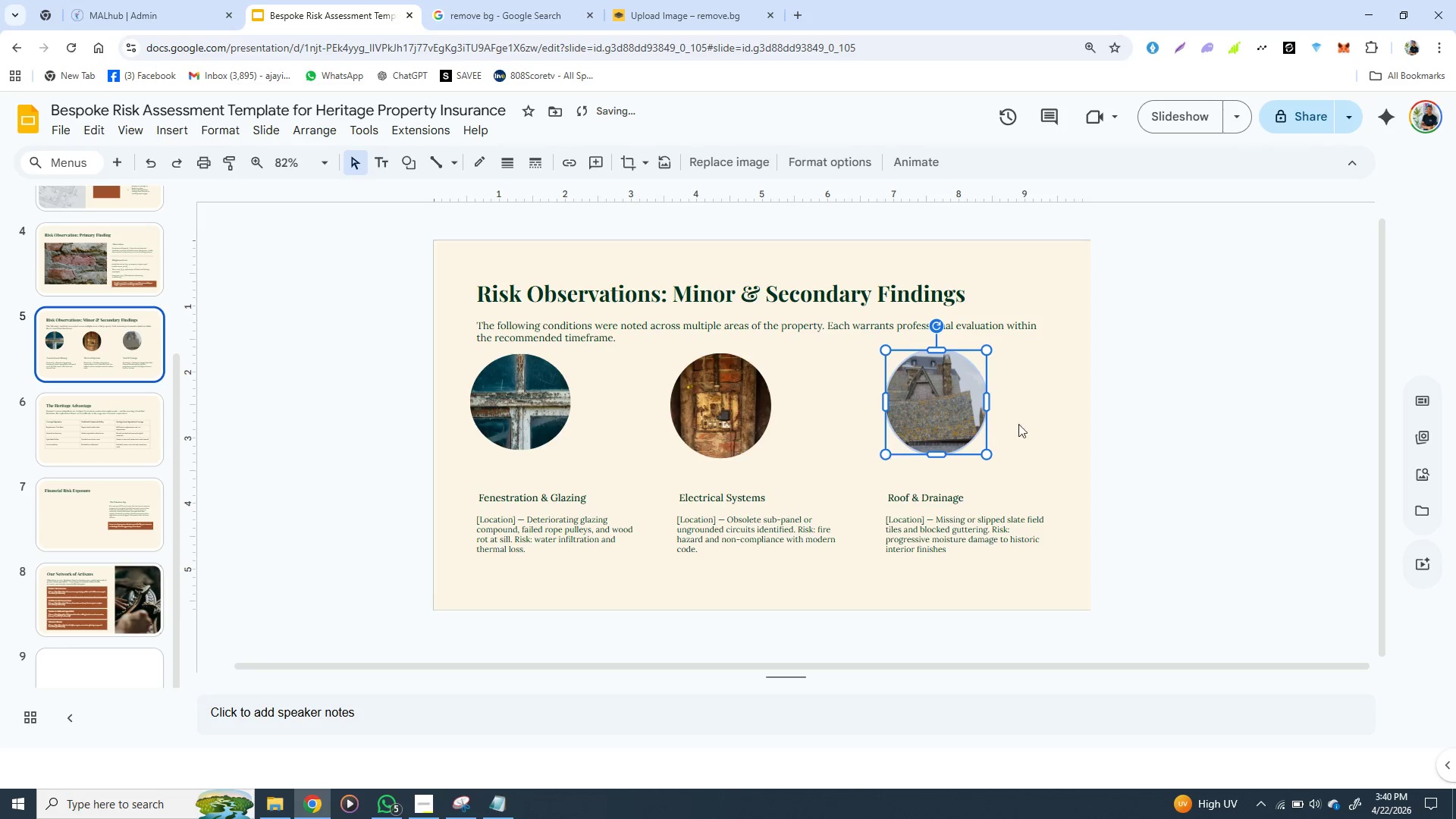 
hold_key(key=ShiftLeft, duration=0.59)
 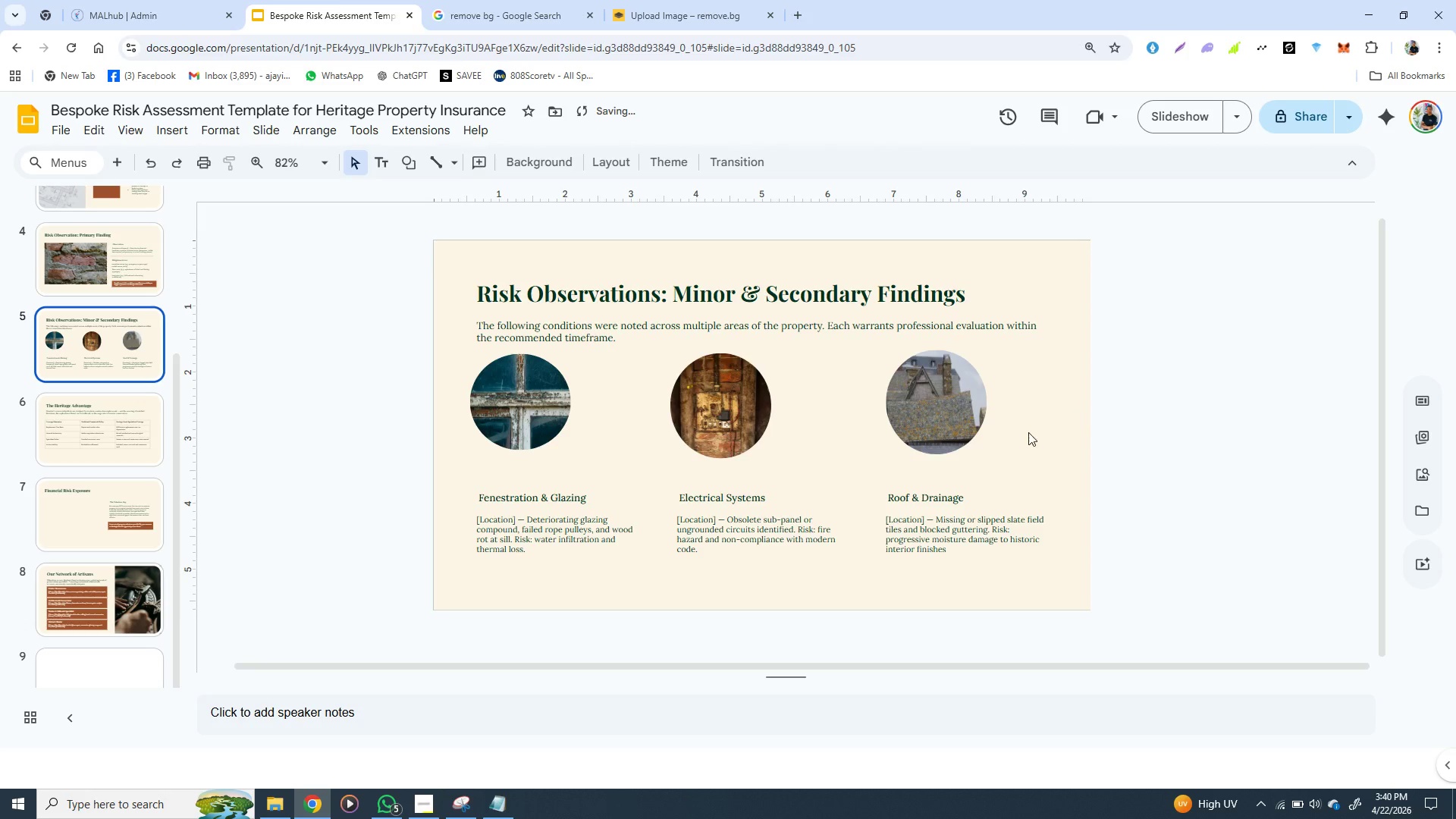 
left_click([1075, 414])
 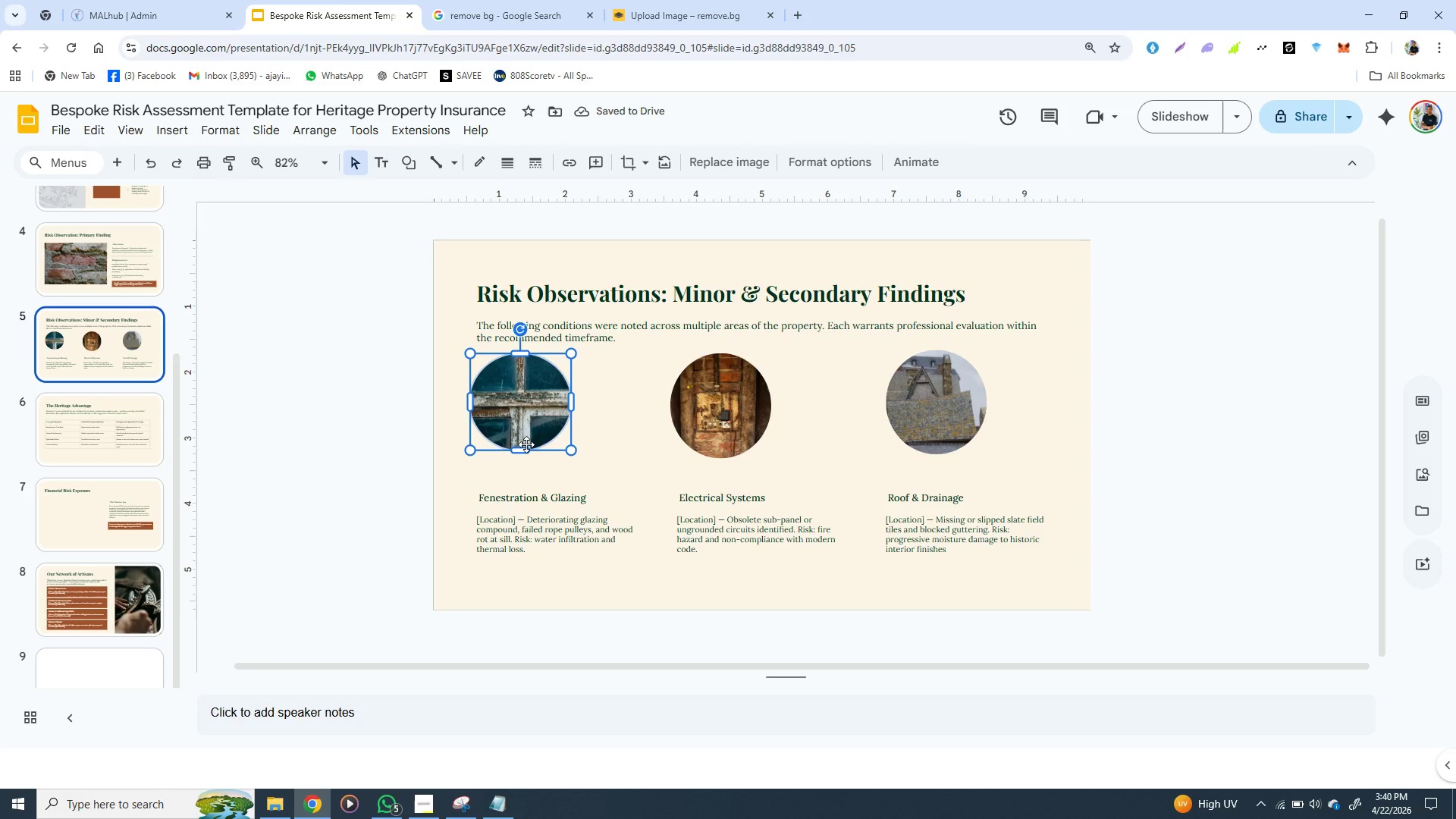 
left_click([526, 444])
 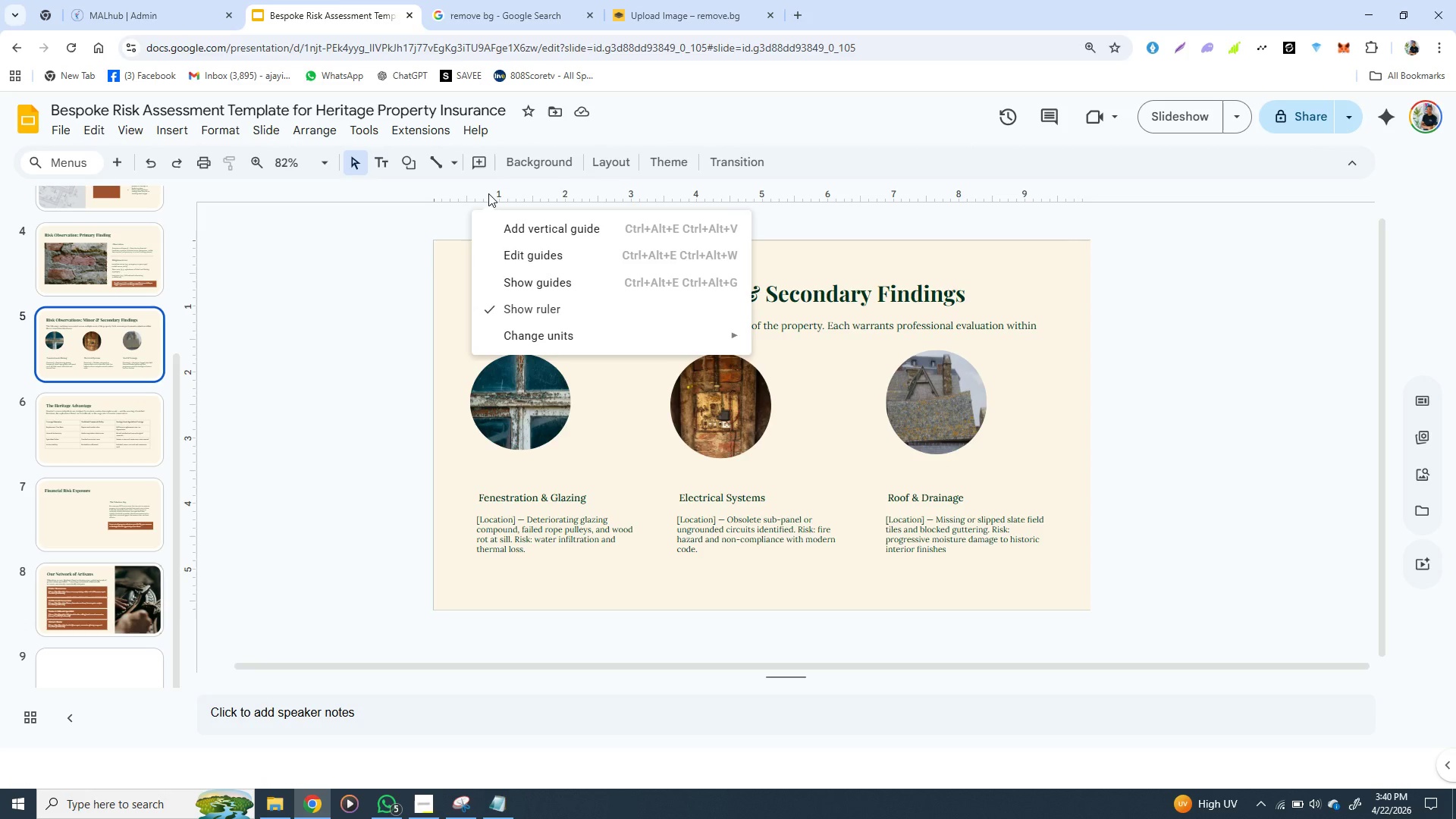 
left_click([488, 193])
 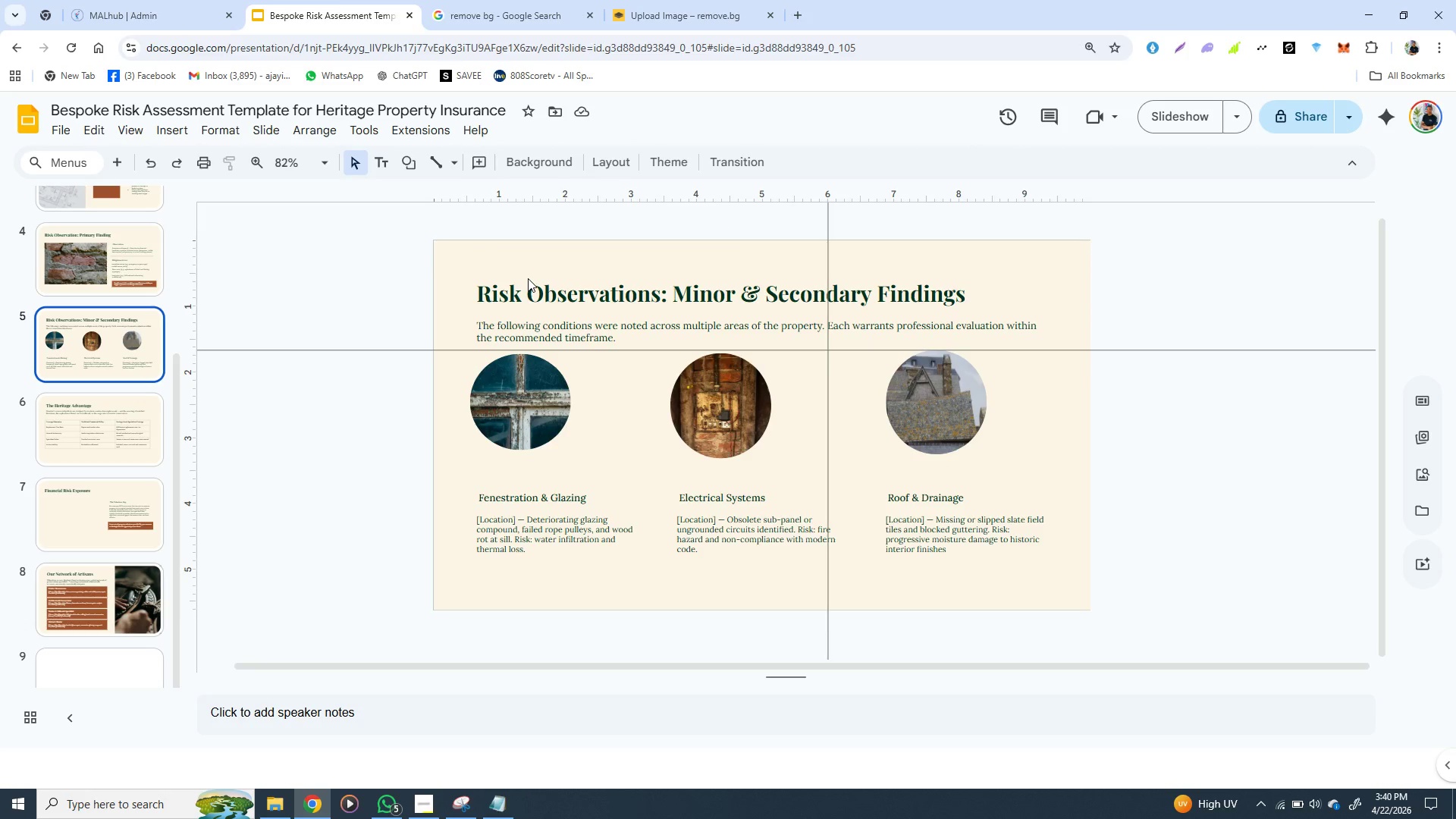 
left_click([528, 278])
 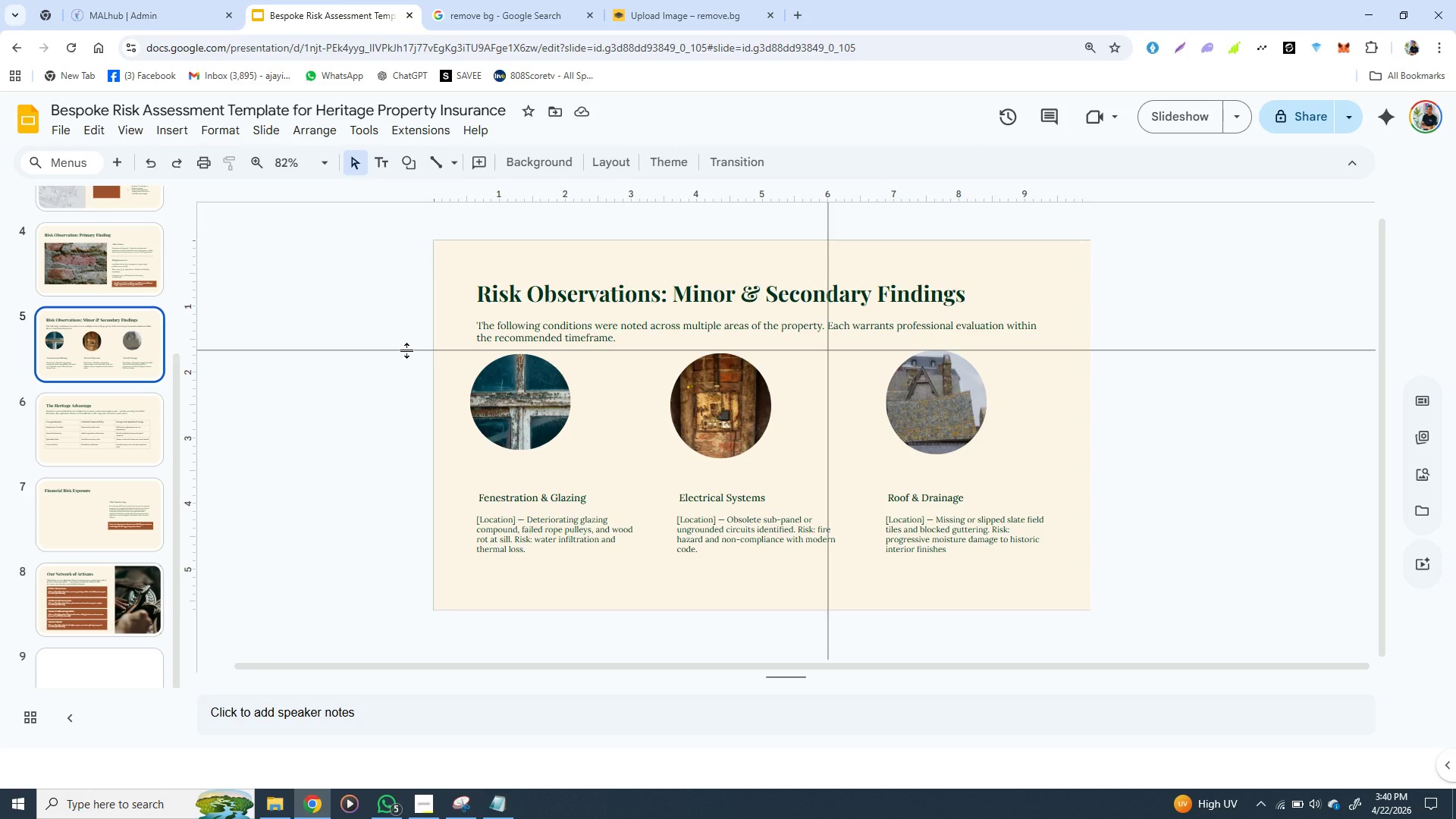 
left_click_drag(start_coordinate=[407, 350], to_coordinate=[406, 360])
 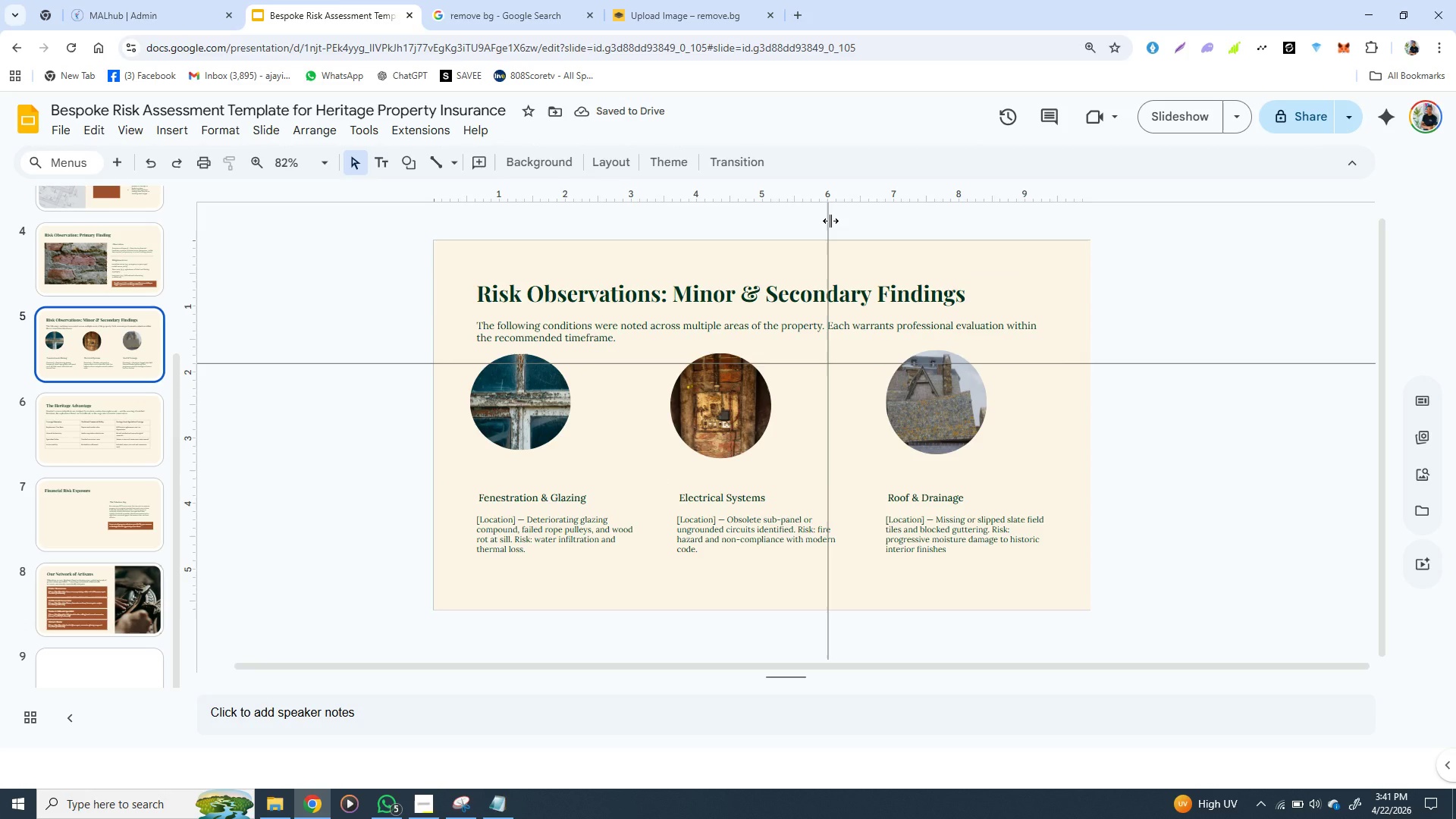 
left_click_drag(start_coordinate=[830, 221], to_coordinate=[475, 256])
 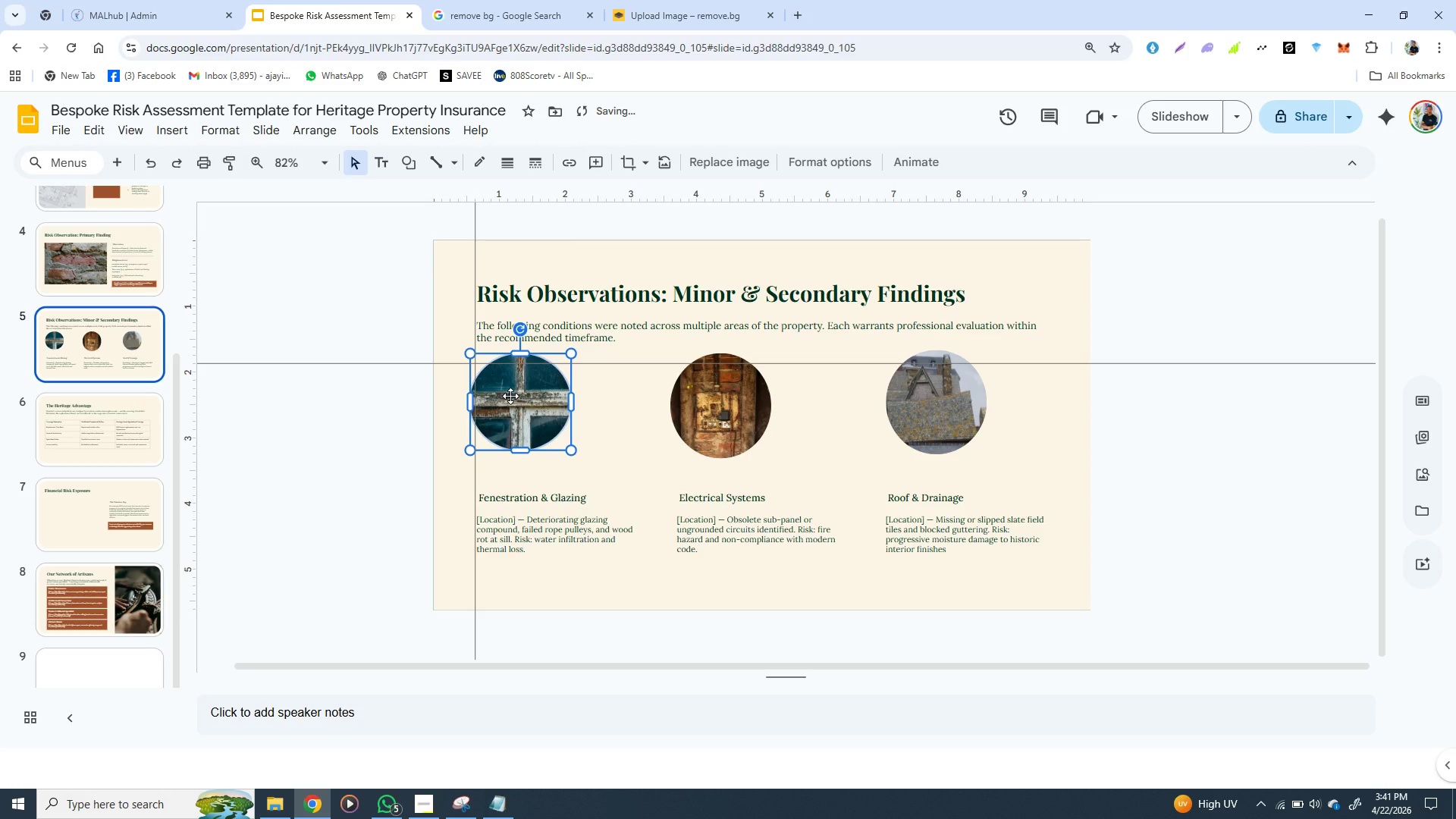 
left_click([510, 396])
 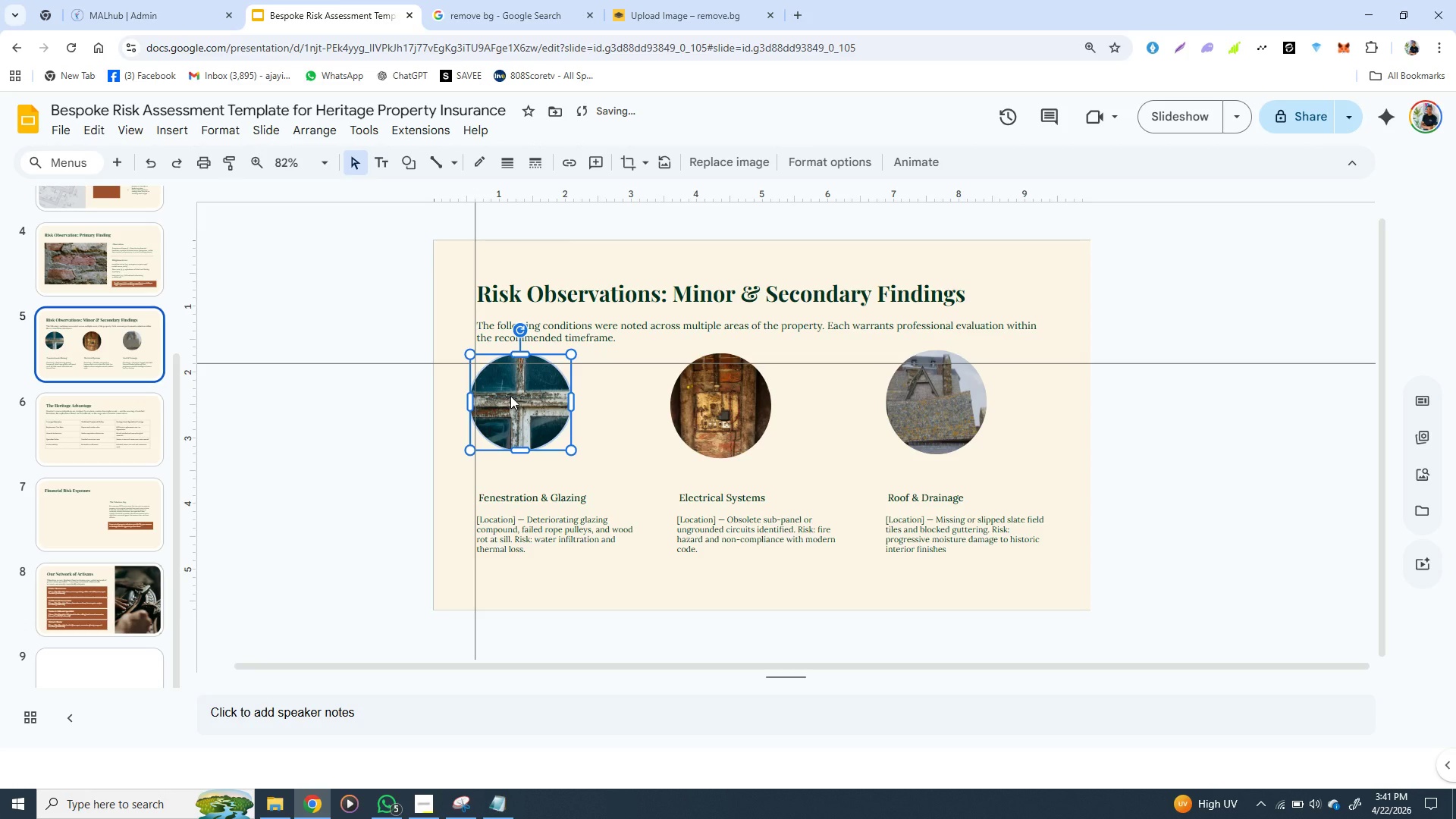 
left_click([510, 396])
 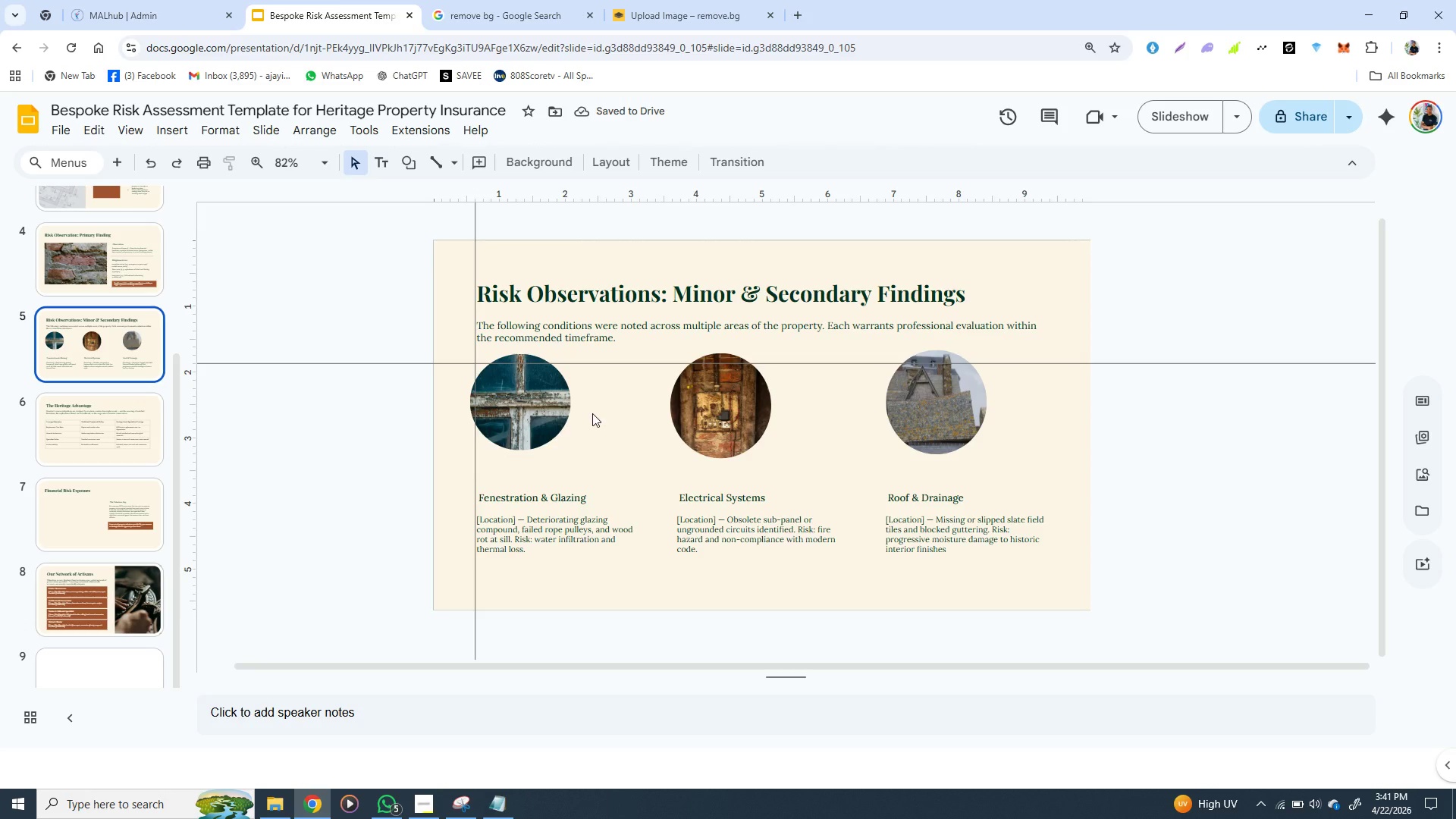 
left_click([601, 415])
 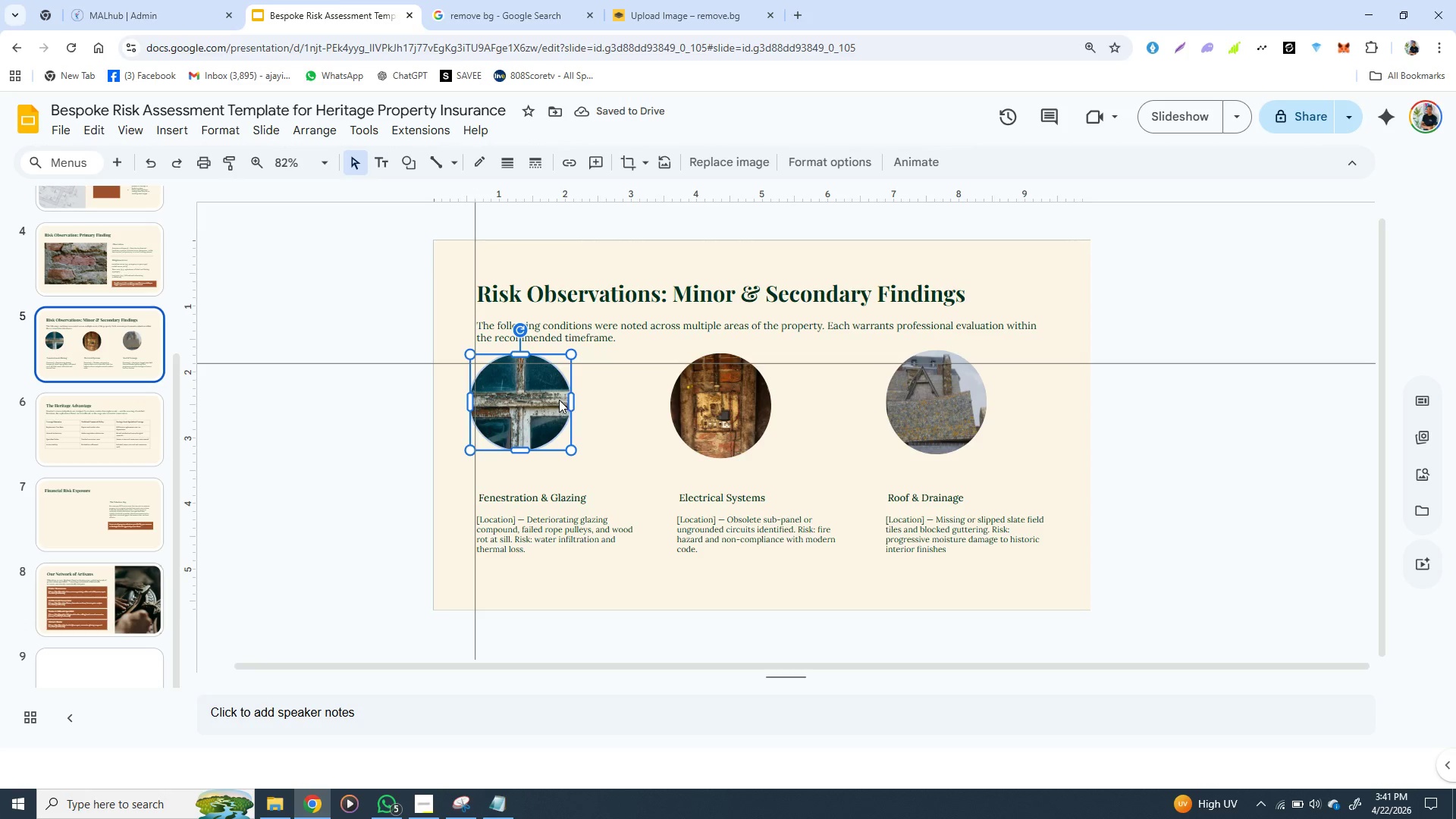 
left_click([567, 400])
 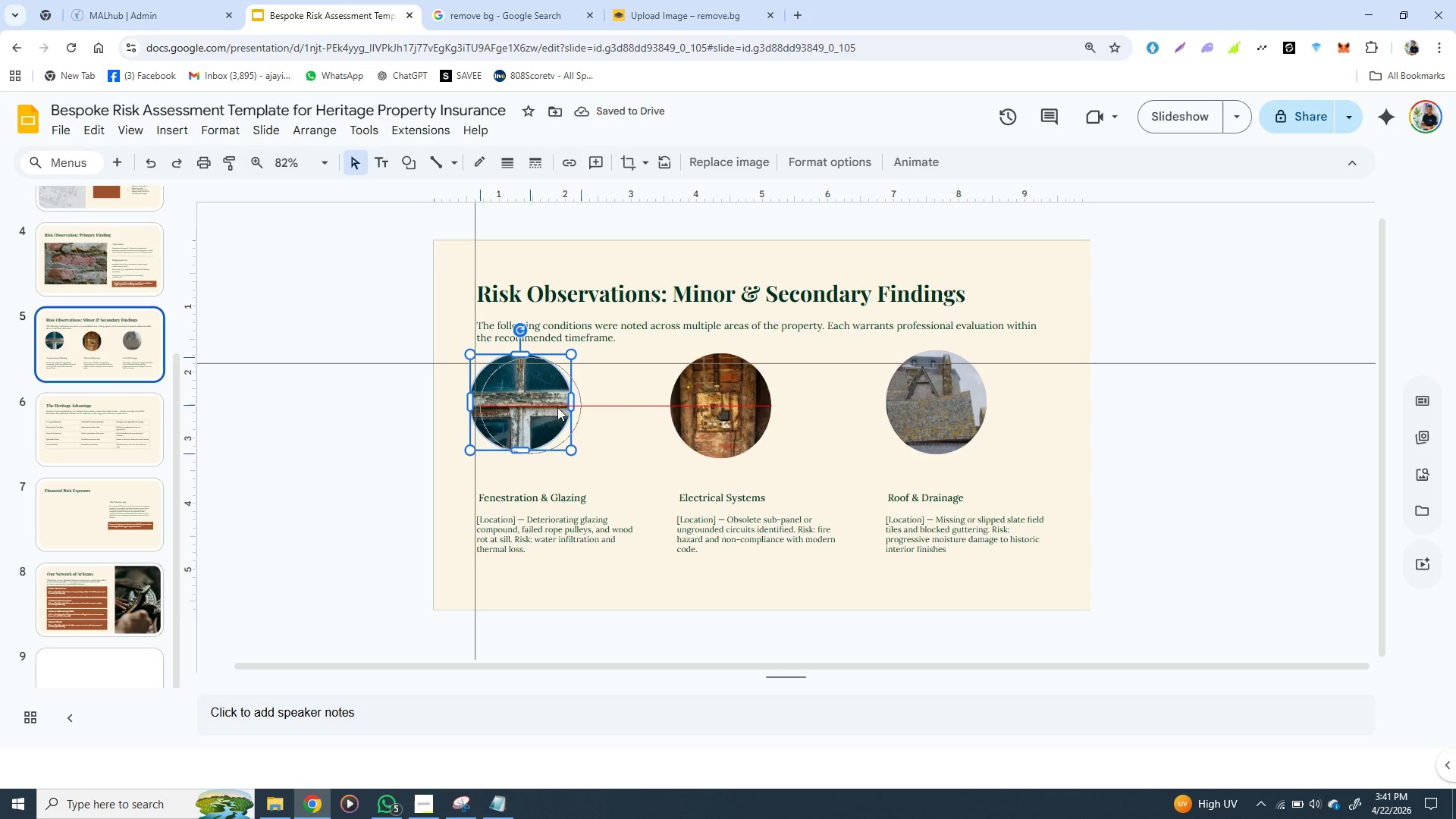 
left_click_drag(start_coordinate=[548, 400], to_coordinate=[554, 406])
 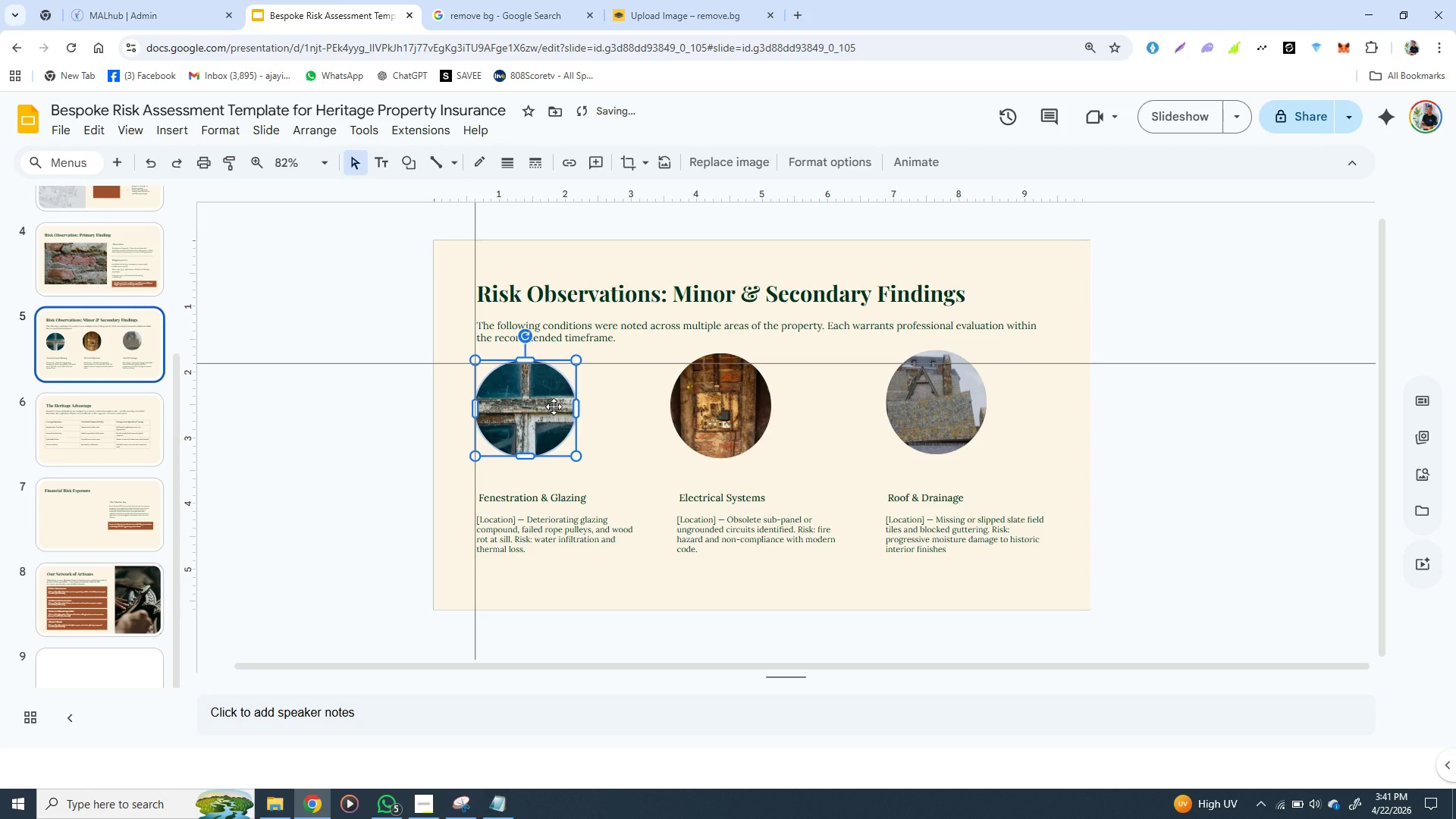 
key(ArrowDown)
 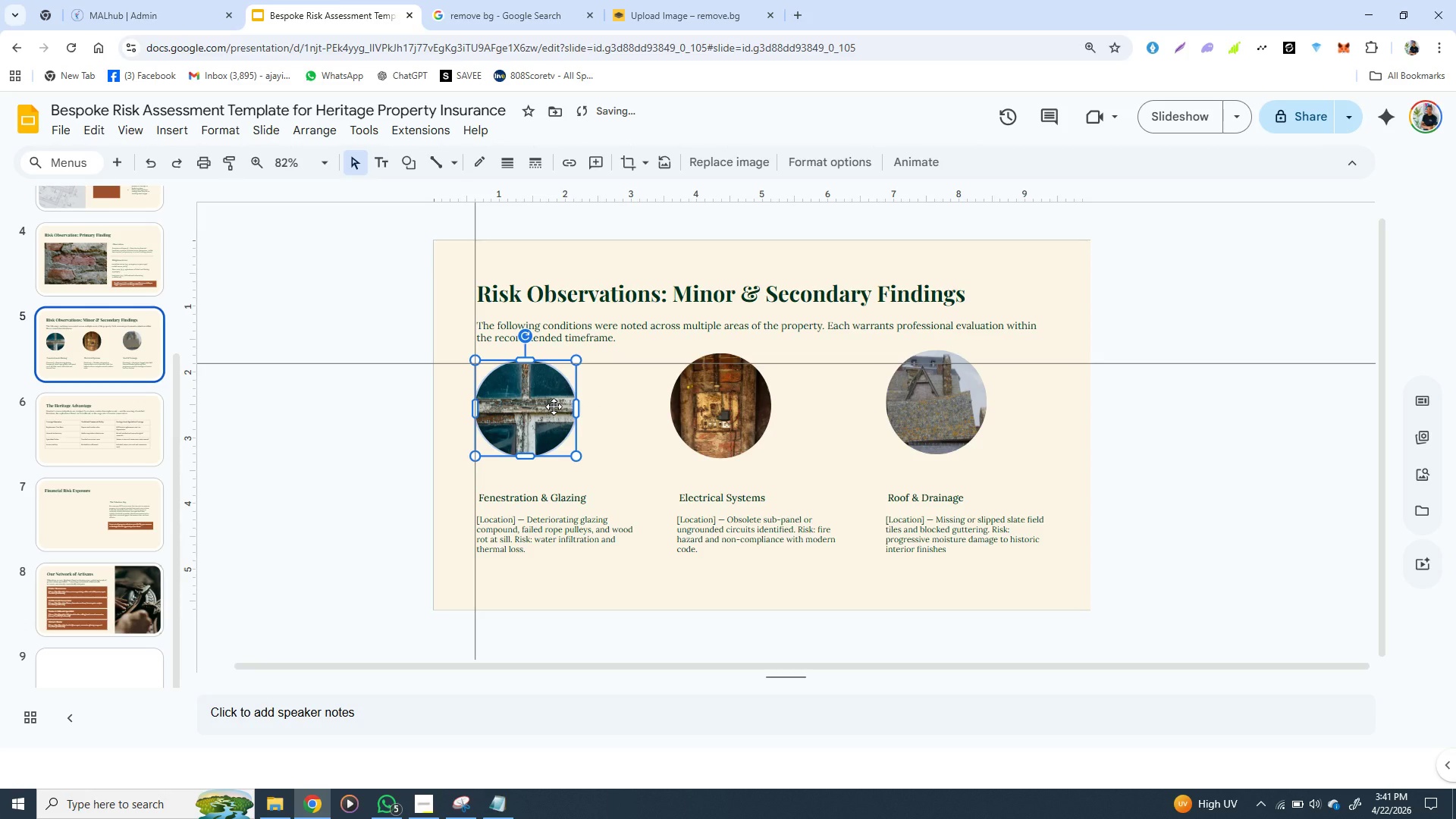 
key(ArrowDown)
 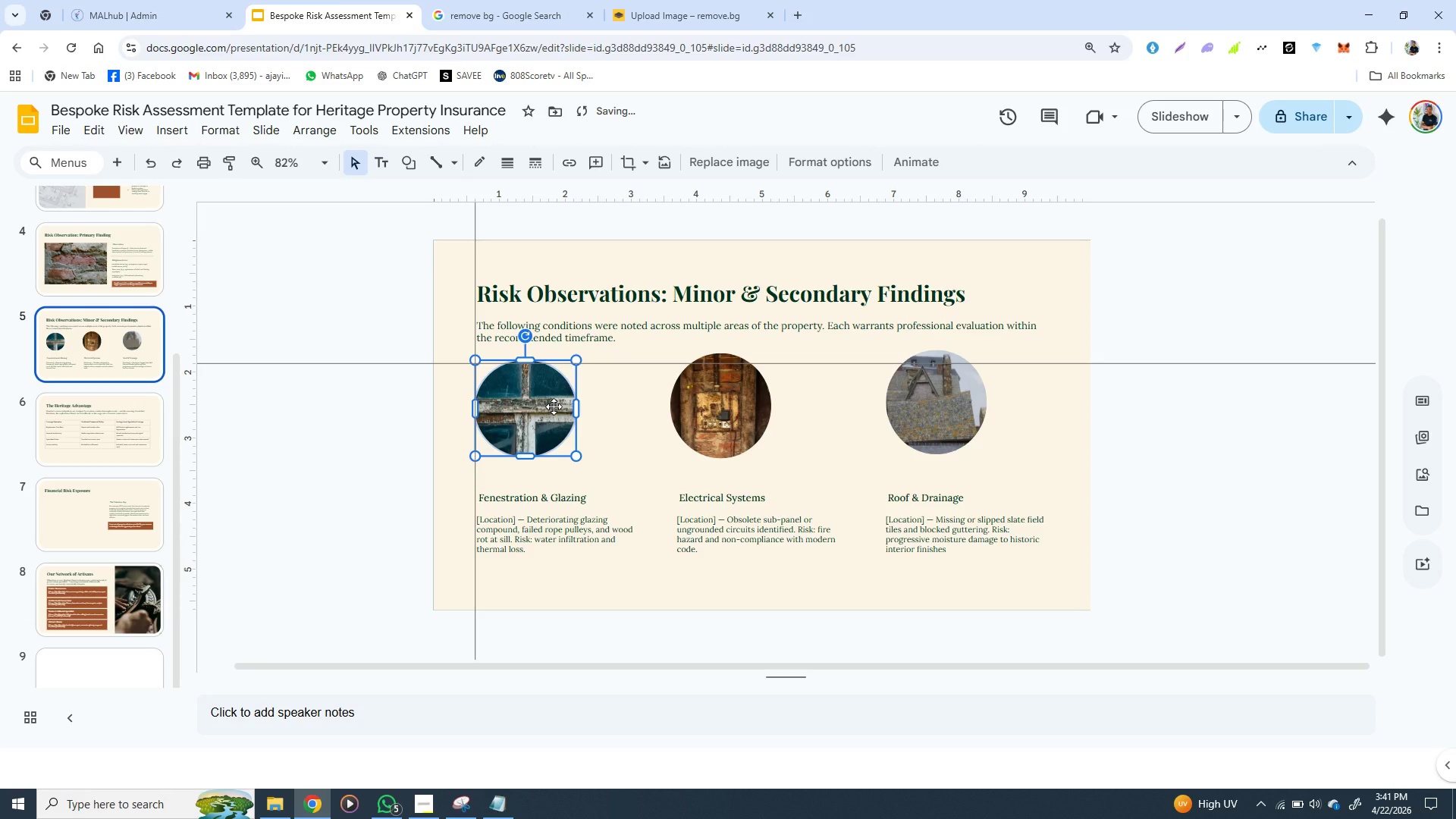 
key(ArrowDown)
 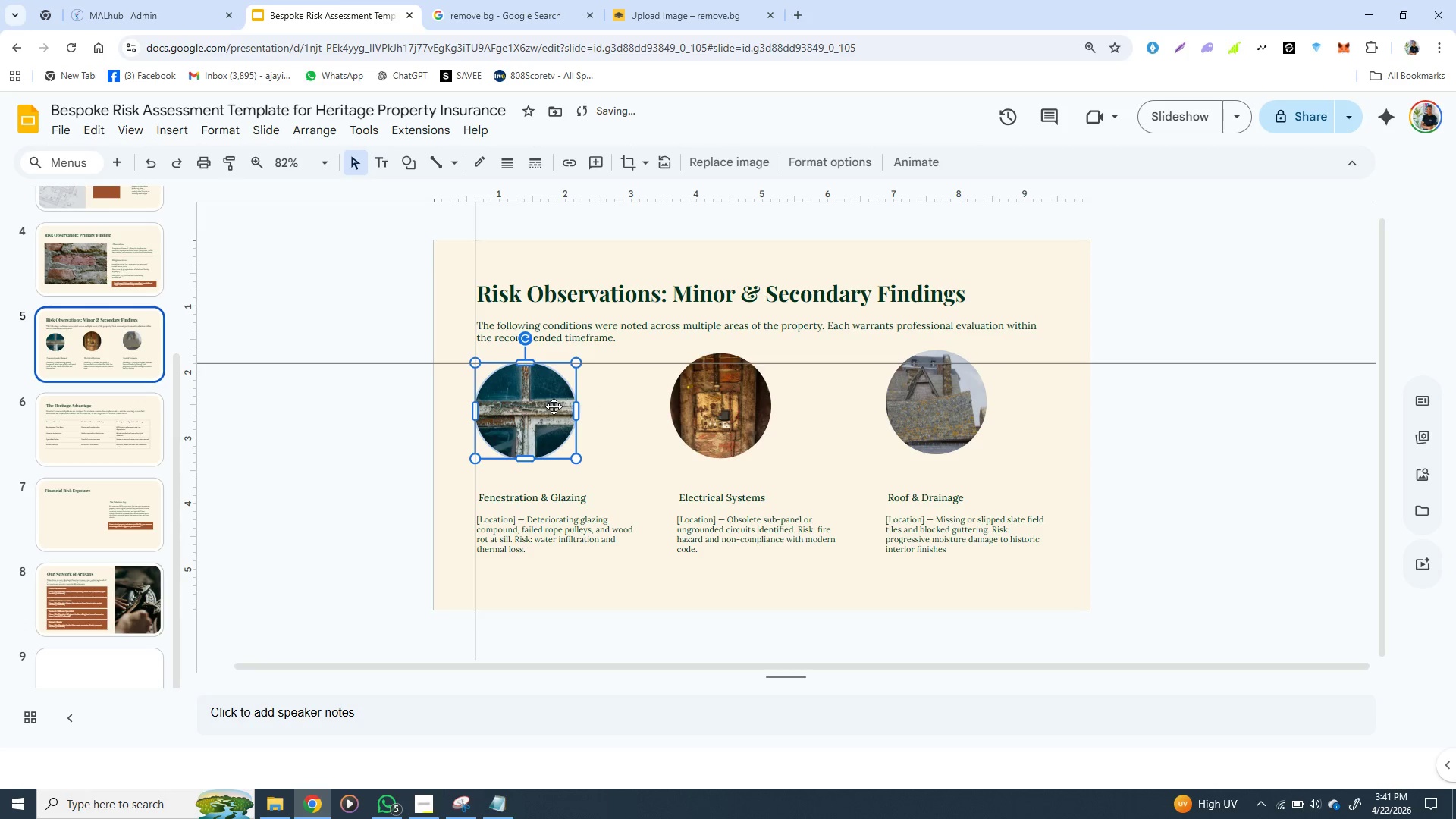 
key(ArrowDown)
 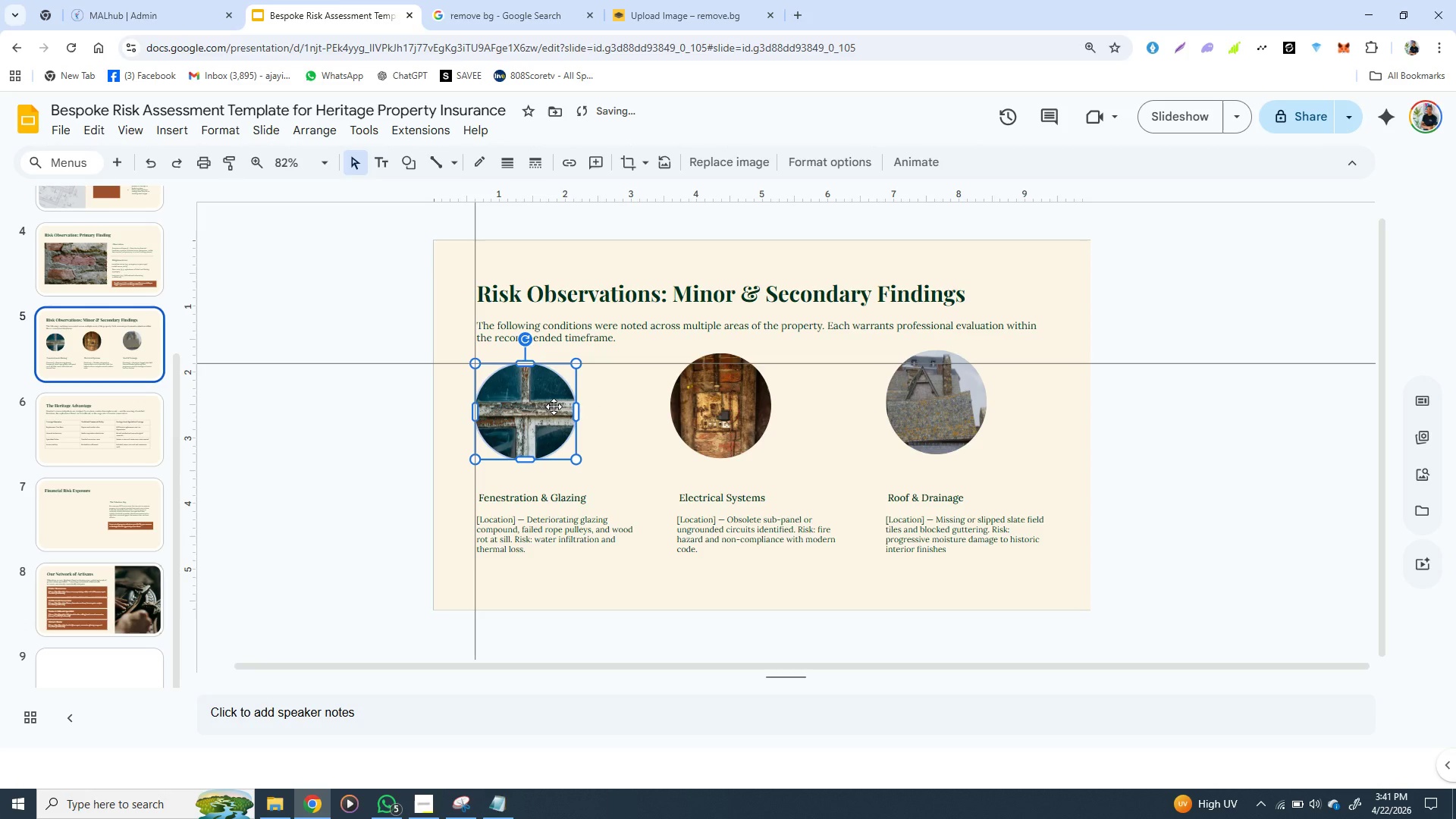 
key(ArrowDown)
 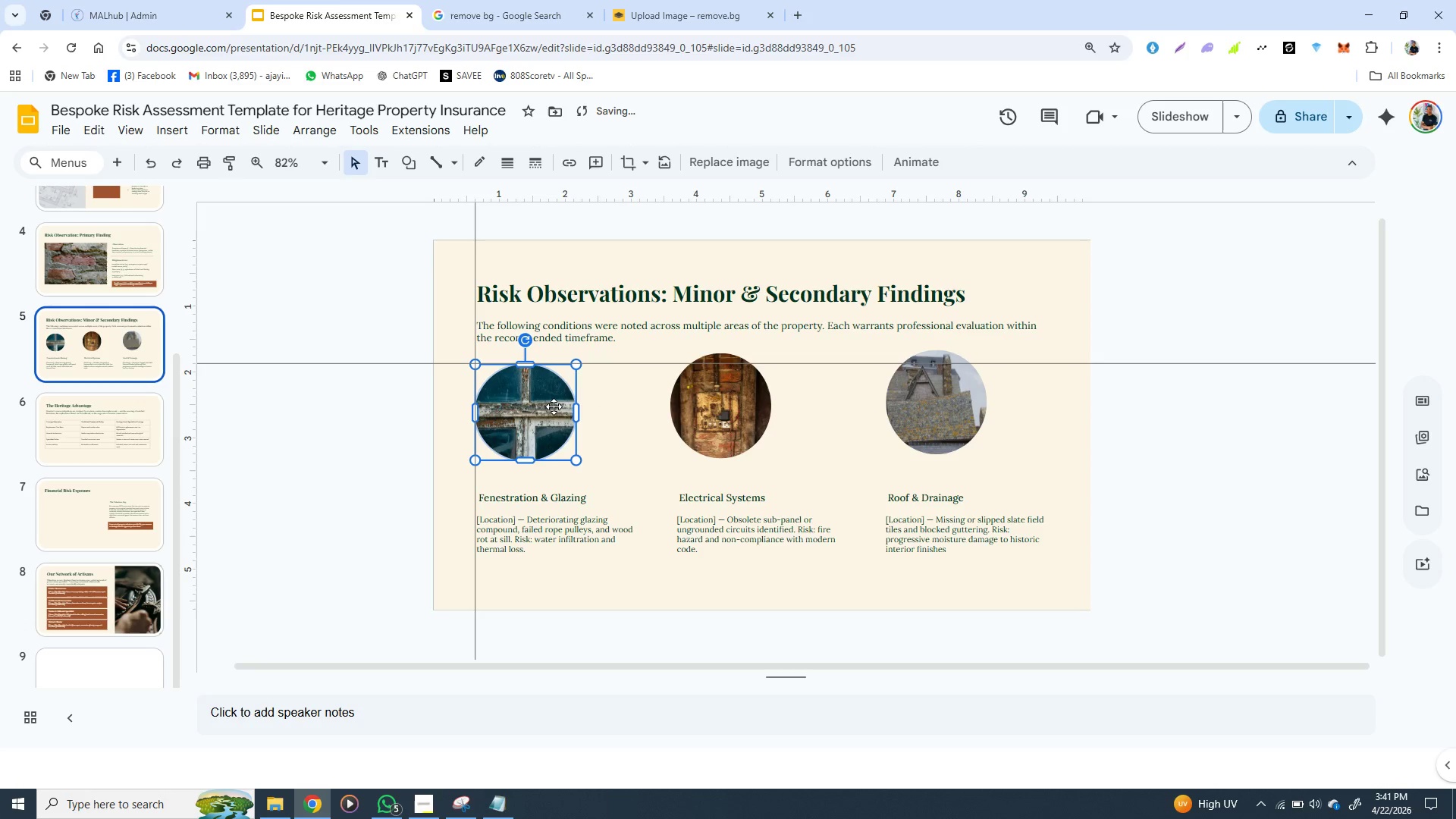 
key(ArrowDown)
 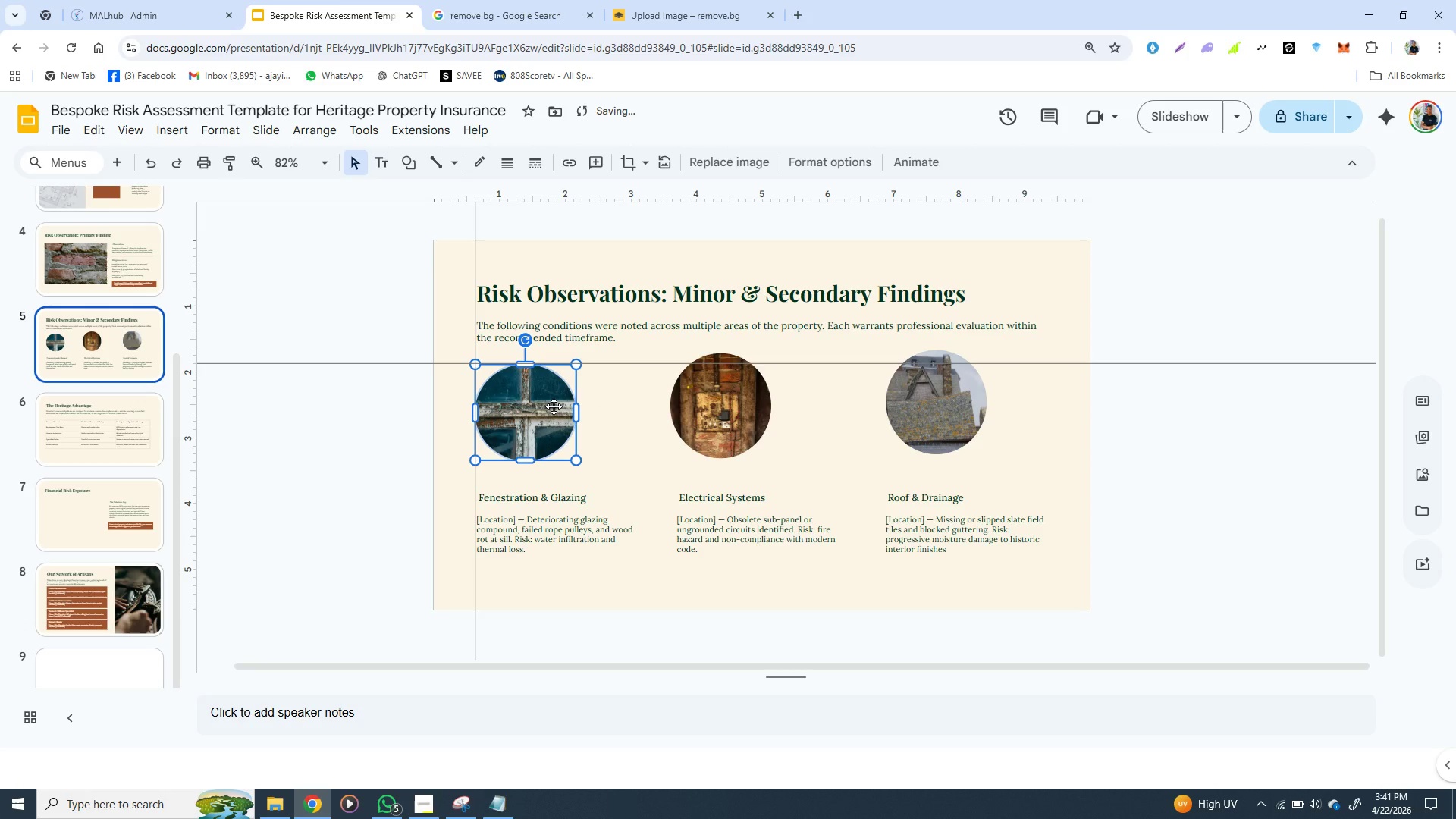 
key(ArrowDown)
 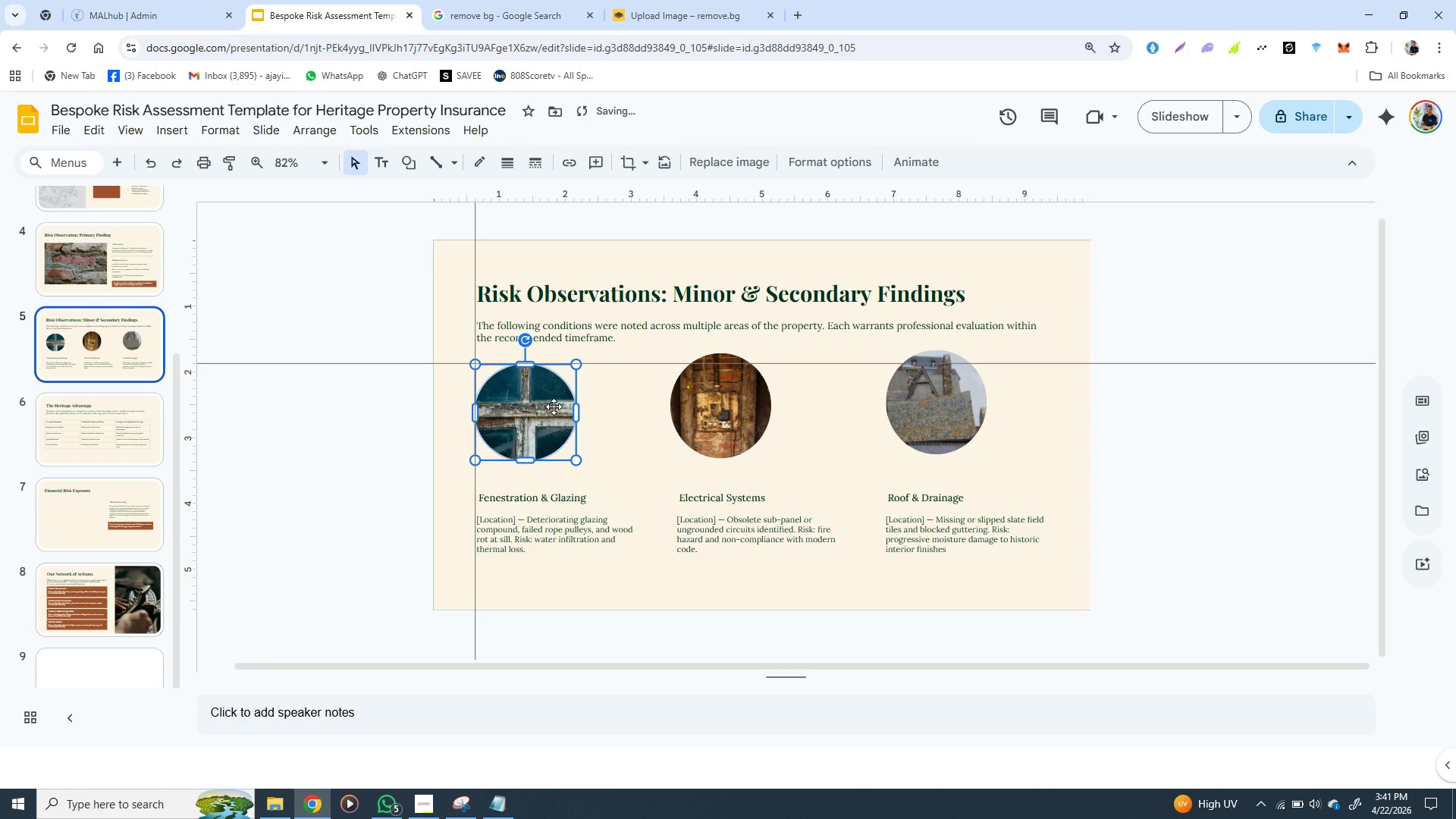 
key(ArrowDown)
 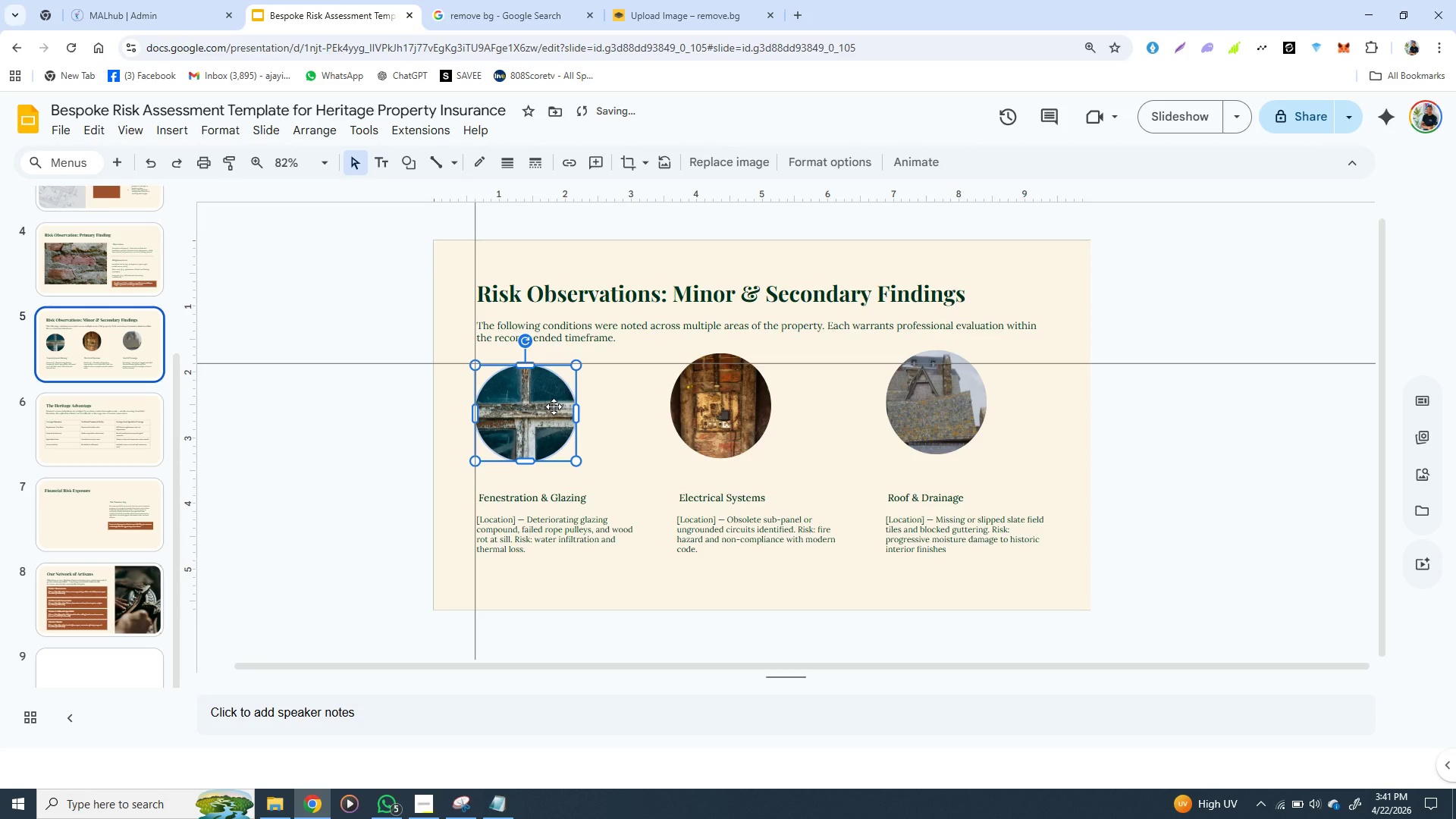 
key(ArrowDown)
 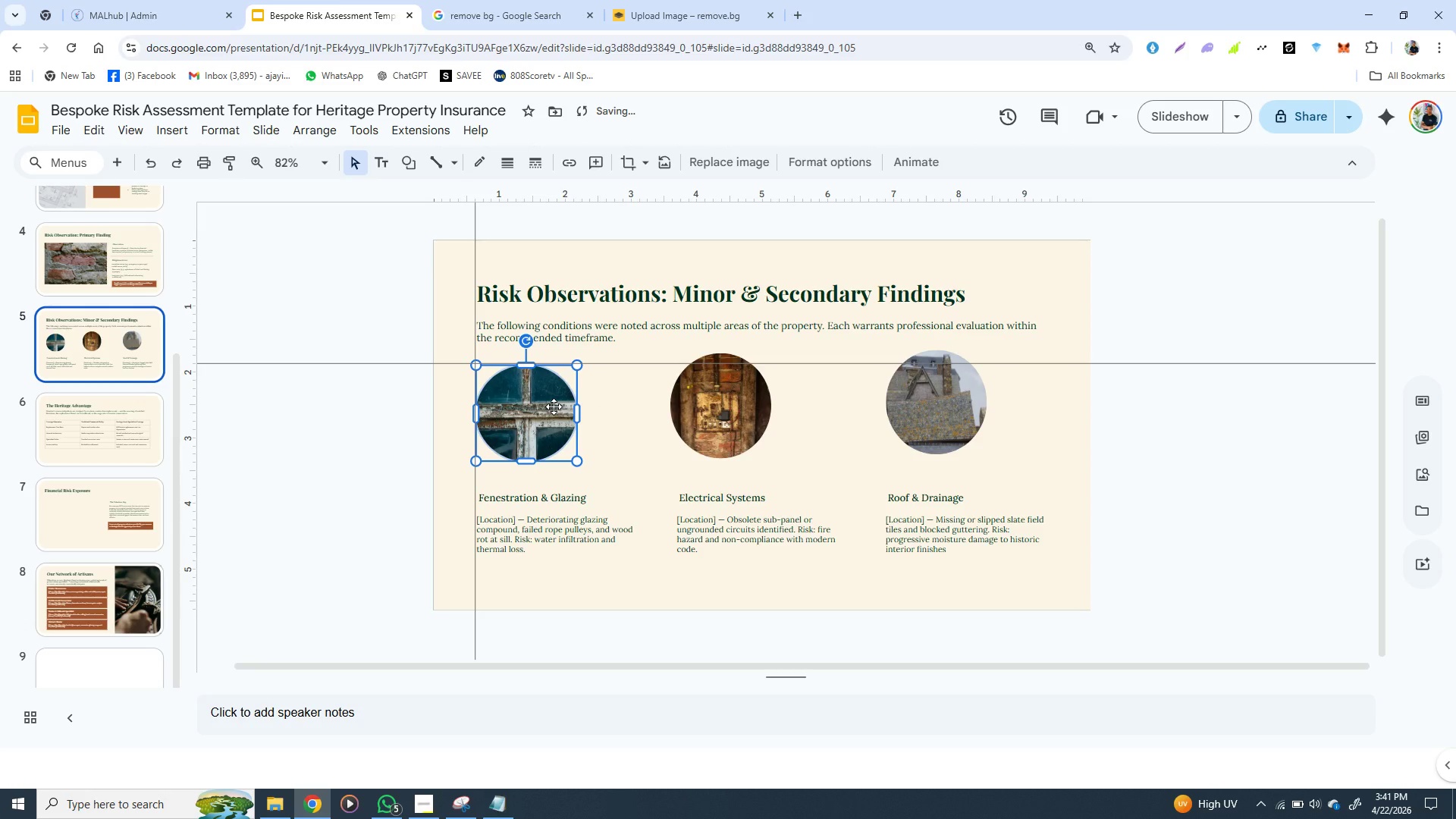 
key(ArrowRight)
 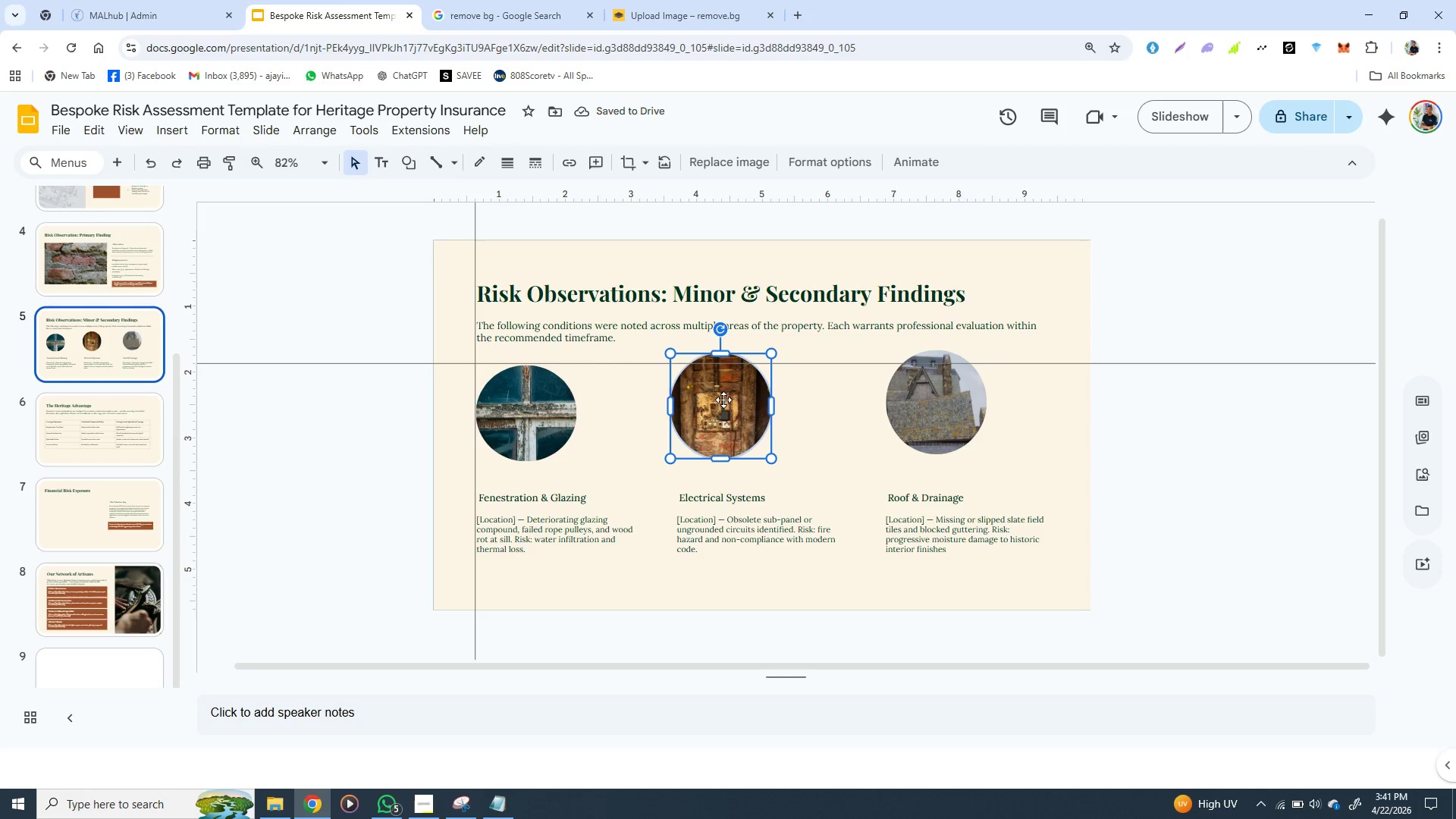 
left_click([723, 400])
 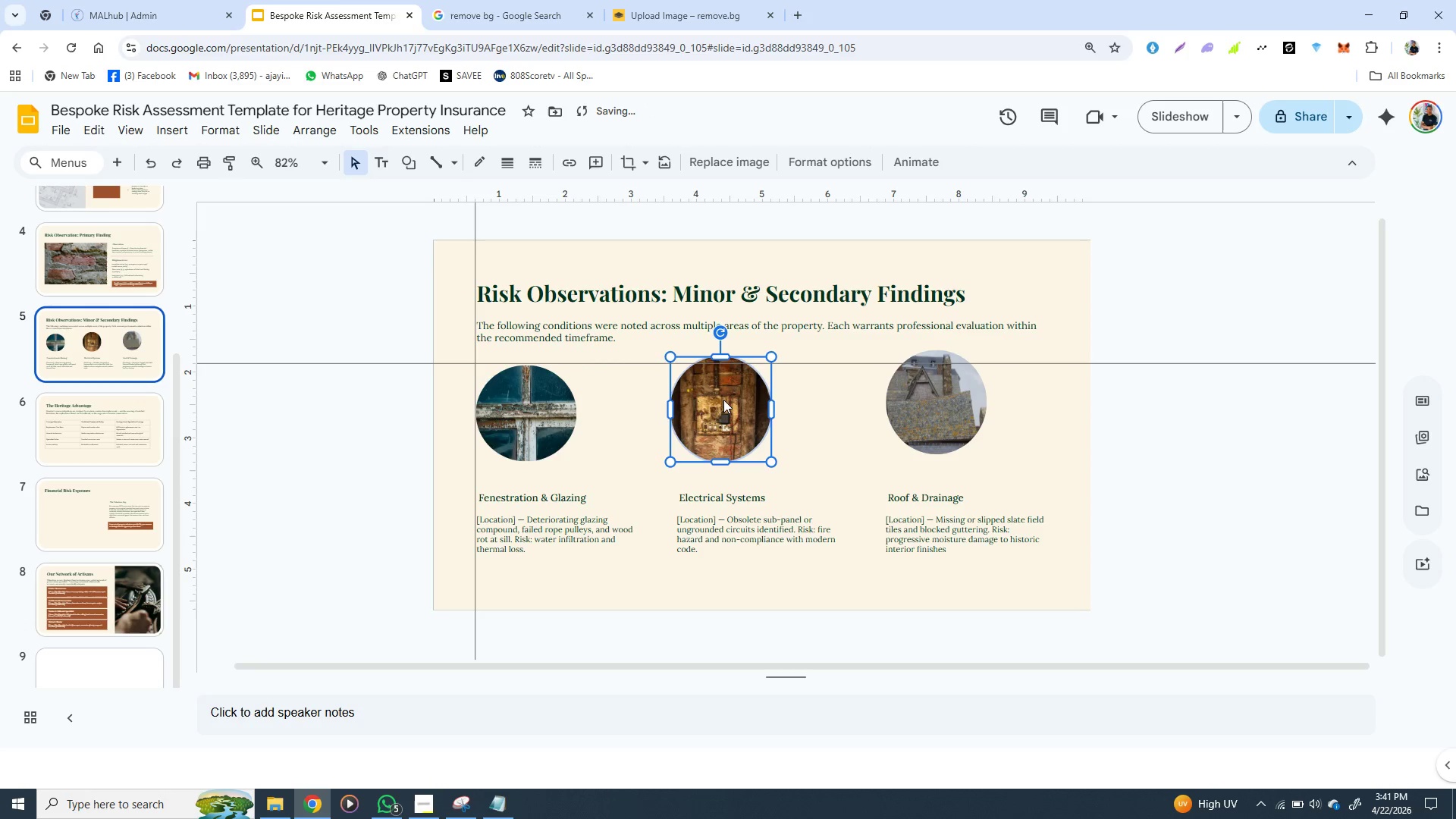 
hold_key(key=ArrowDown, duration=1.03)
 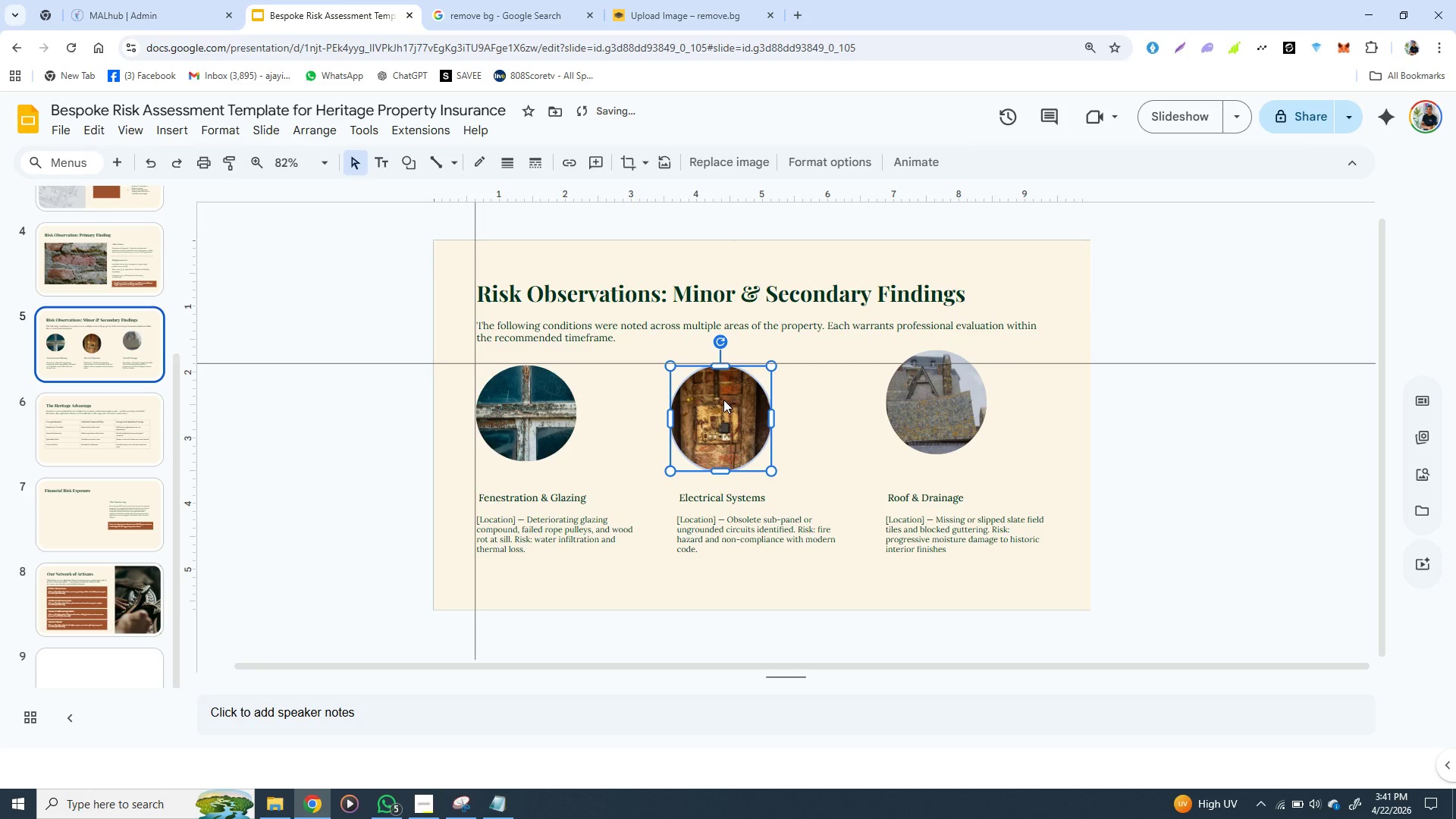 
key(ArrowDown)
 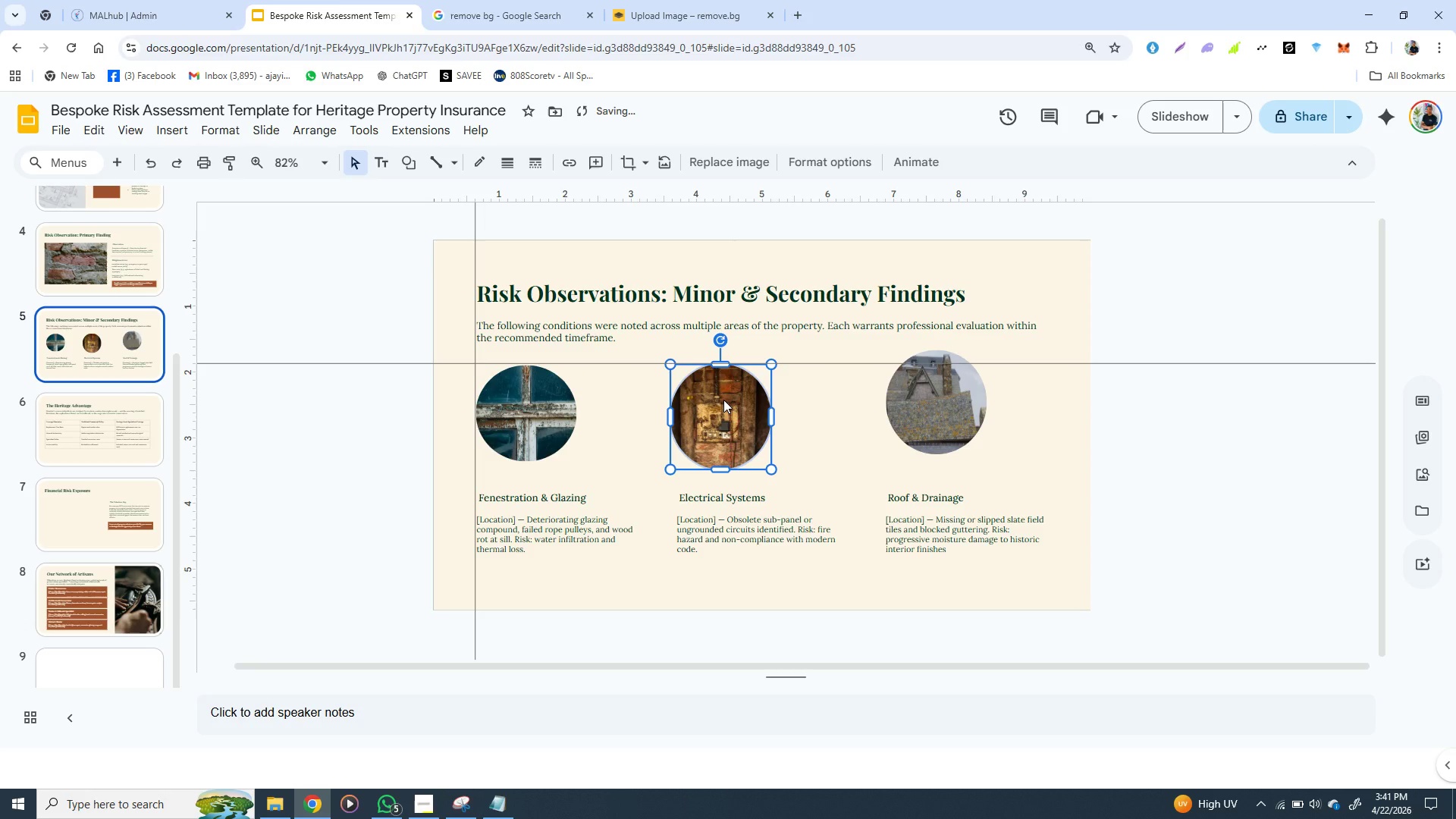 
key(ArrowUp)
 